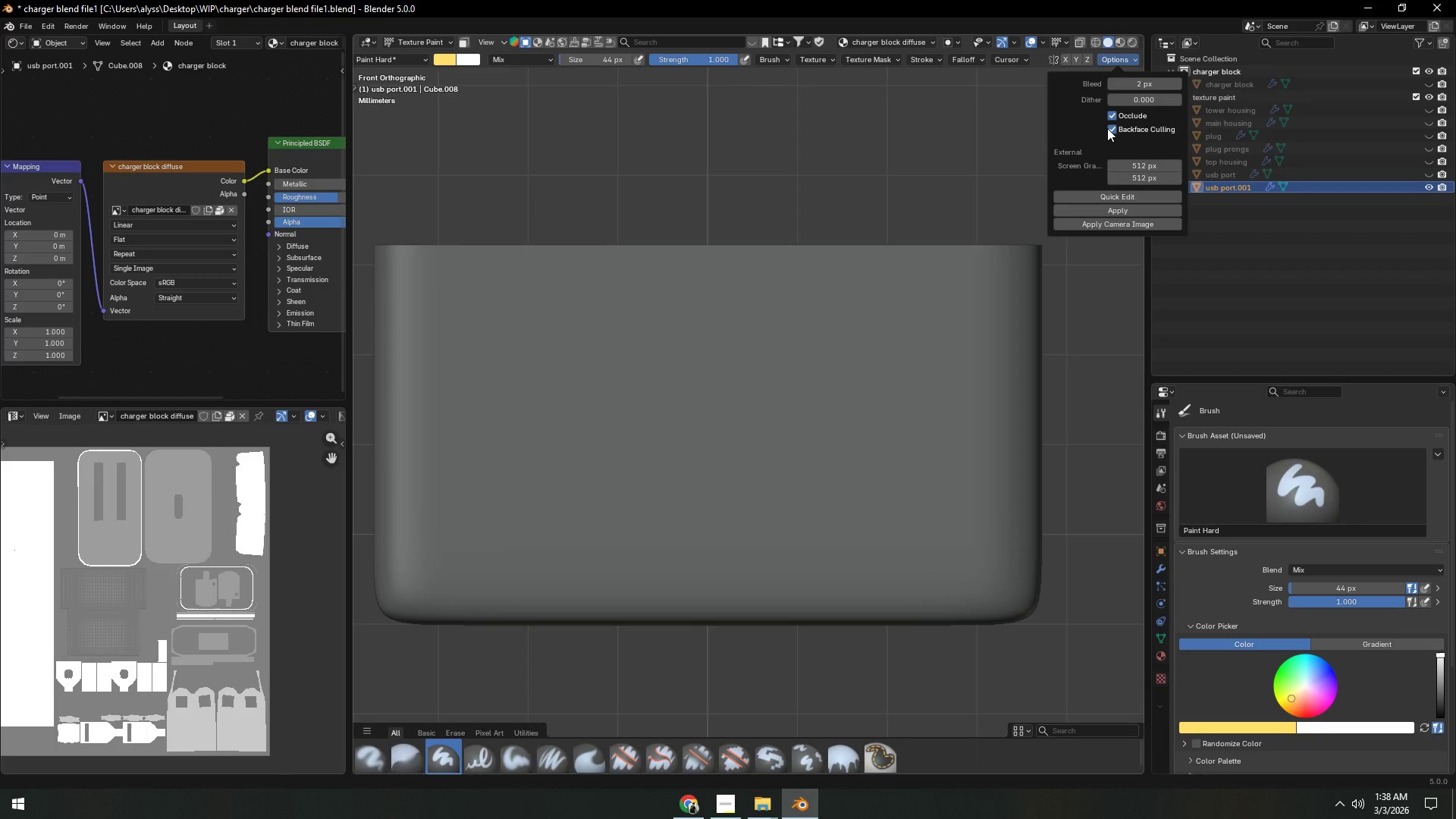 
double_click([841, 177])
 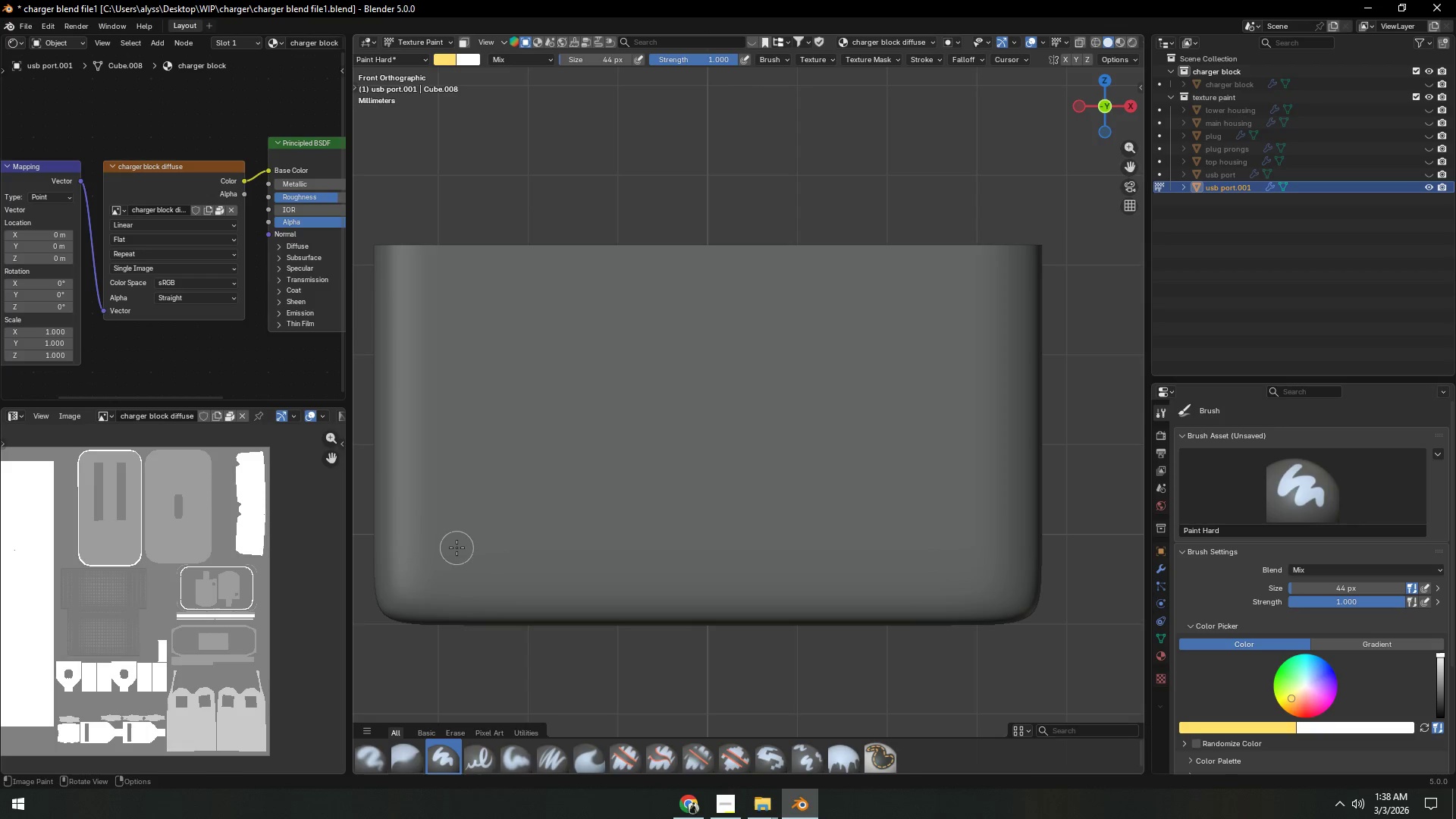 
hold_key(key=ShiftLeft, duration=0.7)
 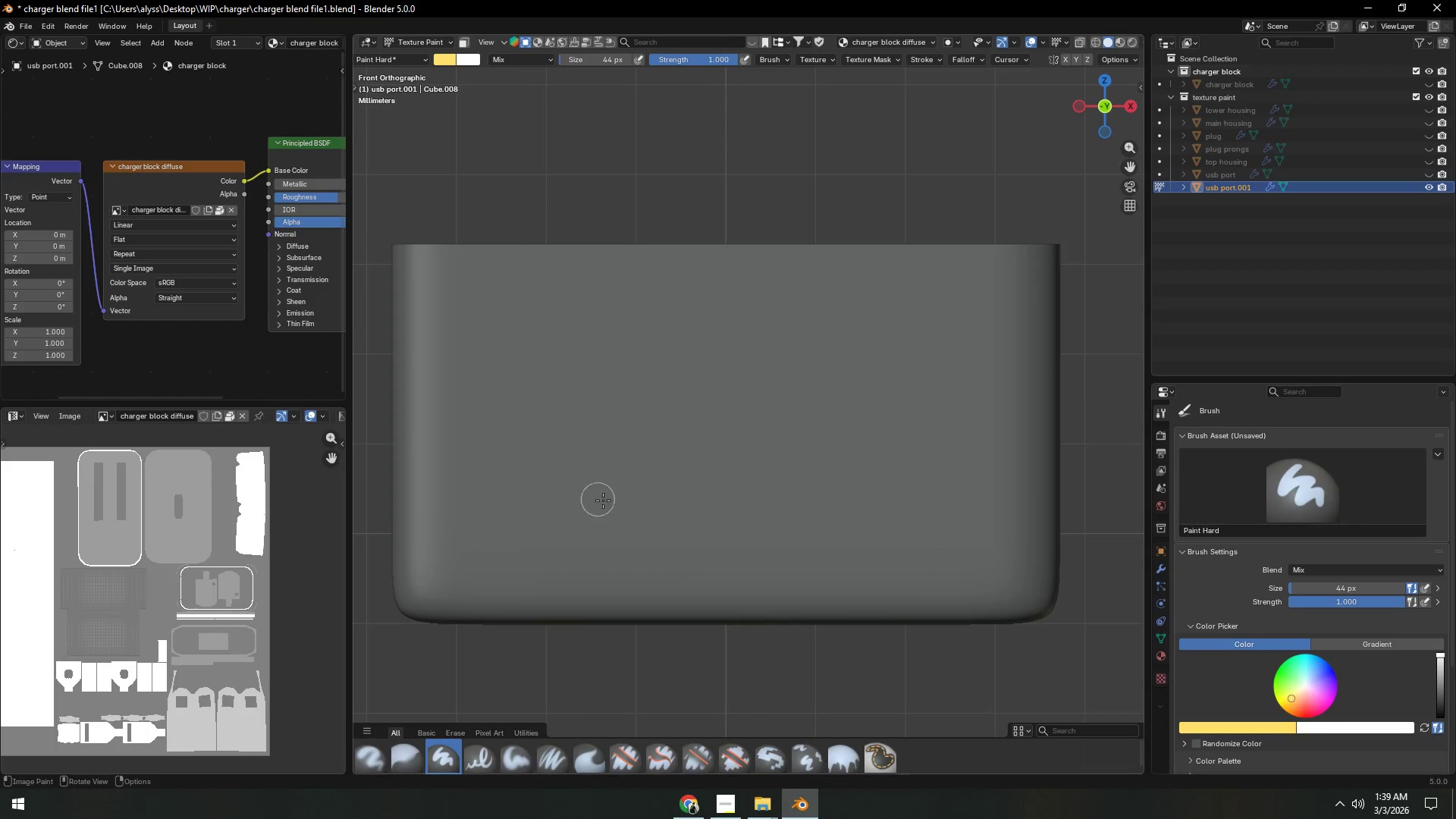 
hold_key(key=ControlLeft, duration=1.39)
 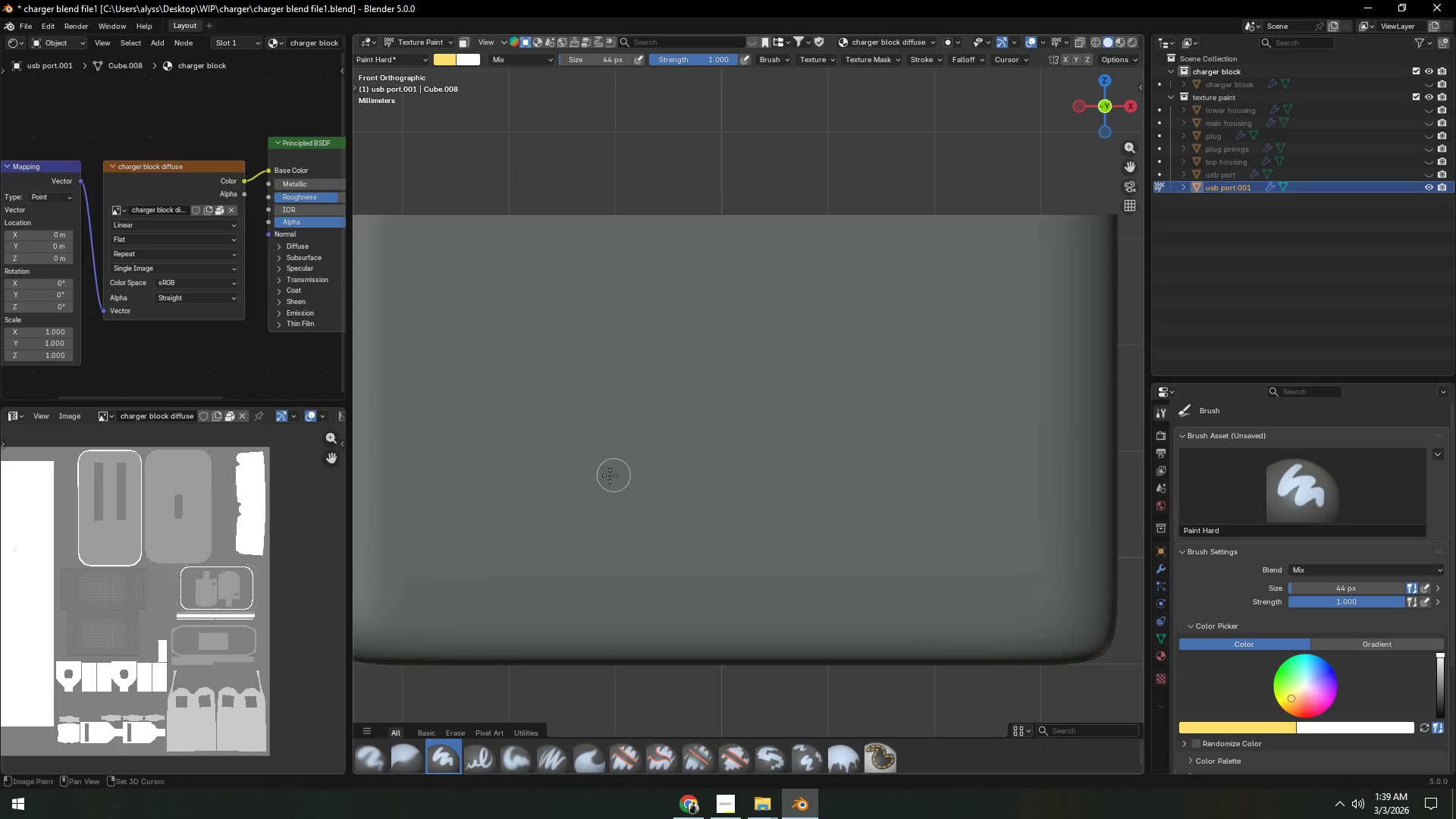 
hold_key(key=ShiftLeft, duration=1.41)
 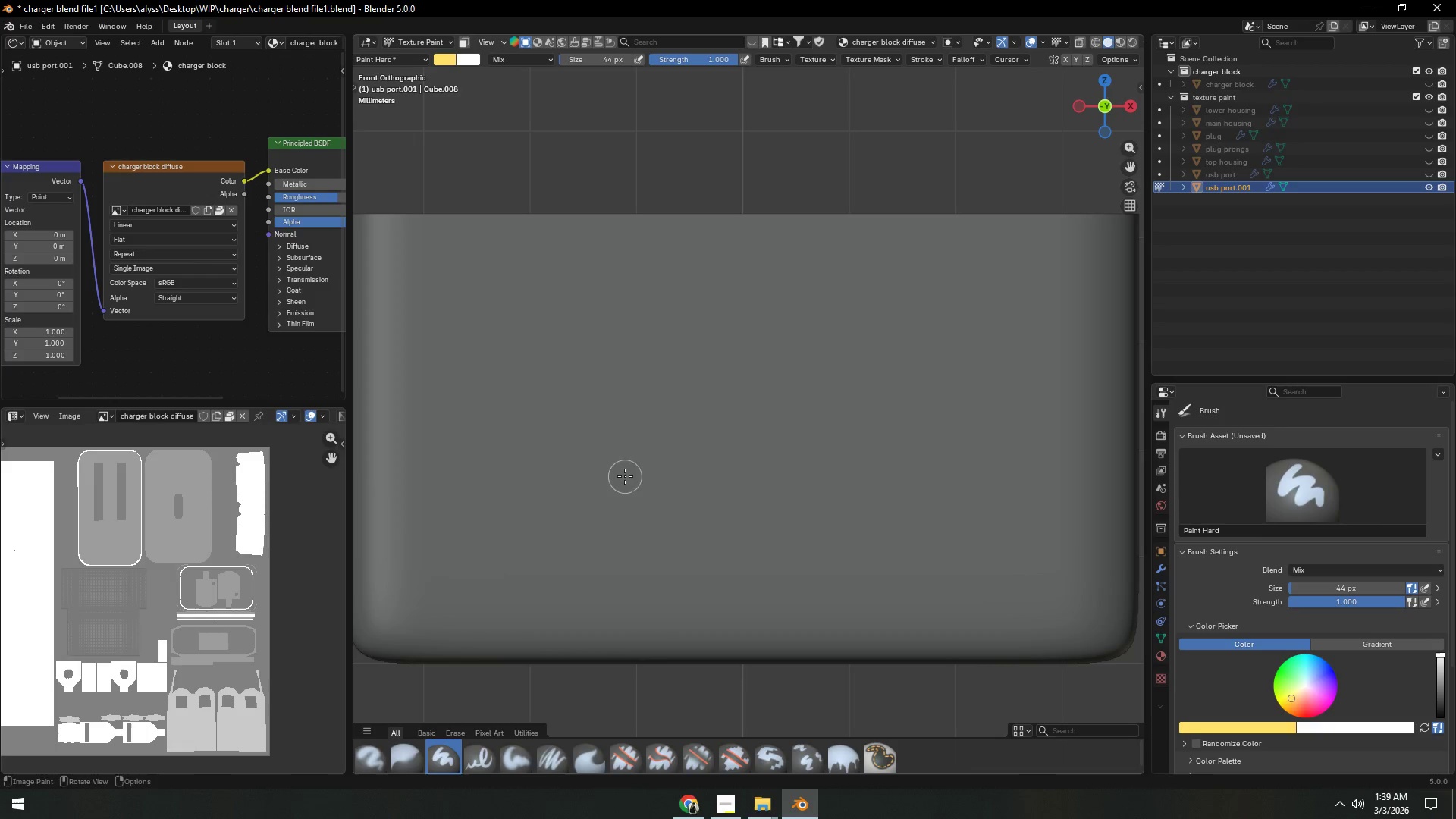 
hold_key(key=ControlLeft, duration=0.81)
 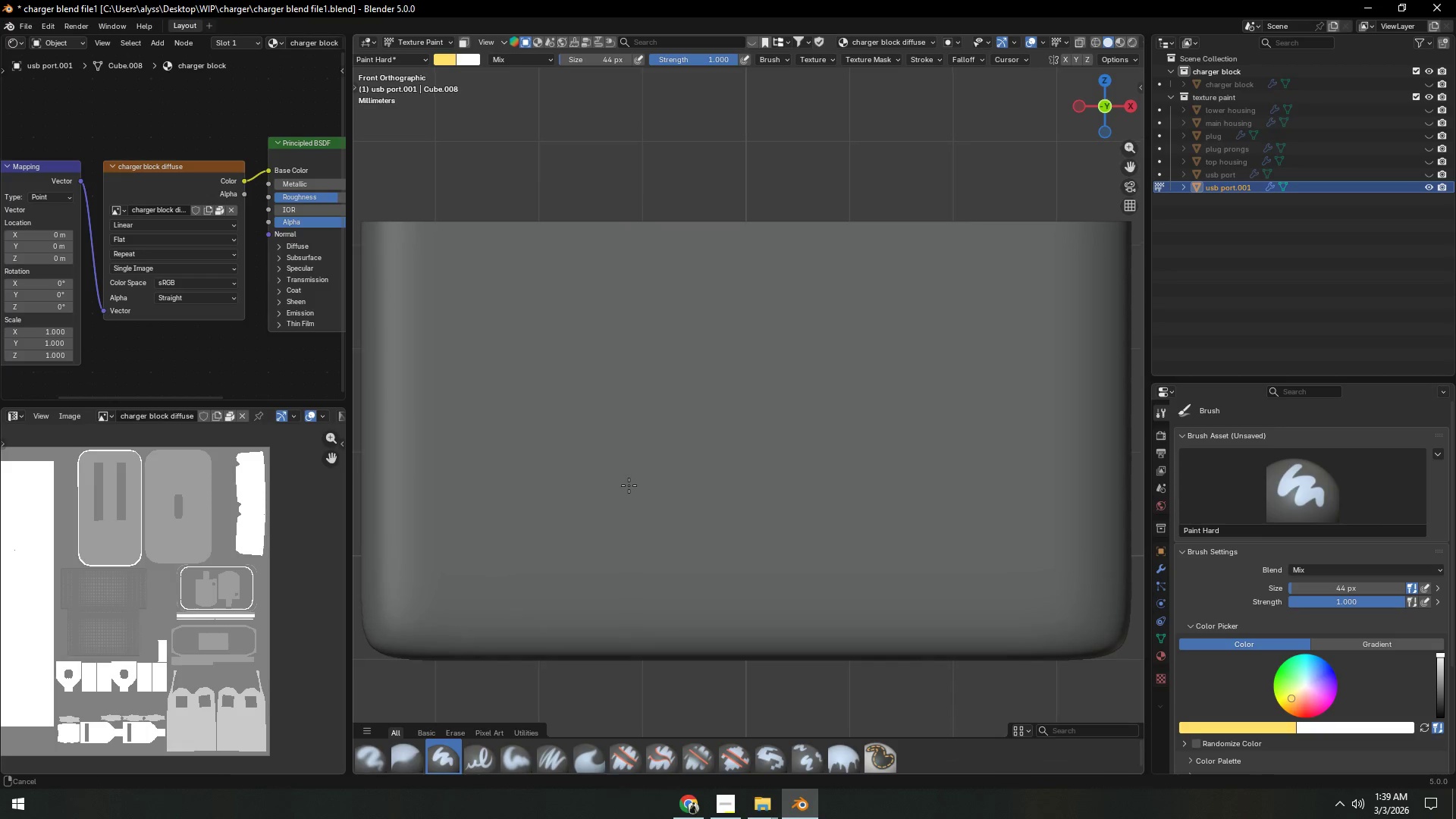 
hold_key(key=ControlLeft, duration=18.2)
 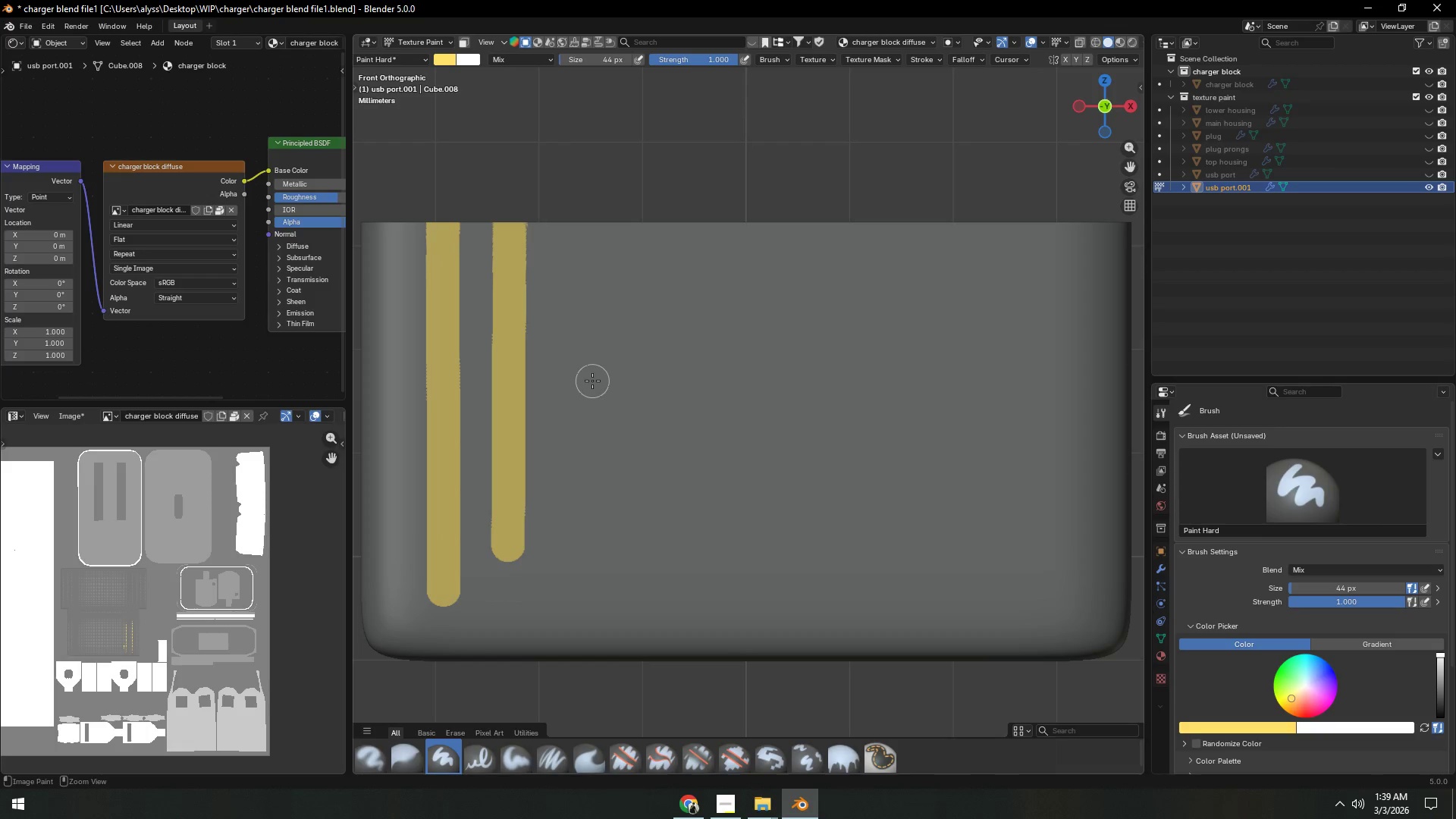 
hold_key(key=ShiftLeft, duration=0.81)
 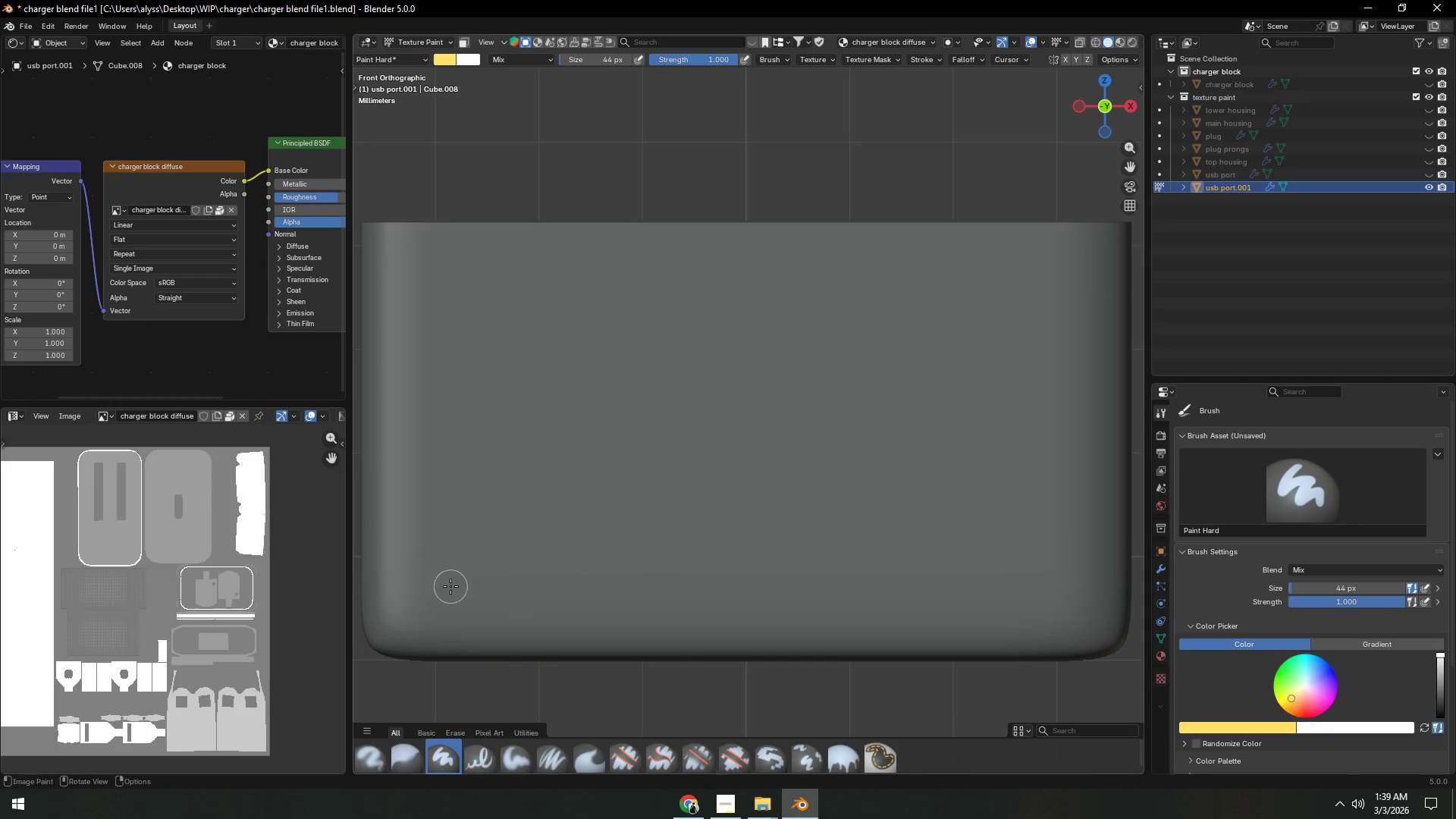 
left_click_drag(start_coordinate=[444, 589], to_coordinate=[443, 215])
 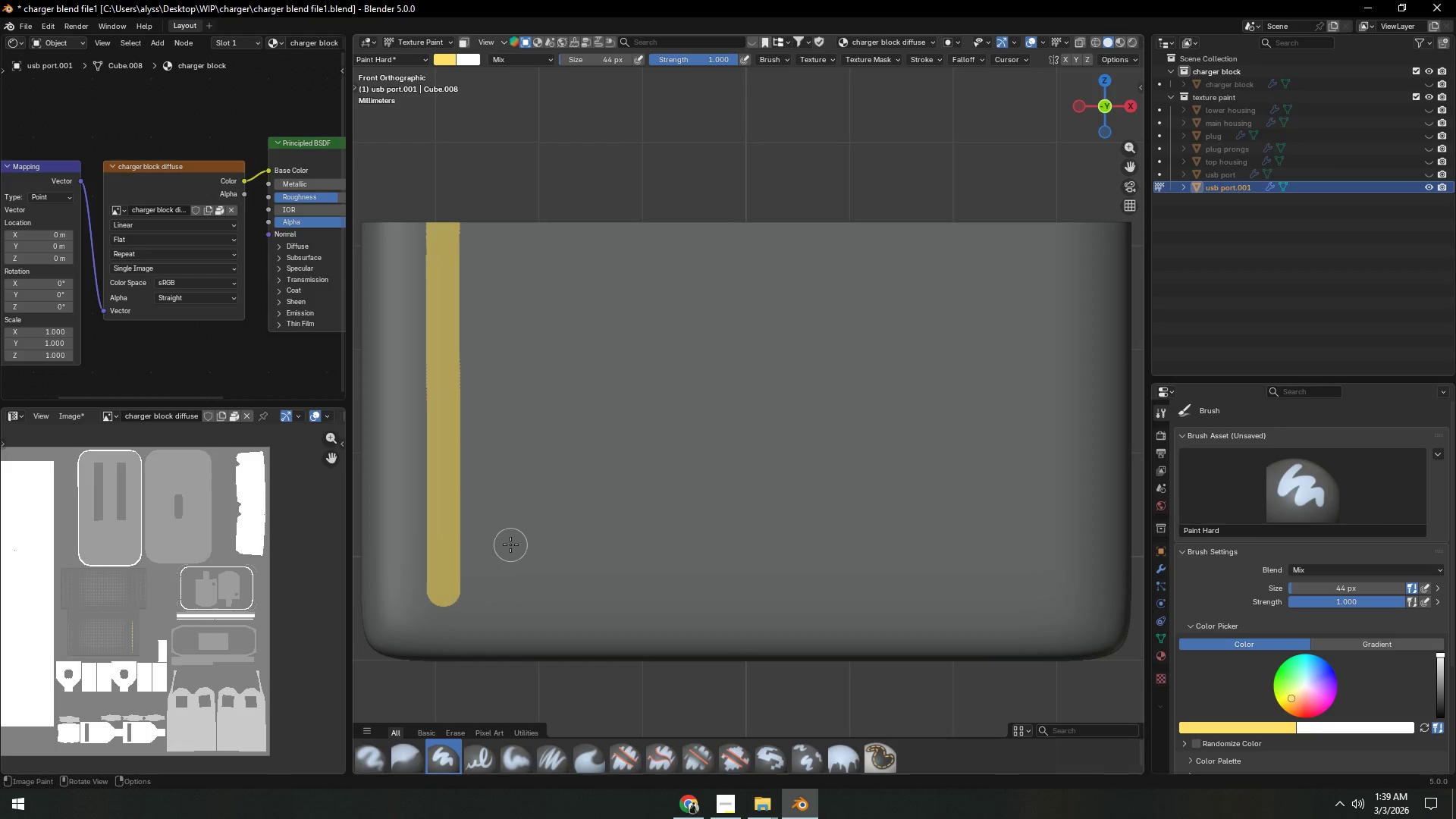 
left_click_drag(start_coordinate=[508, 544], to_coordinate=[510, 210])
 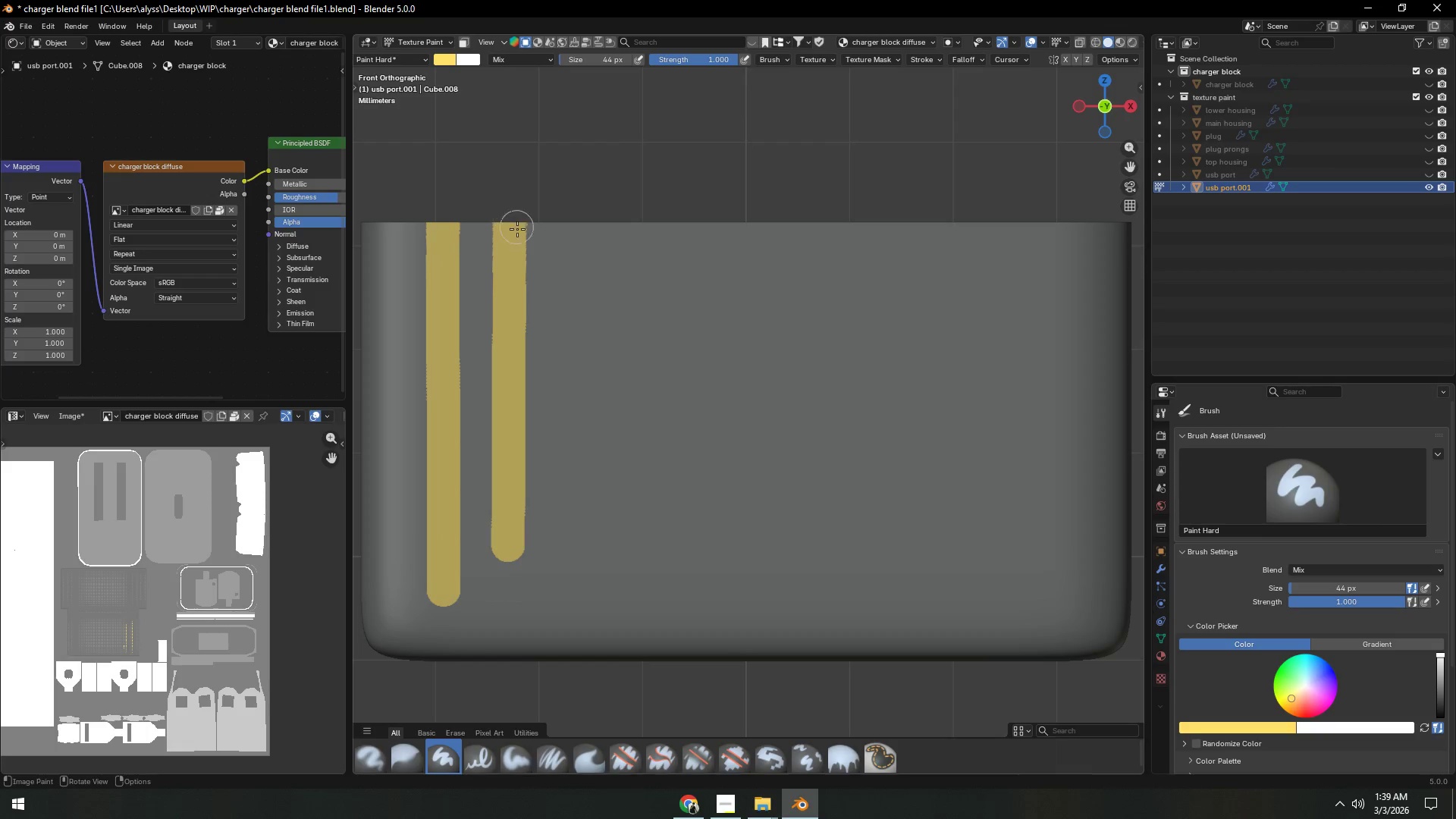 
key(Control+Z)
 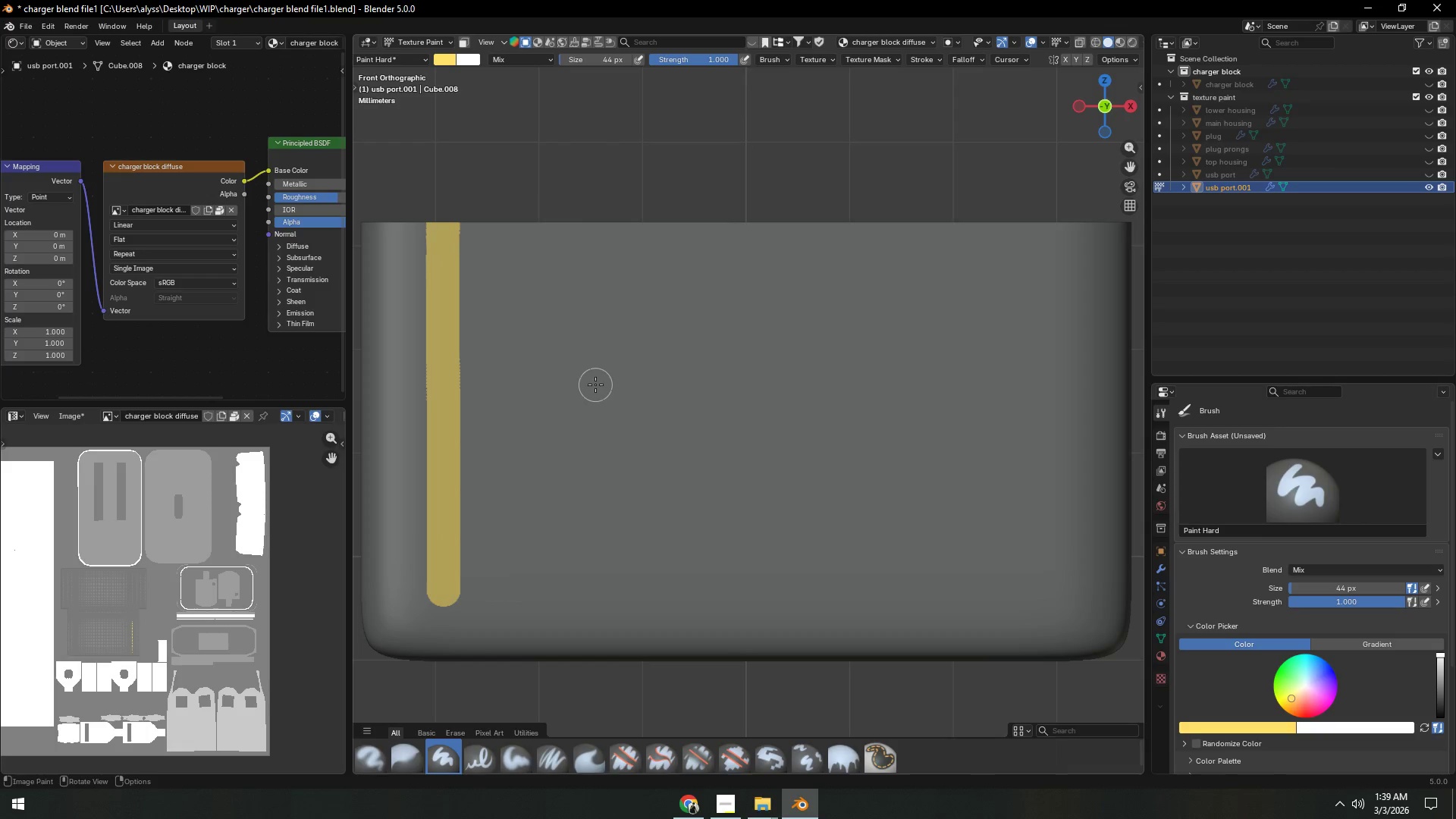 
key(Control+Z)
 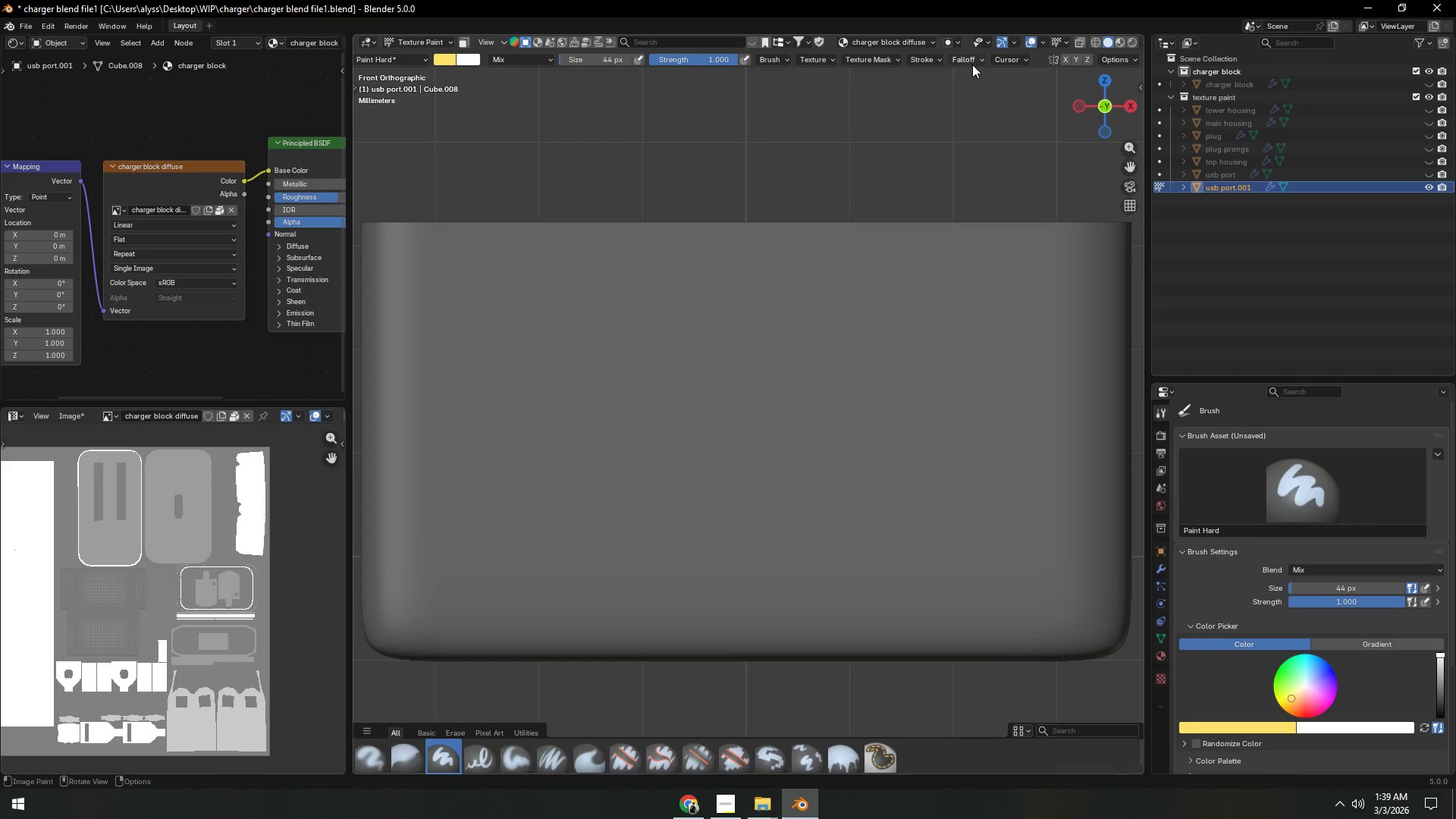 
left_click([924, 62])
 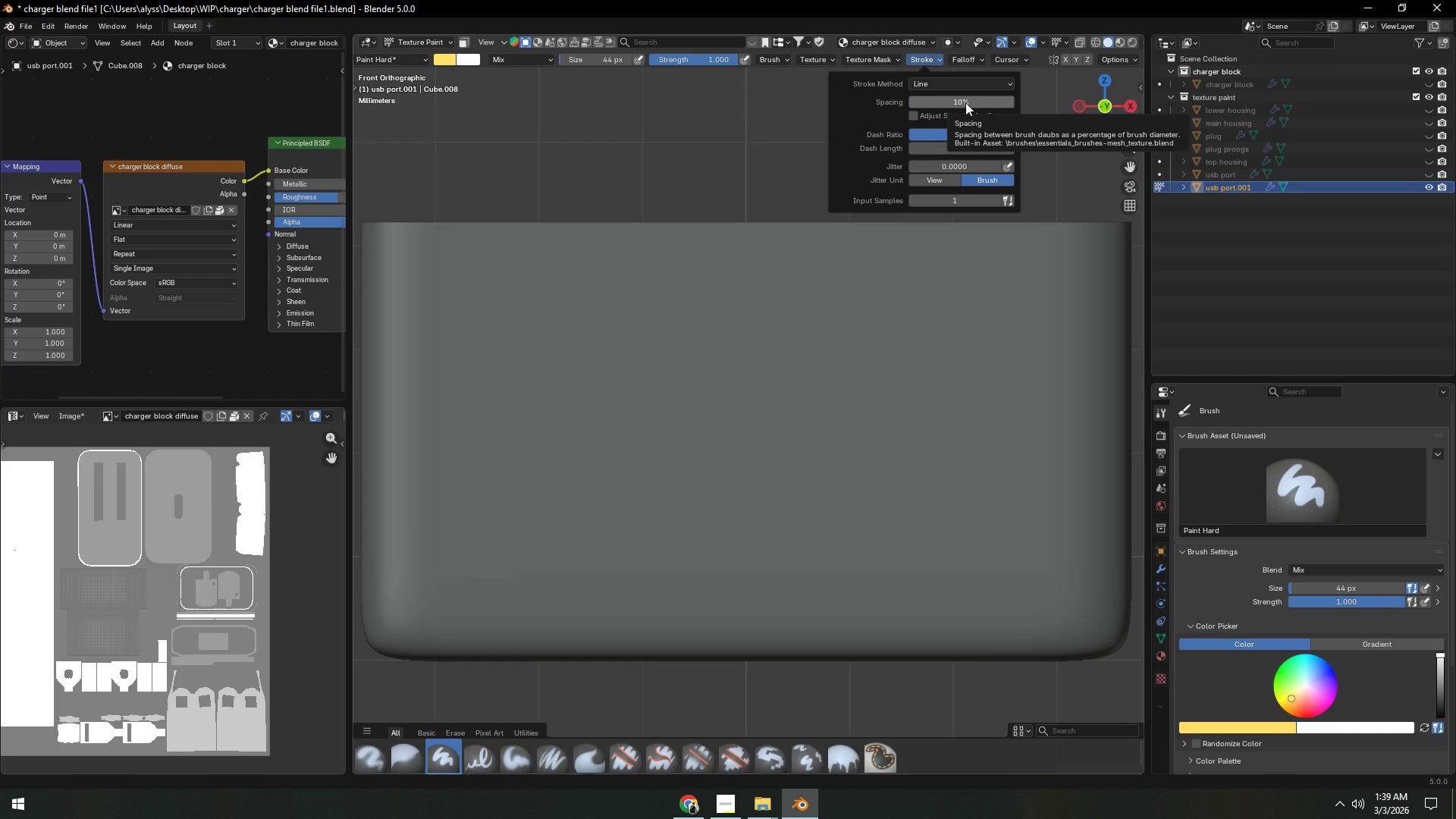 
left_click_drag(start_coordinate=[965, 102], to_coordinate=[1002, 582])
 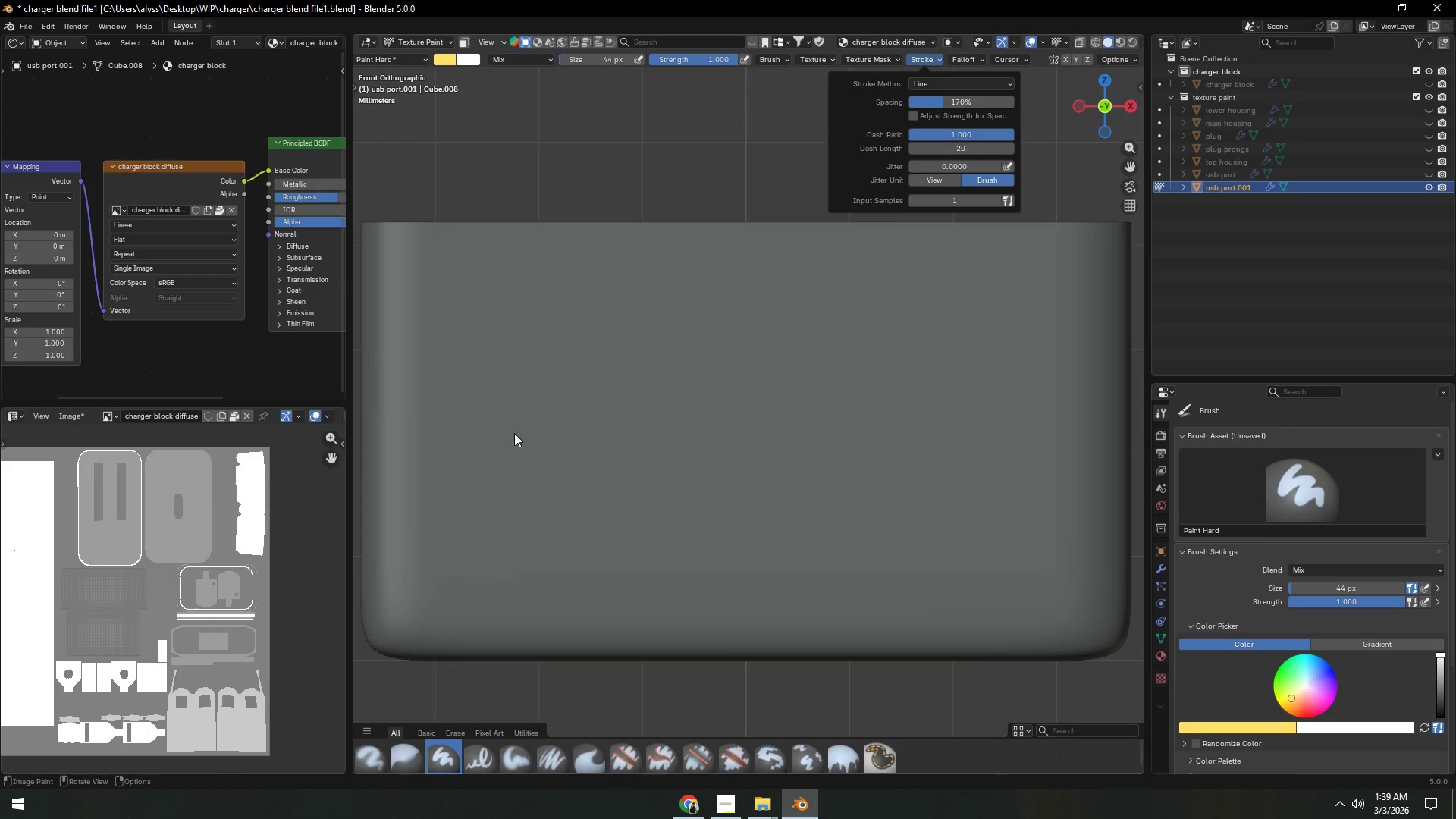 
hold_key(key=ControlLeft, duration=0.97)
 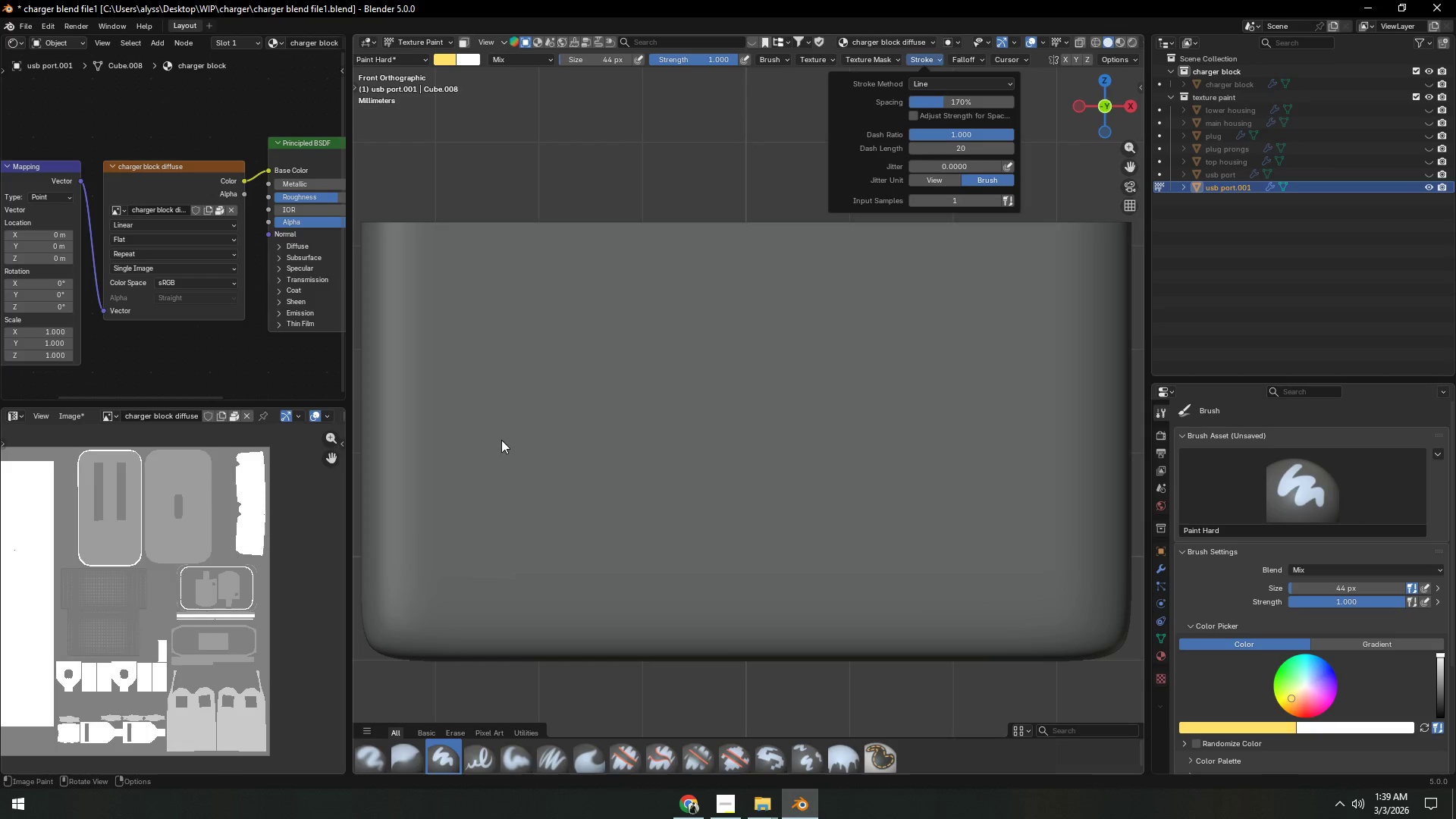 
left_click([468, 446])
 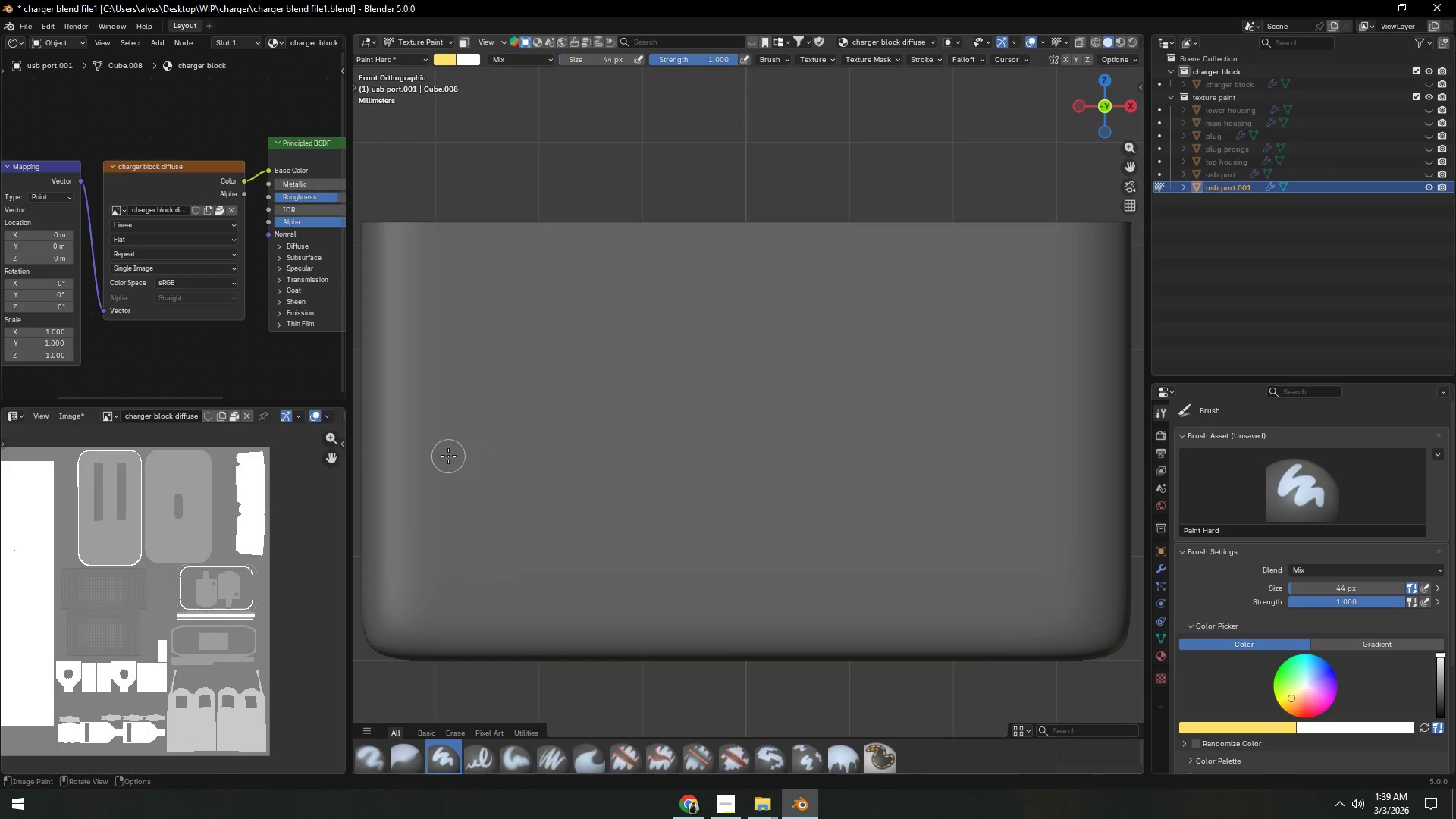 
left_click_drag(start_coordinate=[448, 456], to_coordinate=[1043, 447])
 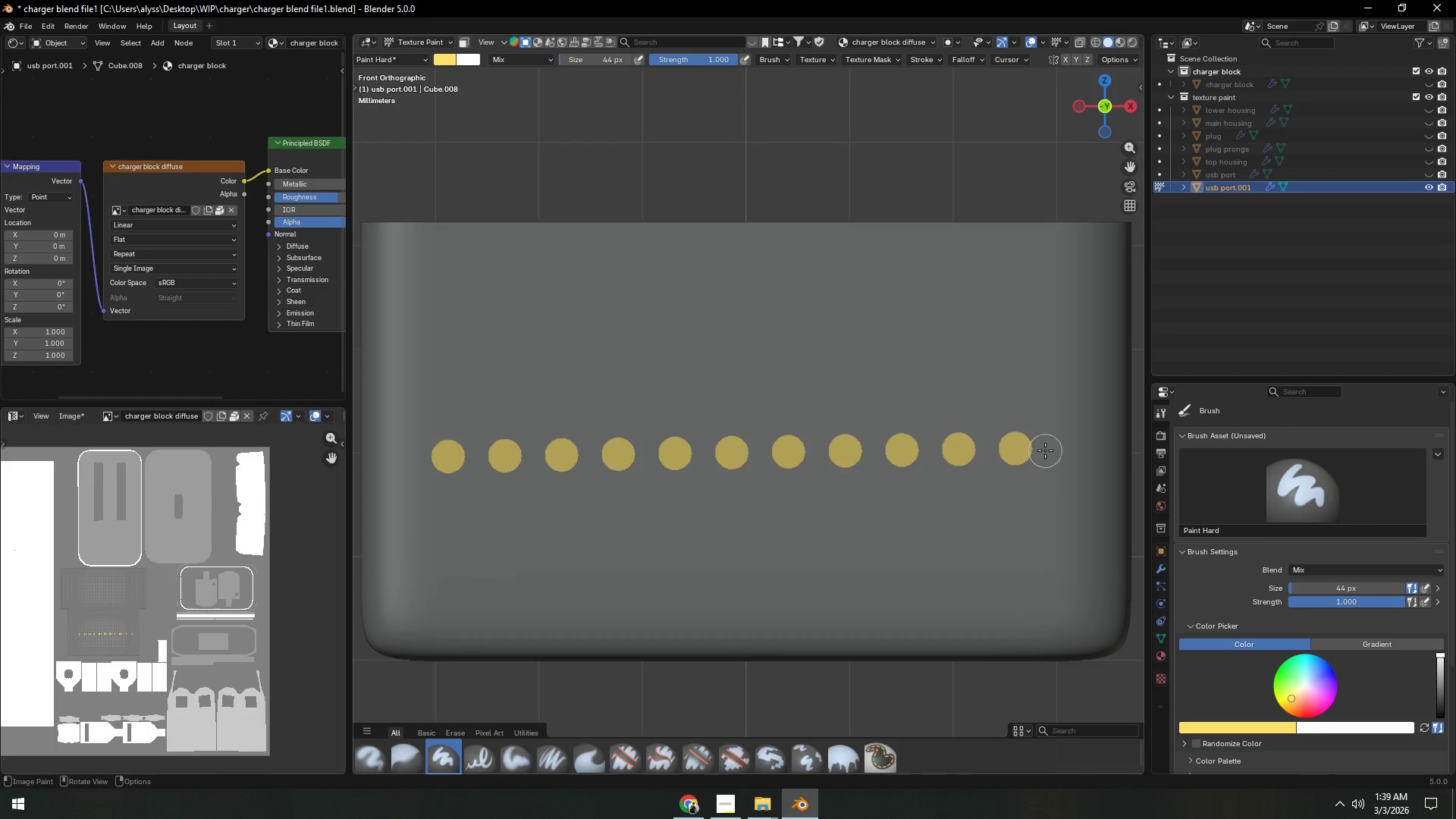 
key(Control+Z)
 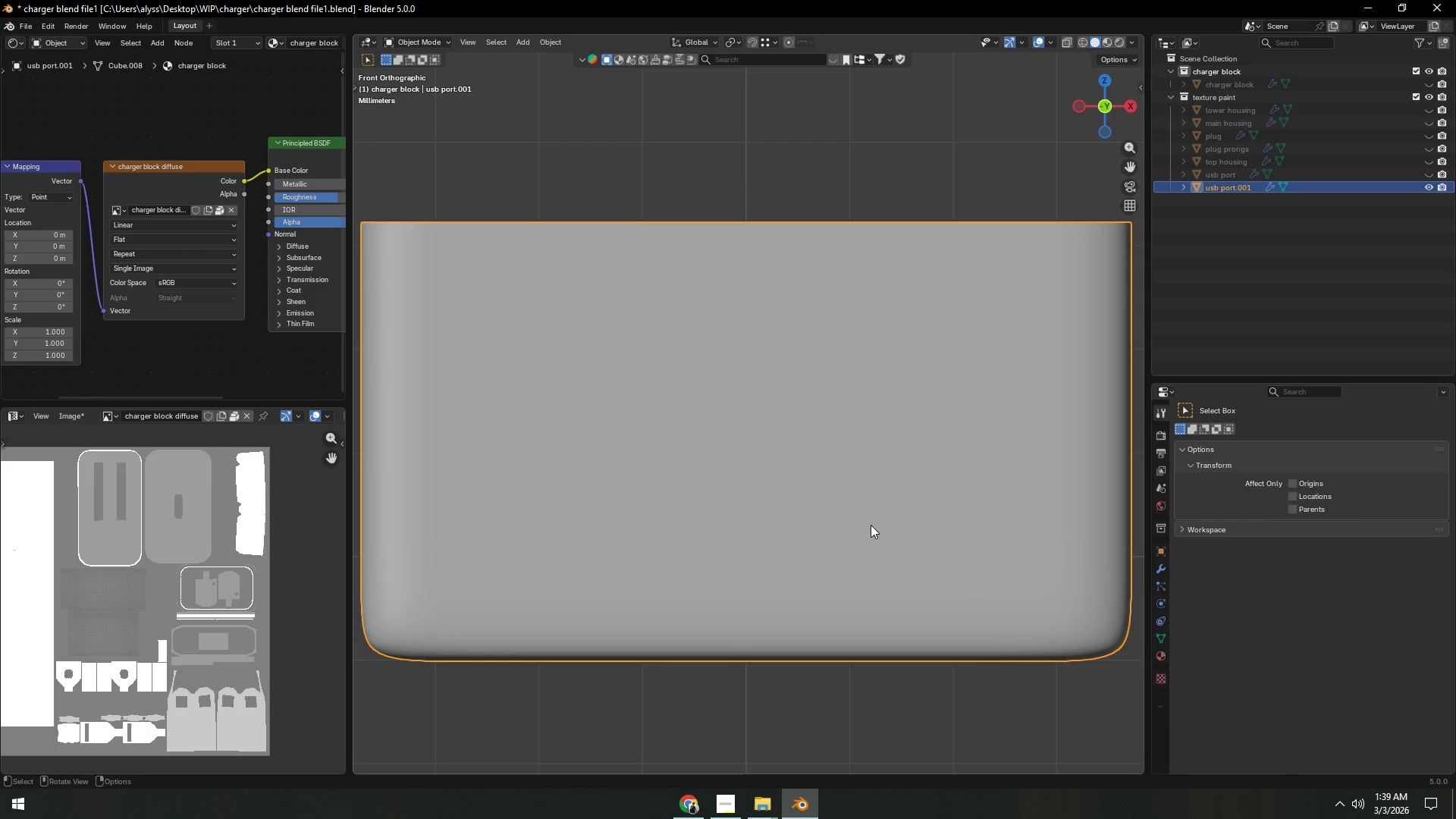 
left_click([430, 42])
 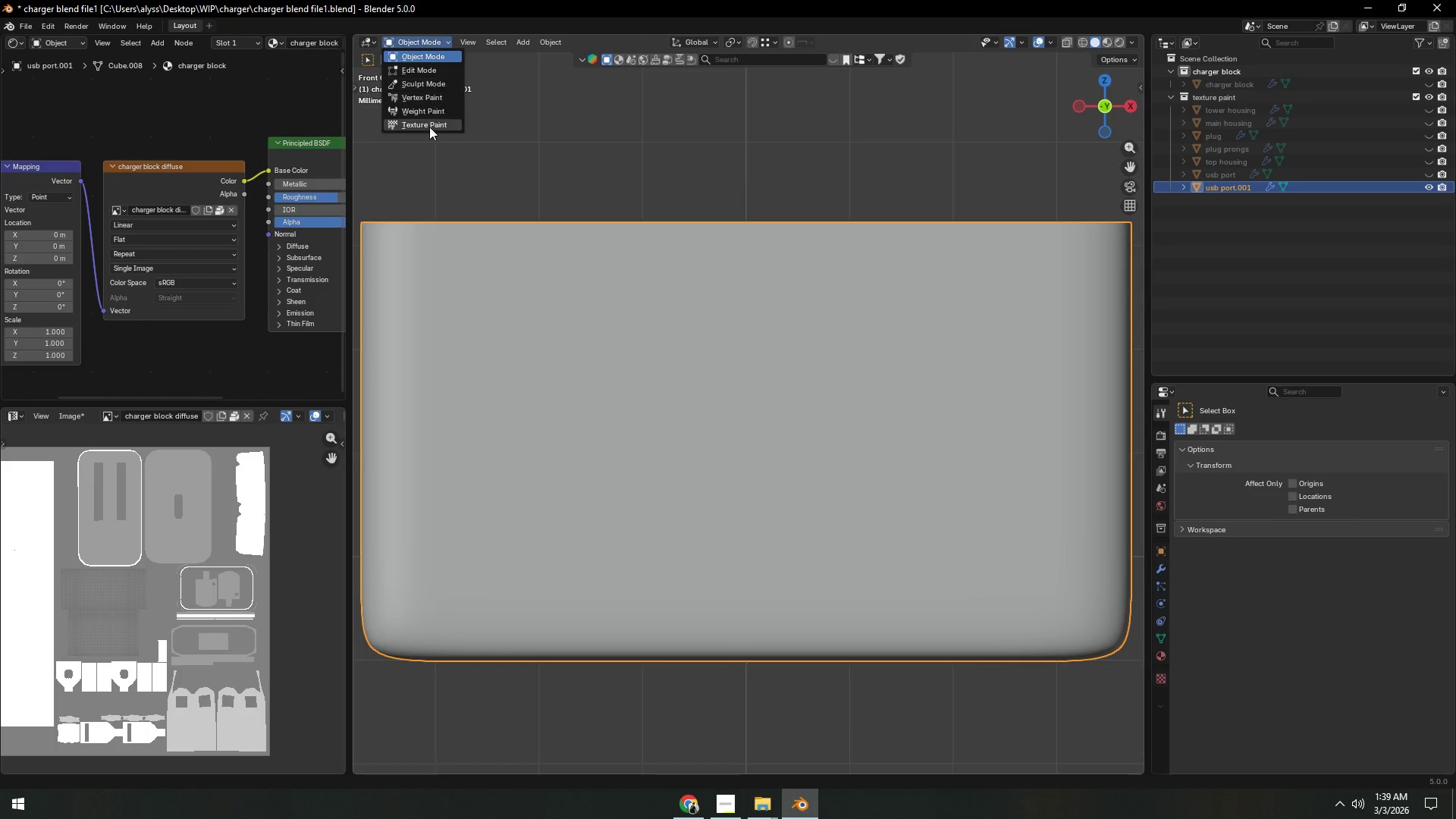 
left_click([429, 128])
 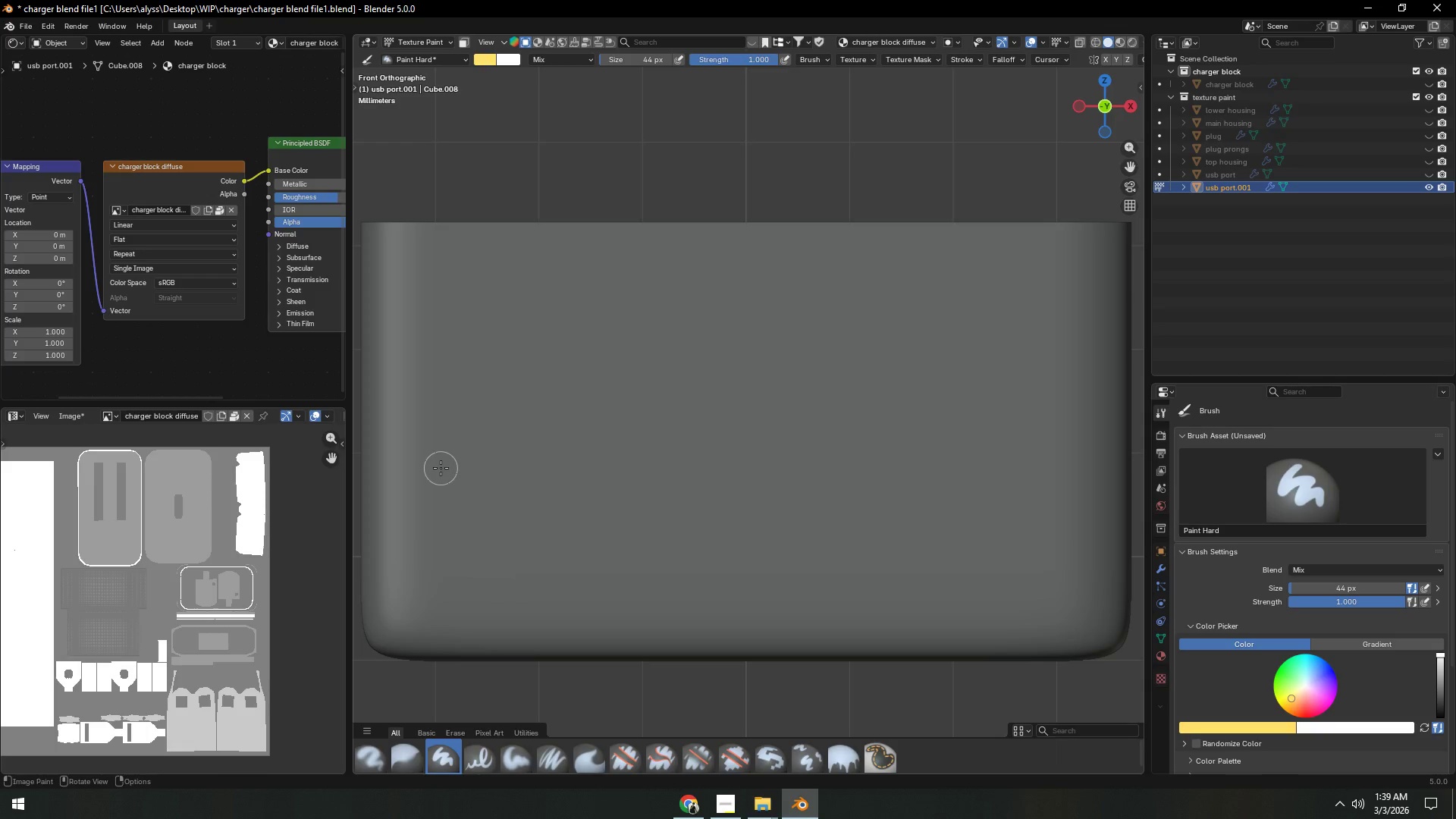 
wait(6.0)
 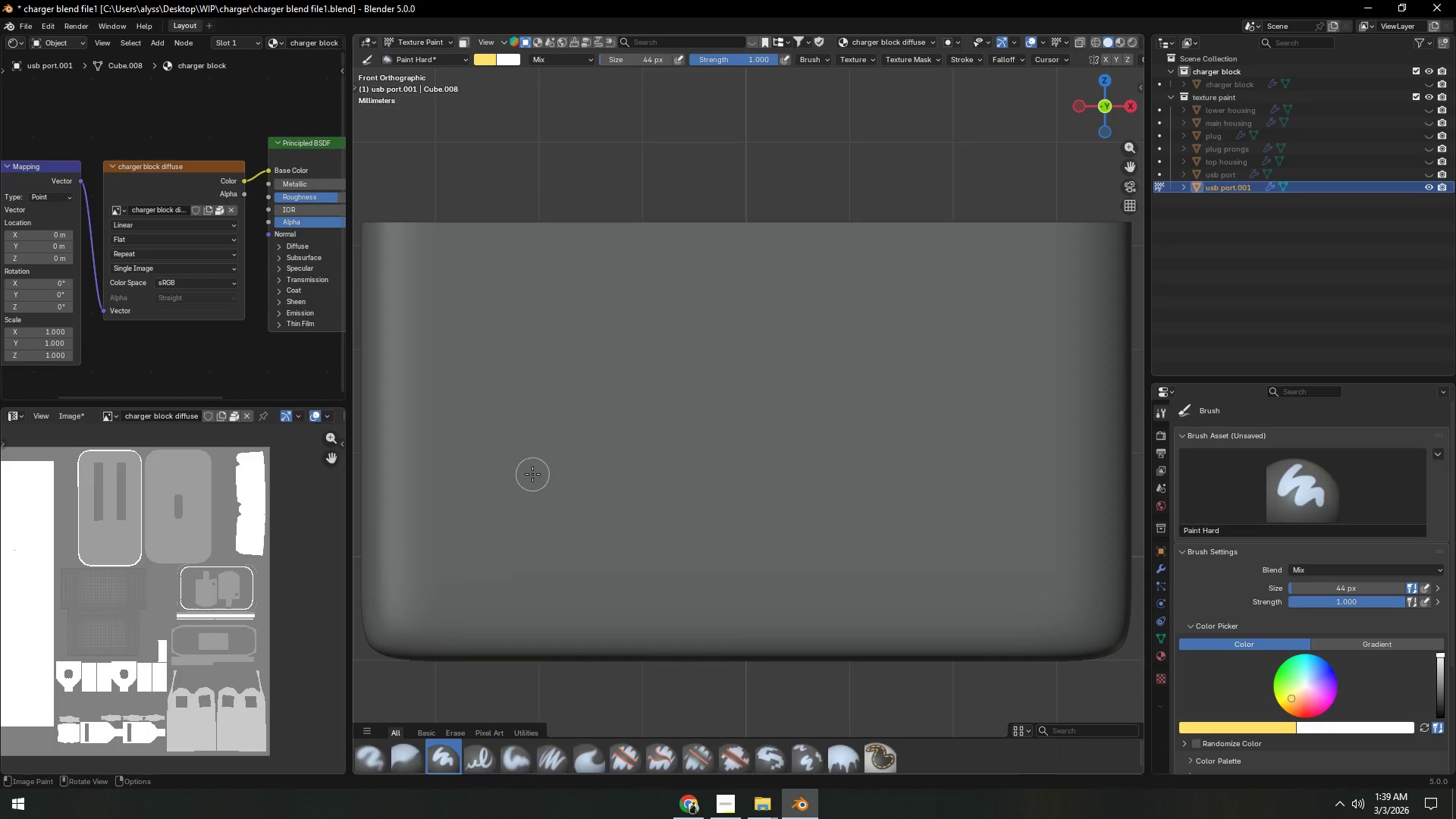 
left_click_drag(start_coordinate=[433, 484], to_coordinate=[1063, 488])
 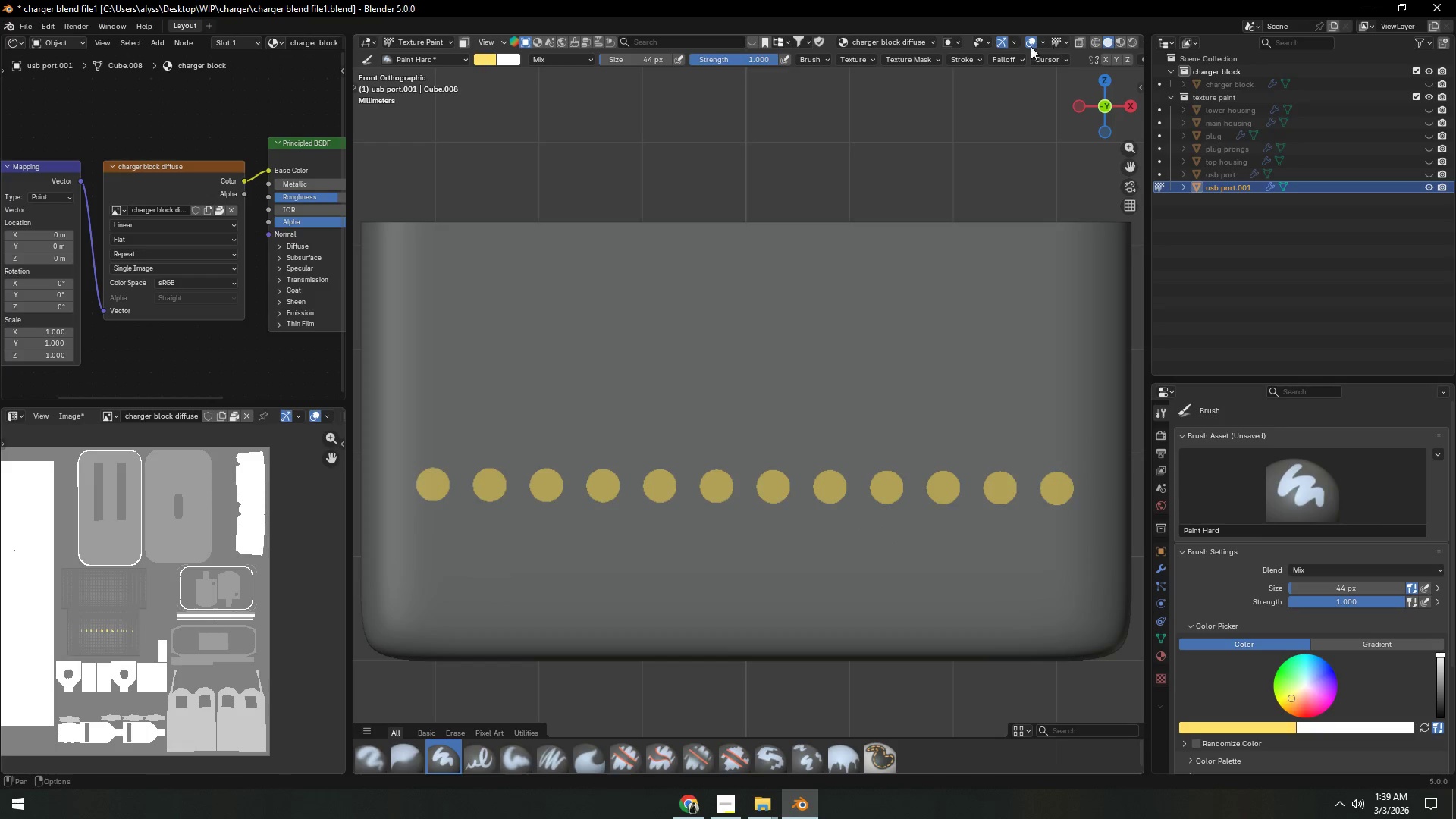 
left_click([964, 58])
 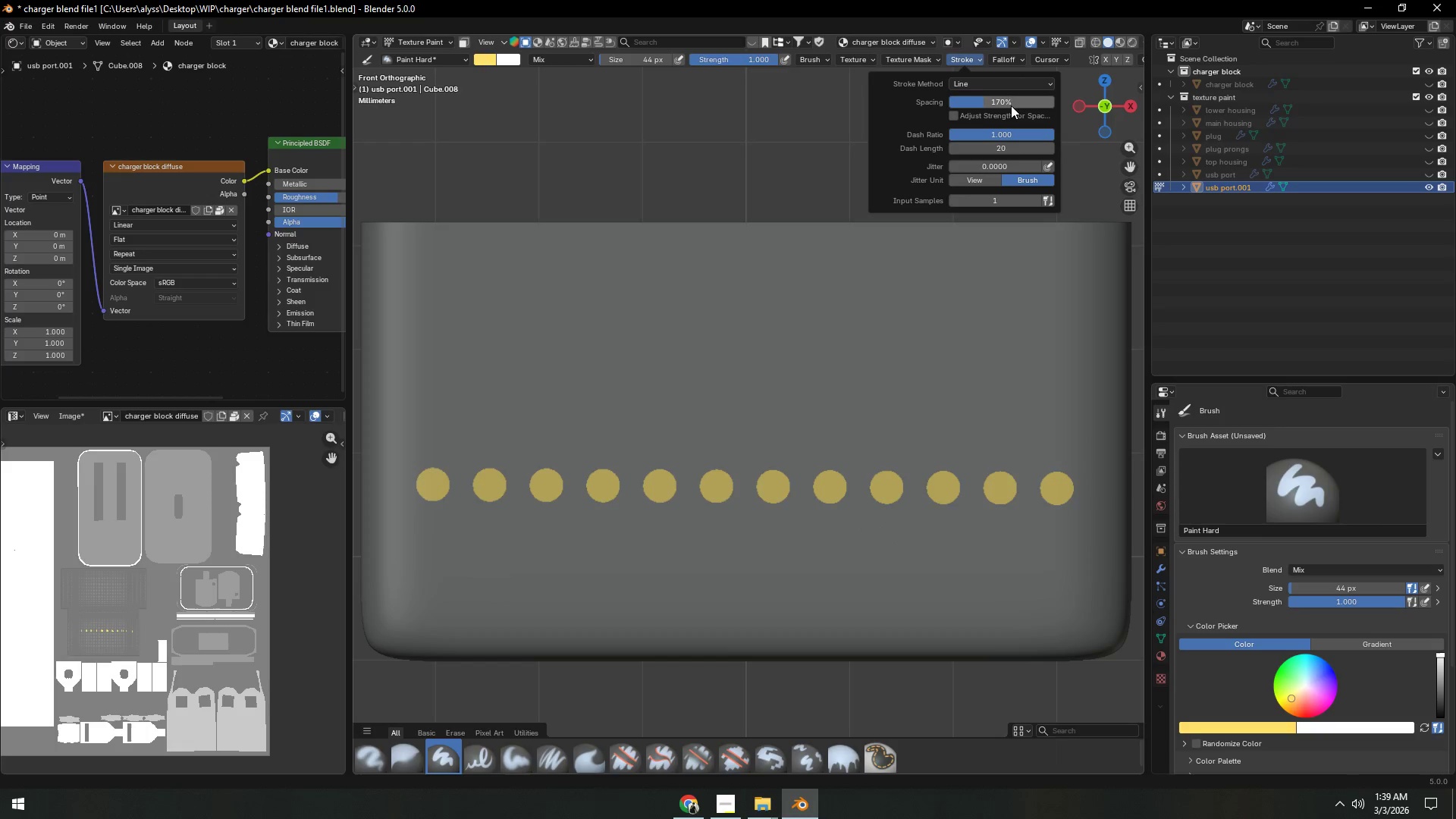 
left_click_drag(start_coordinate=[1012, 104], to_coordinate=[949, 592])
 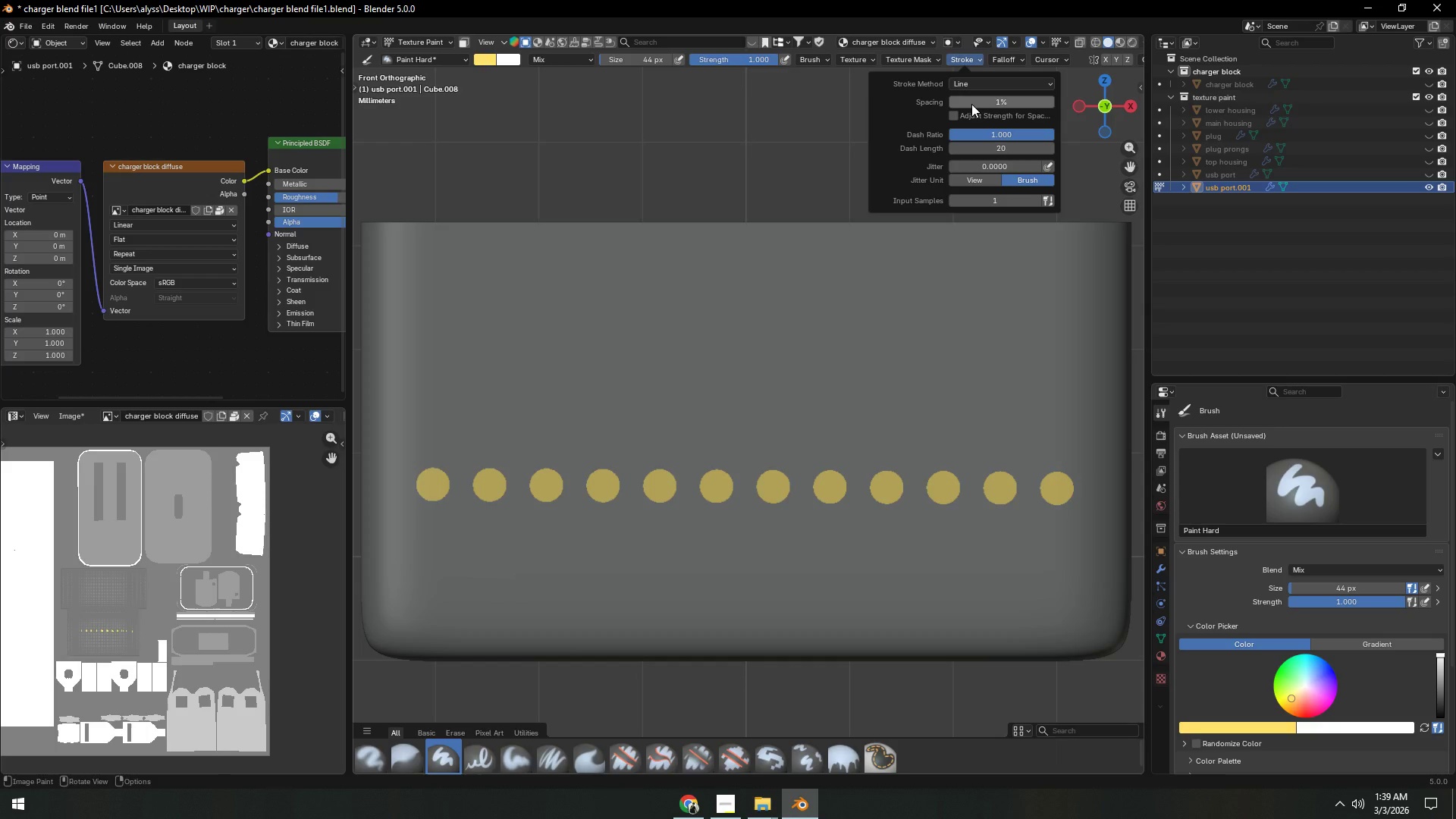 
left_click([971, 104])
 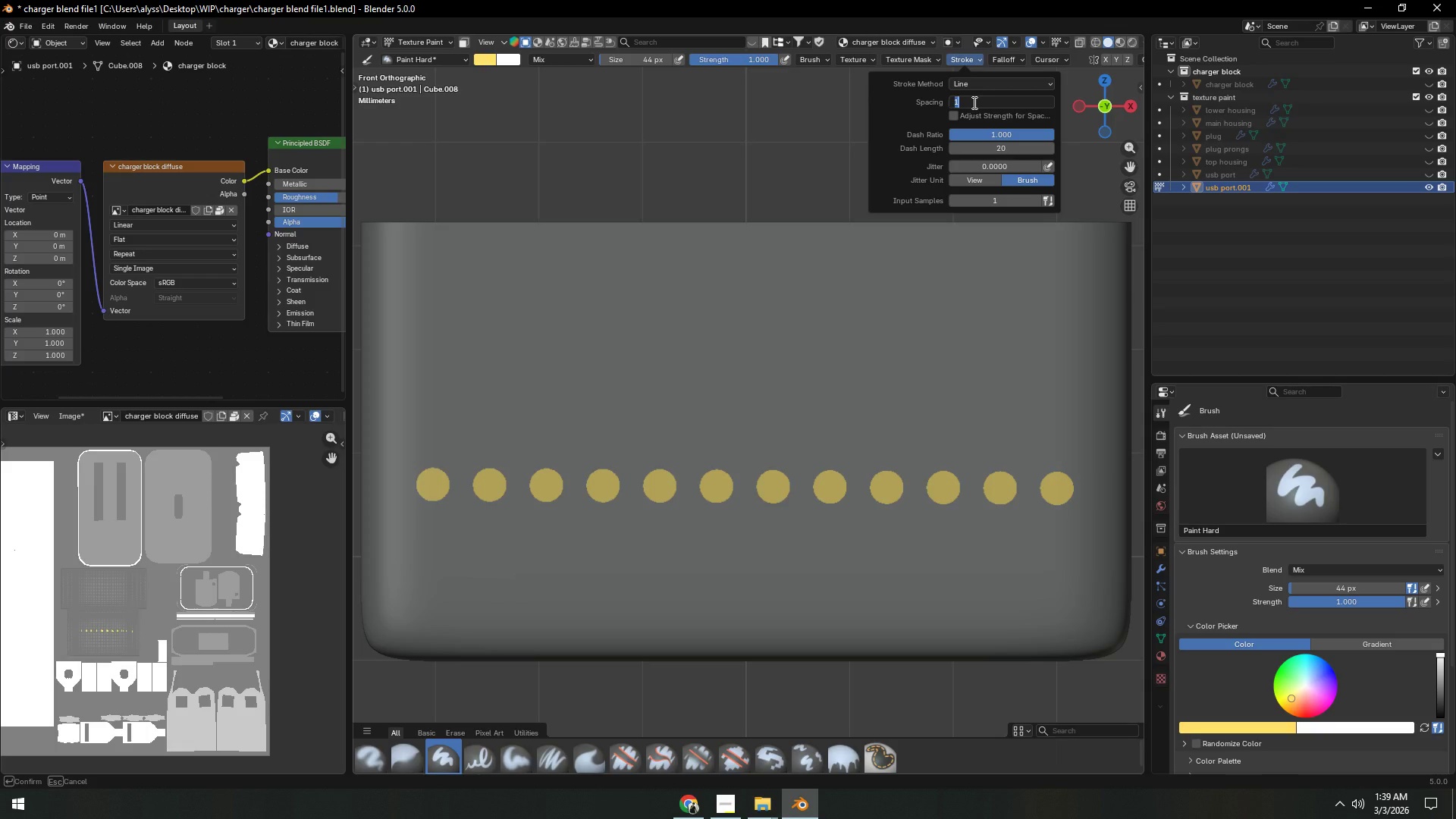 
key(Numpad1)
 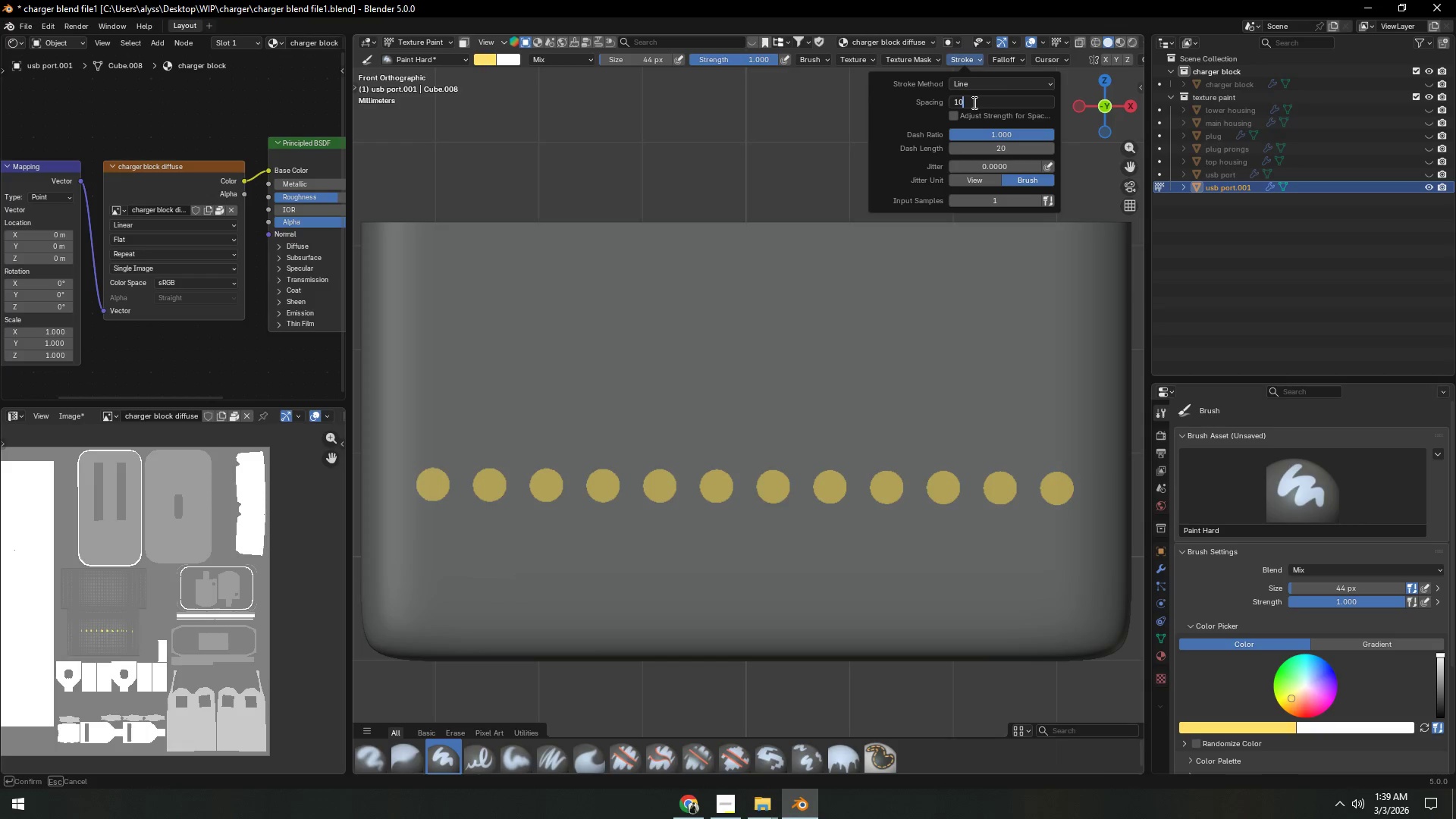 
key(Numpad0)
 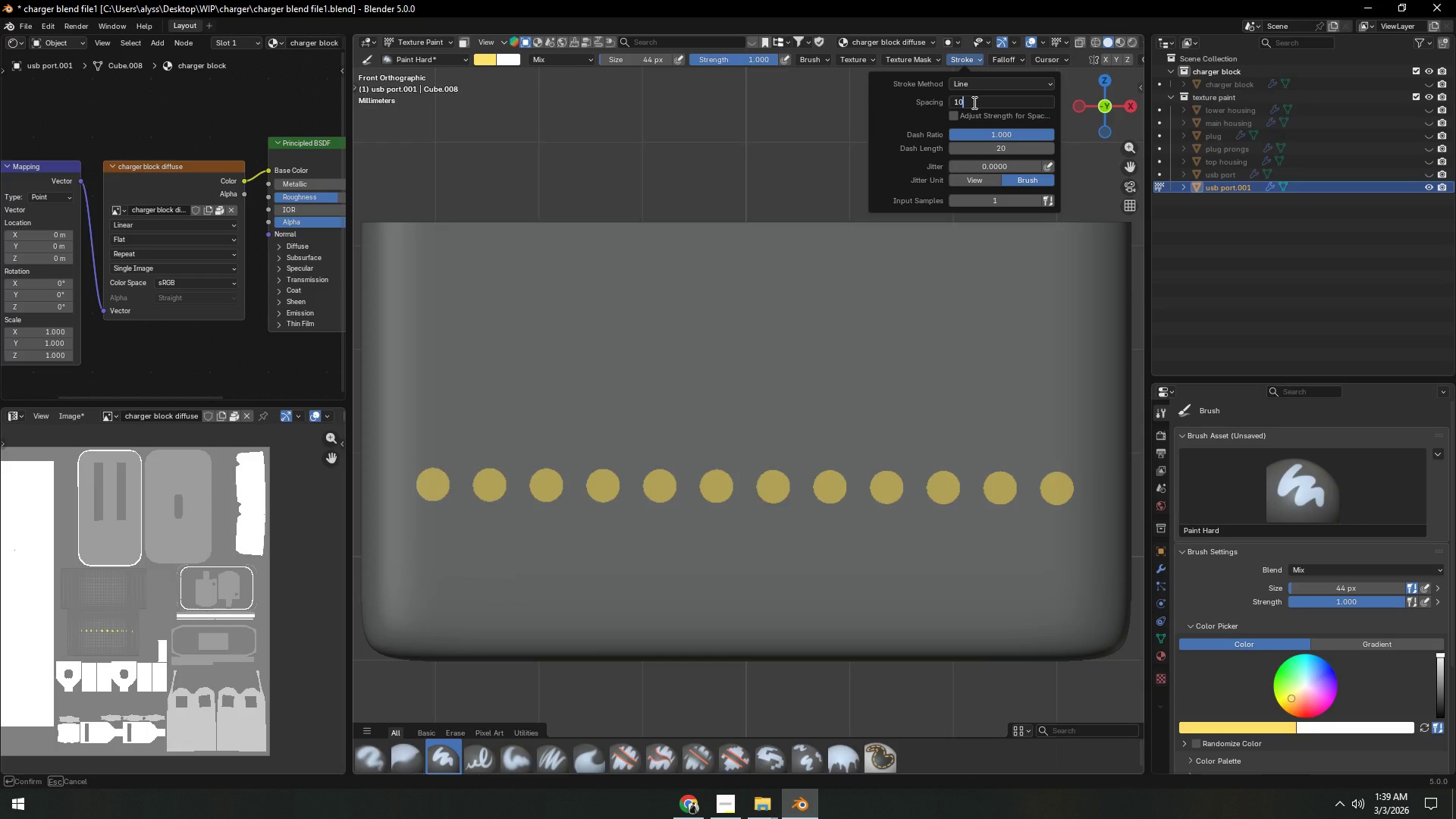 
key(NumpadEnter)
 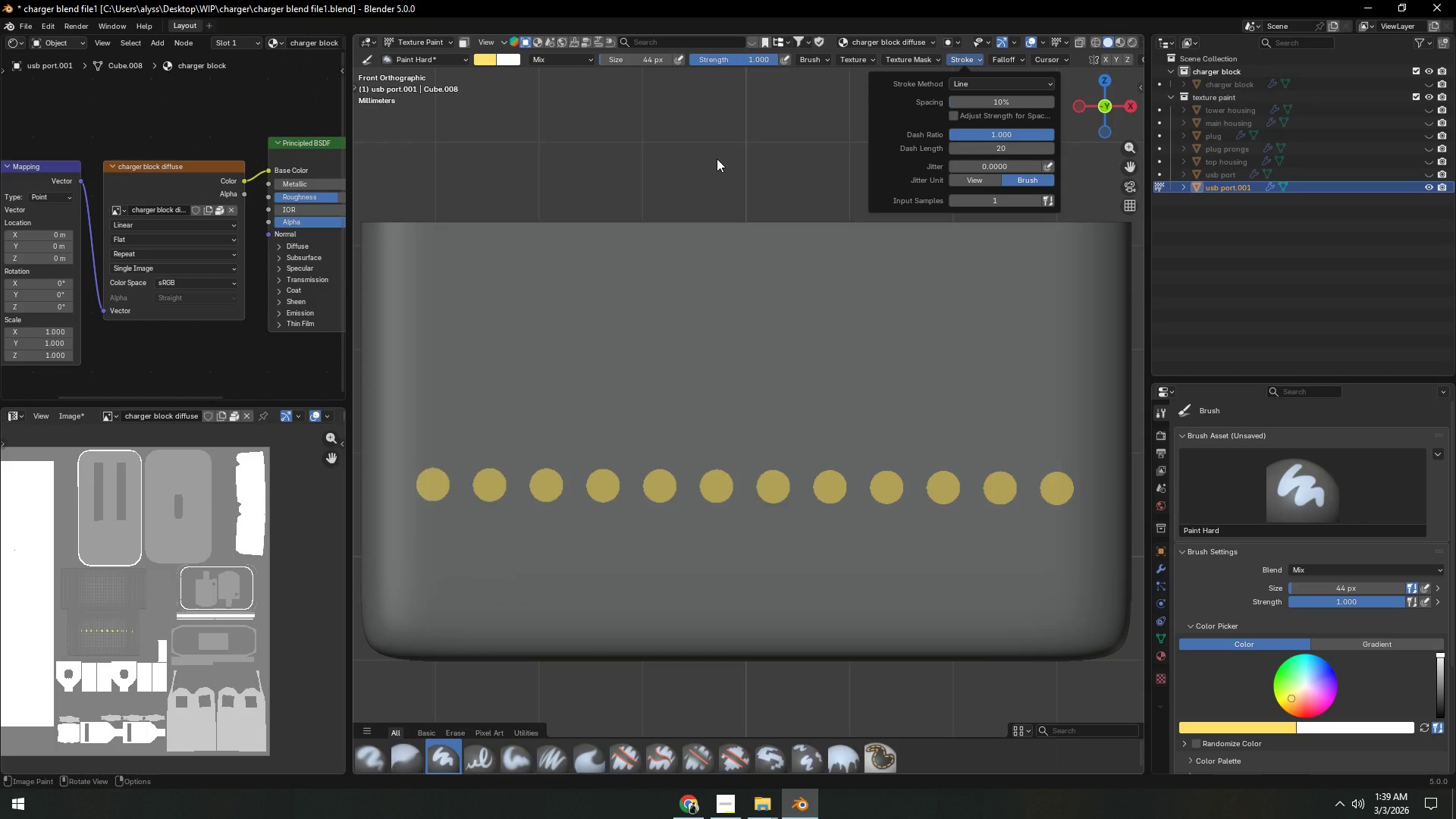 
left_click([717, 158])
 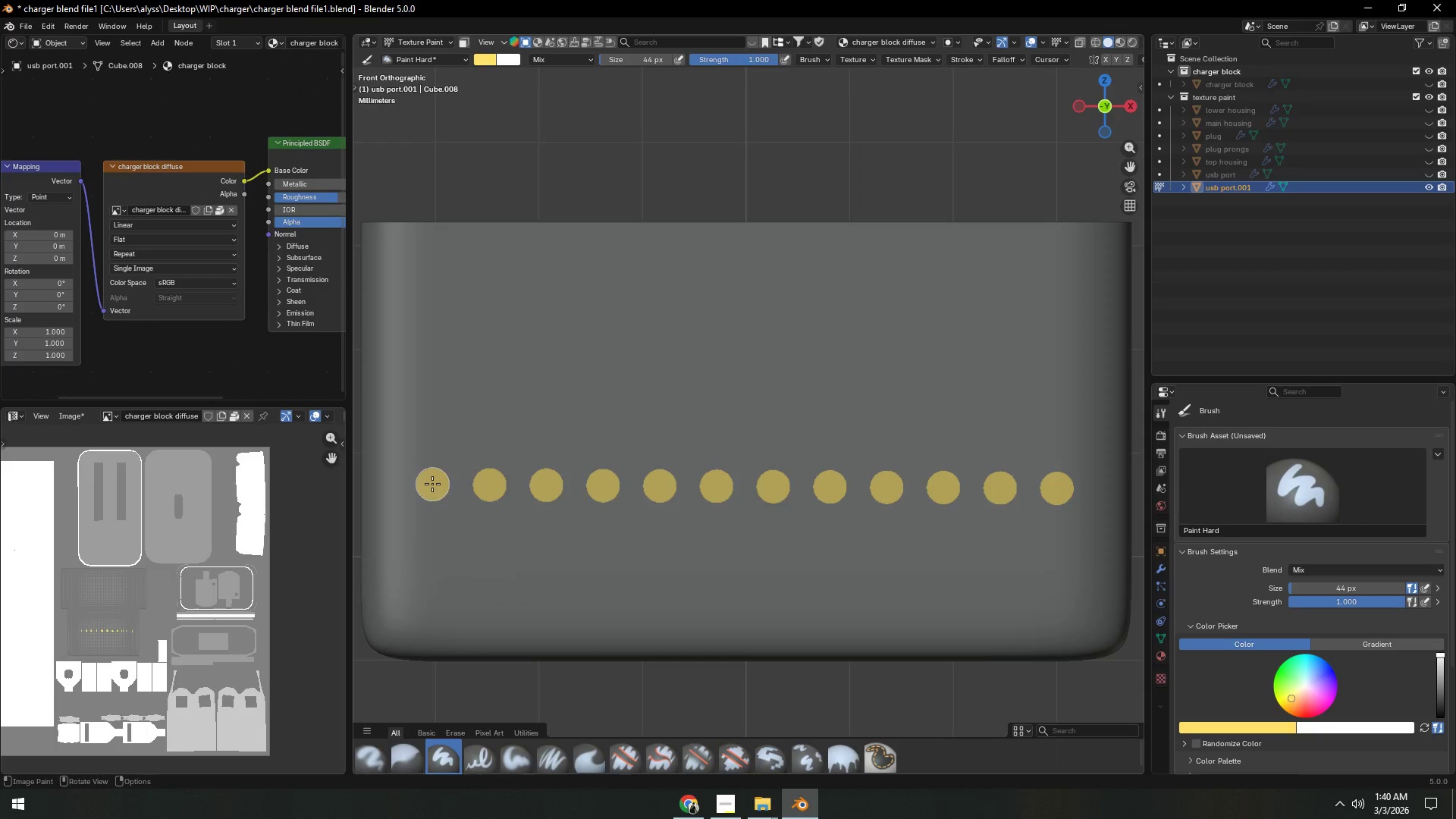 
left_click_drag(start_coordinate=[432, 484], to_coordinate=[432, 206])
 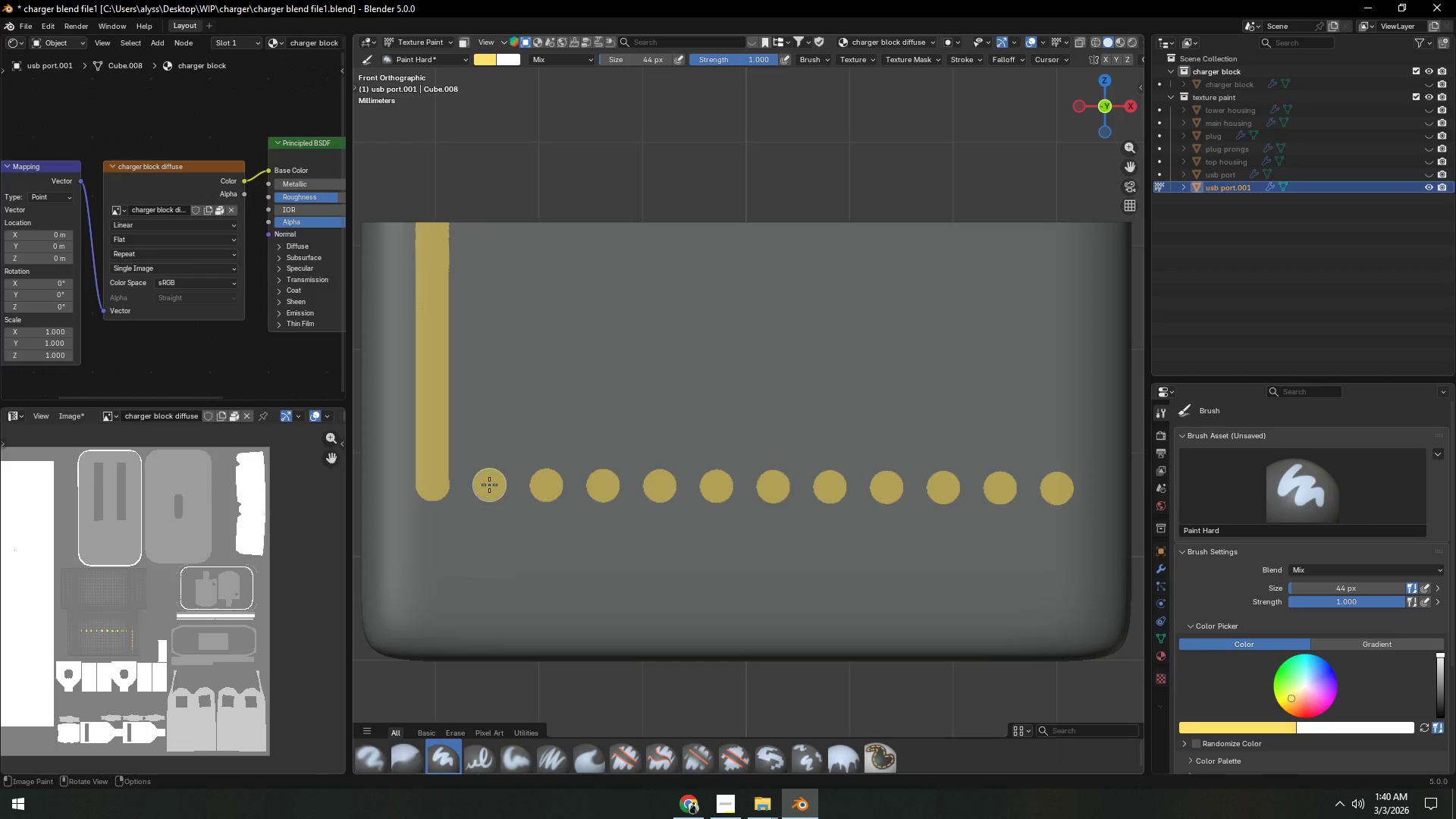 
left_click_drag(start_coordinate=[489, 485], to_coordinate=[489, 222])
 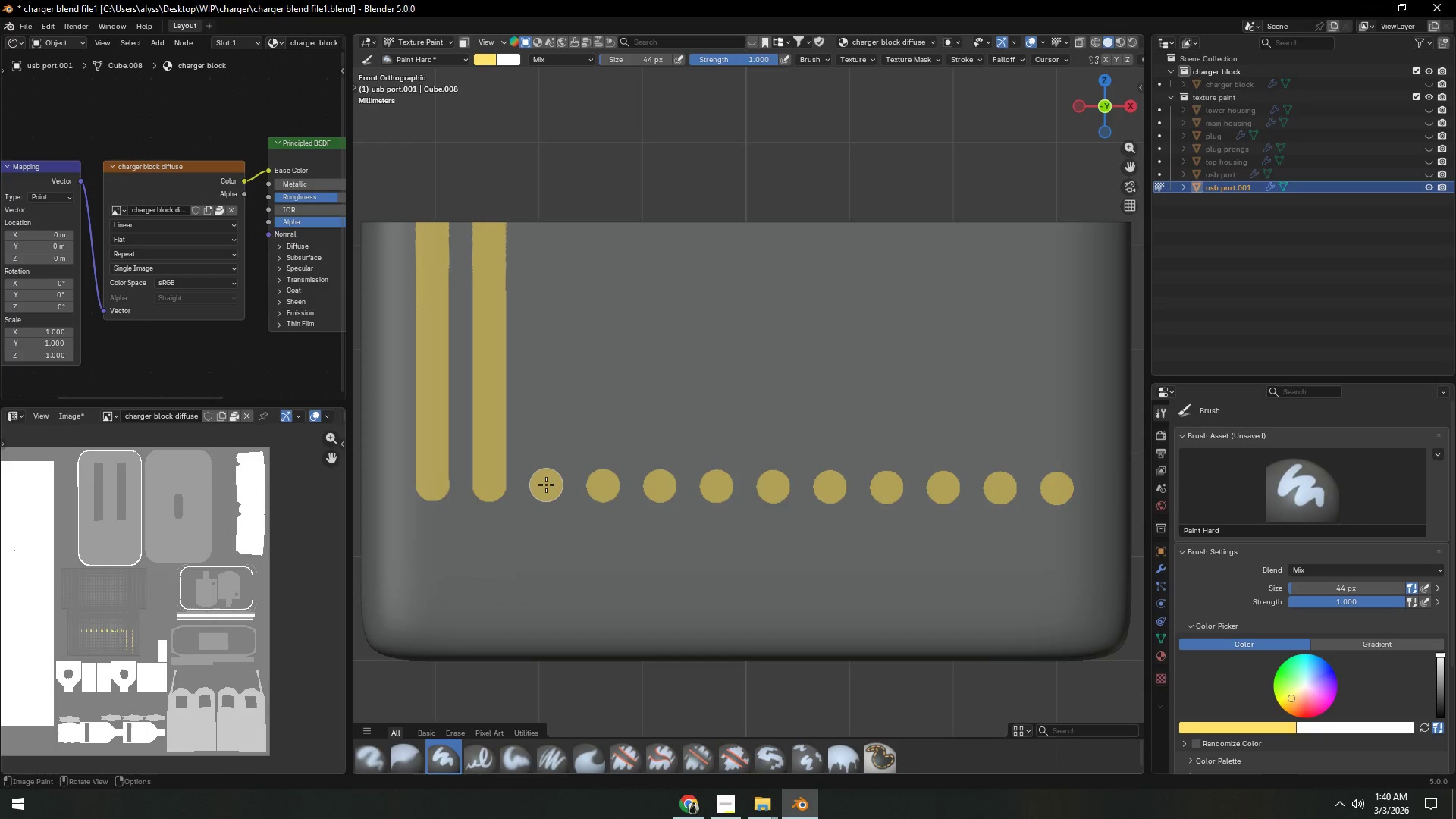 
left_click_drag(start_coordinate=[546, 485], to_coordinate=[546, 225])
 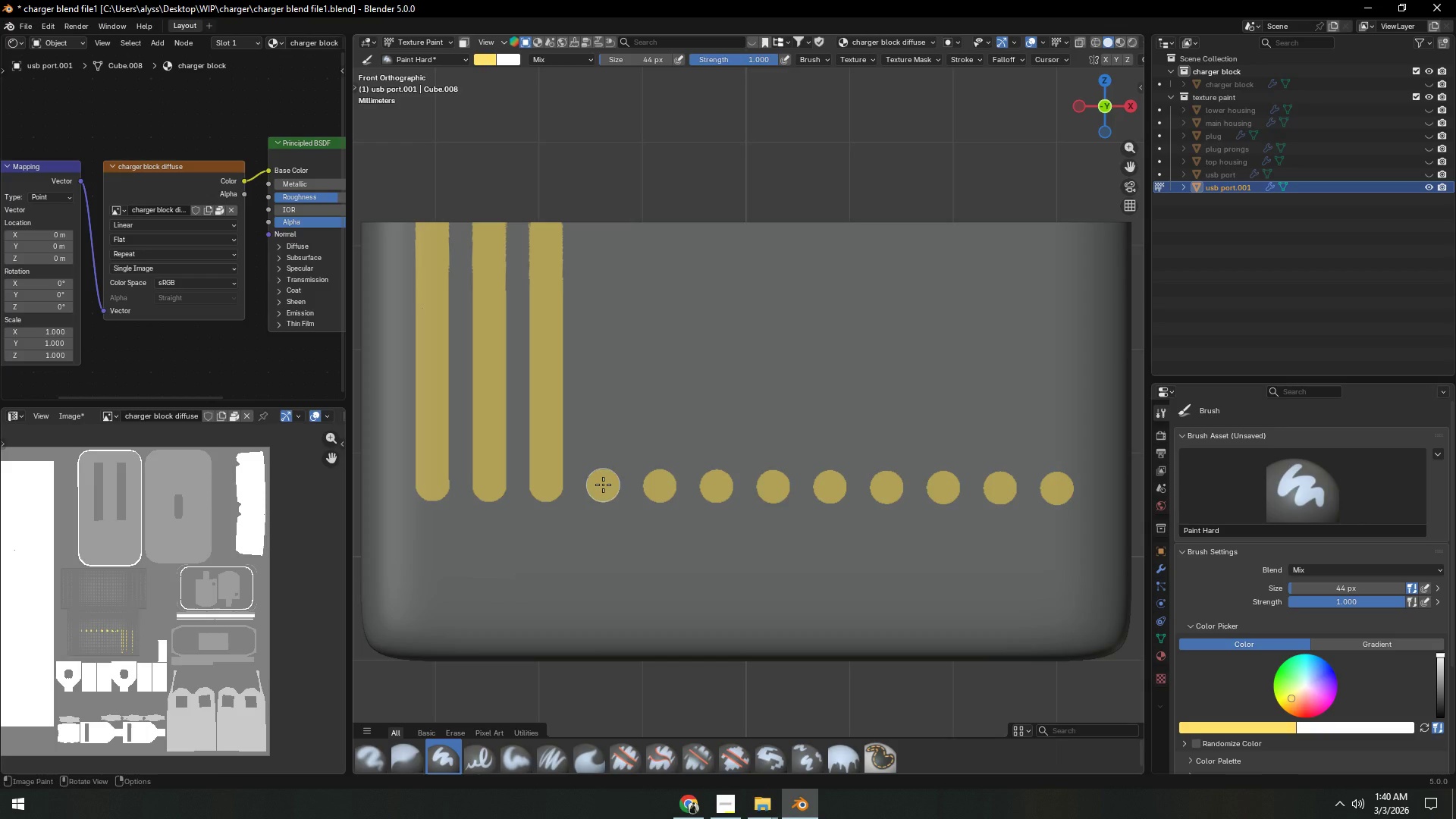 
left_click_drag(start_coordinate=[603, 485], to_coordinate=[605, 208])
 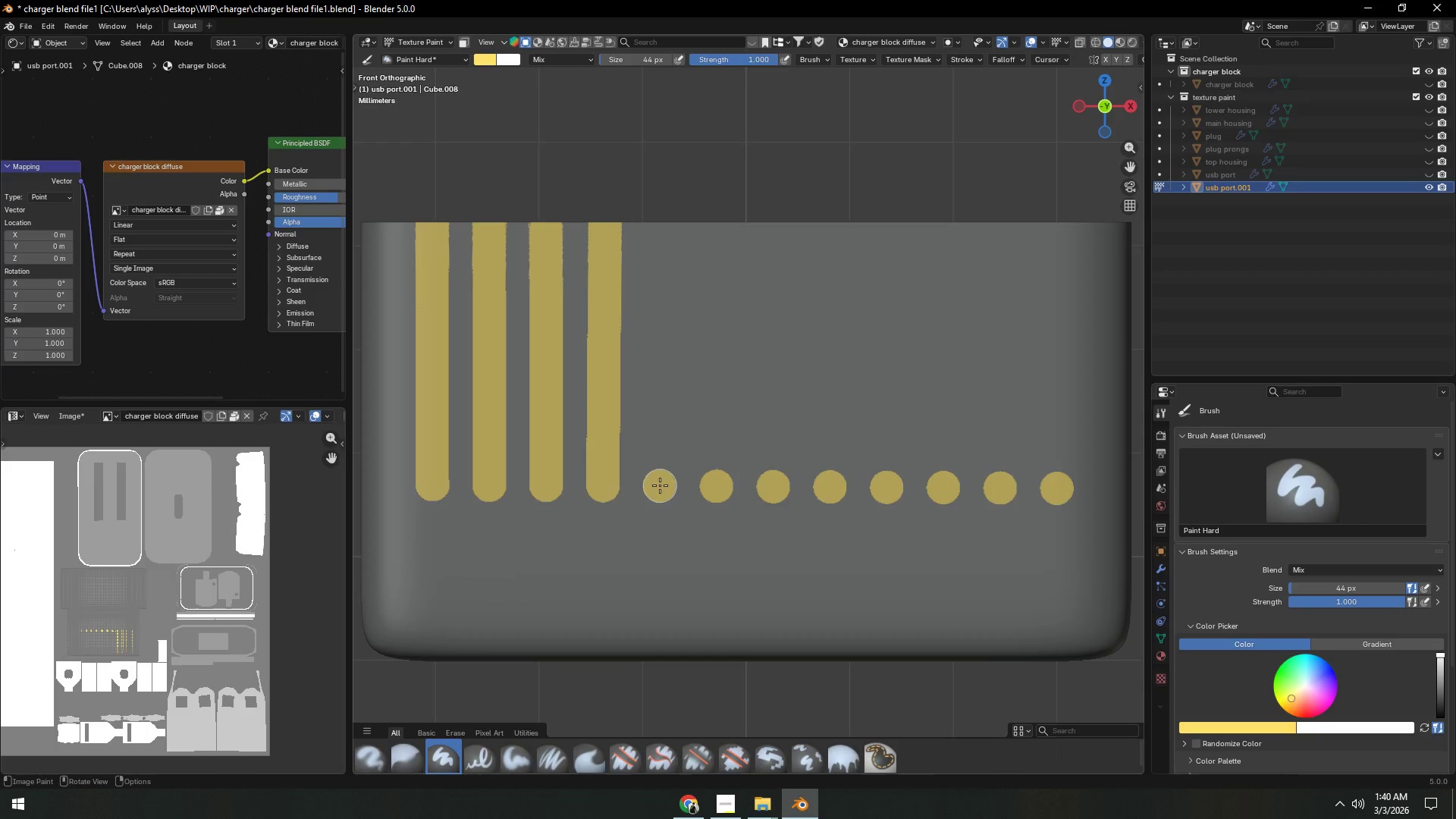 
left_click_drag(start_coordinate=[660, 485], to_coordinate=[661, 223])
 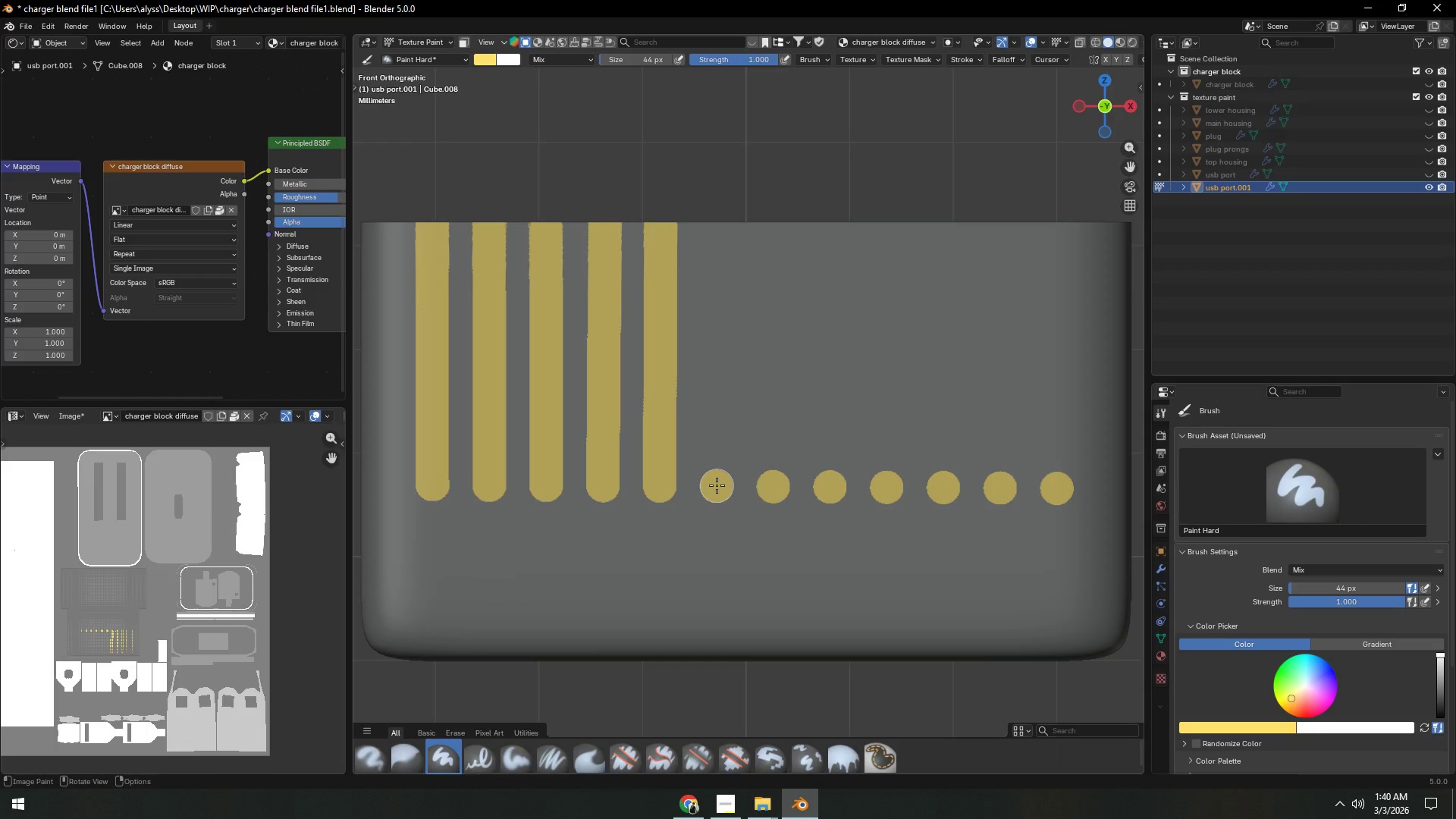 
left_click_drag(start_coordinate=[717, 485], to_coordinate=[716, 227])
 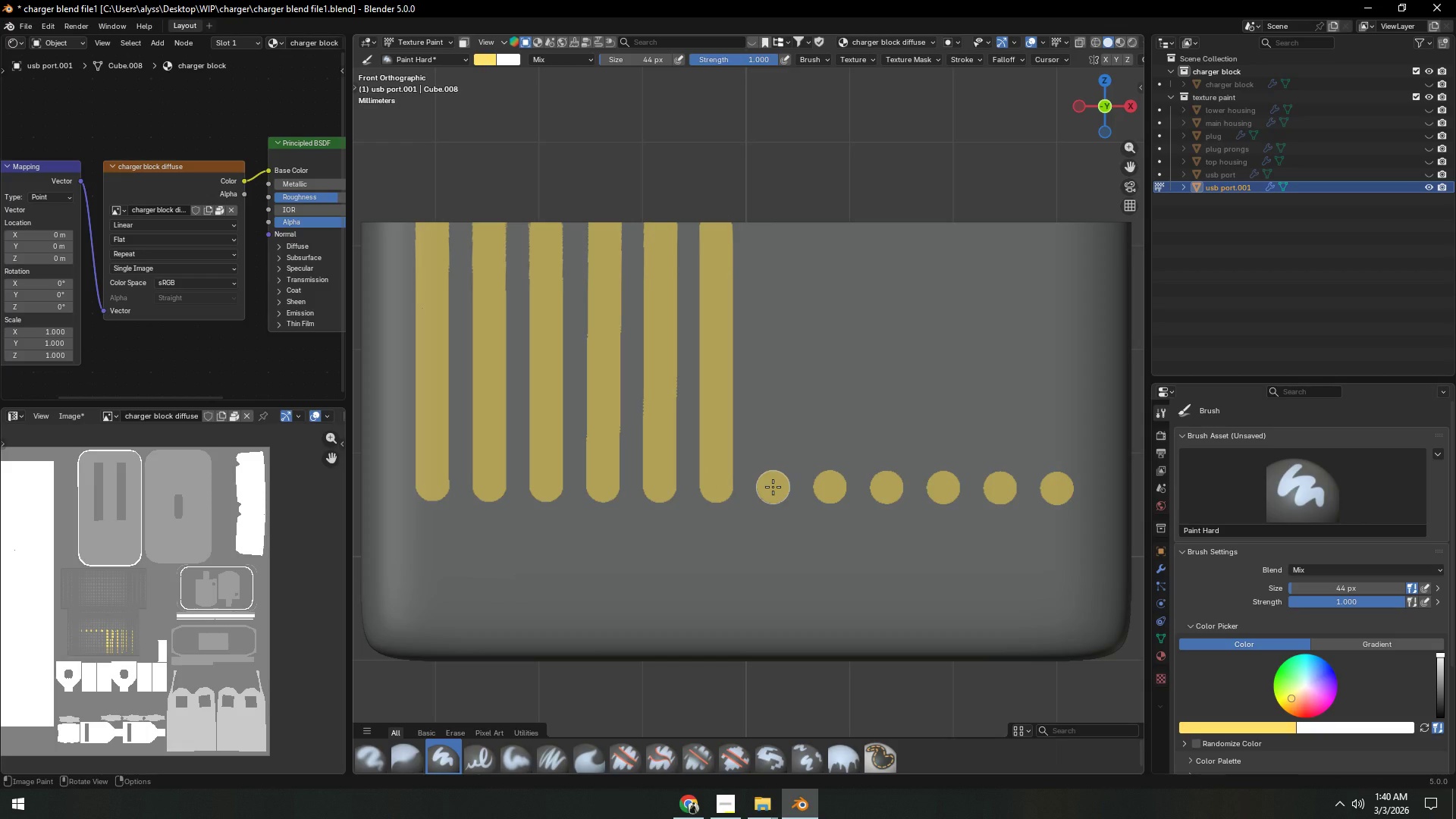 
key(Alt+AltLeft)
 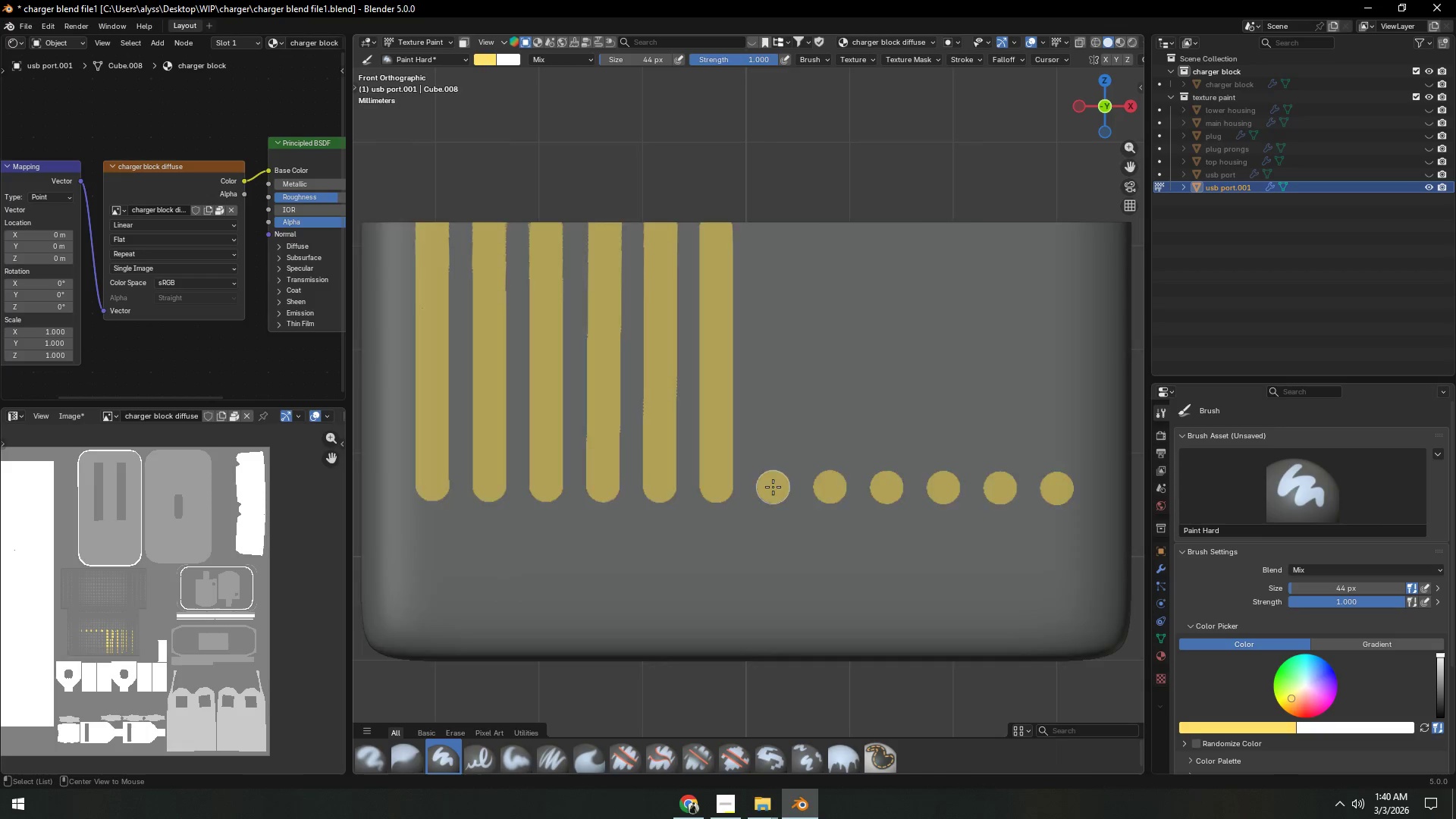 
key(Alt+Z)
 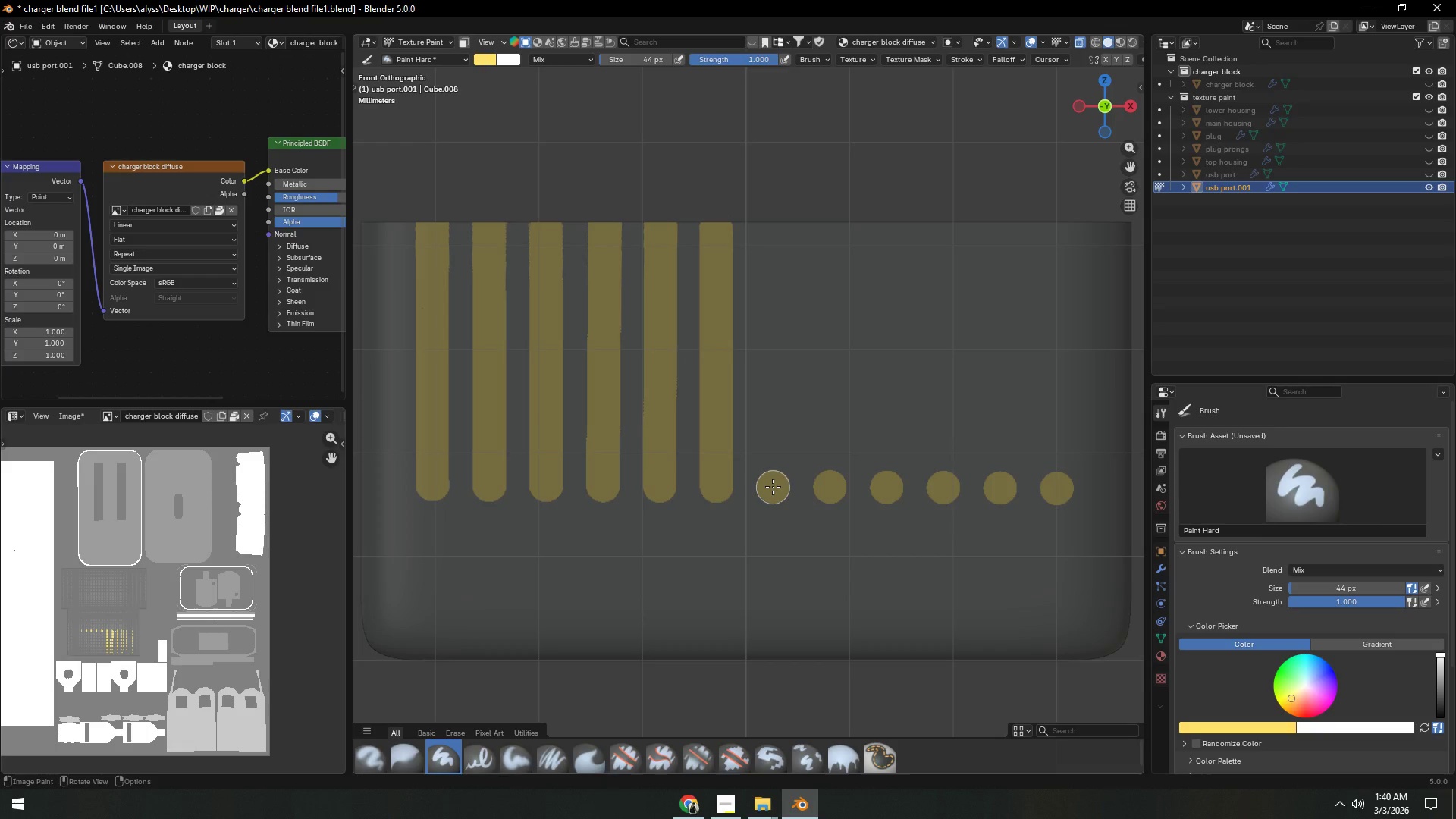 
left_click_drag(start_coordinate=[773, 487], to_coordinate=[773, 217])
 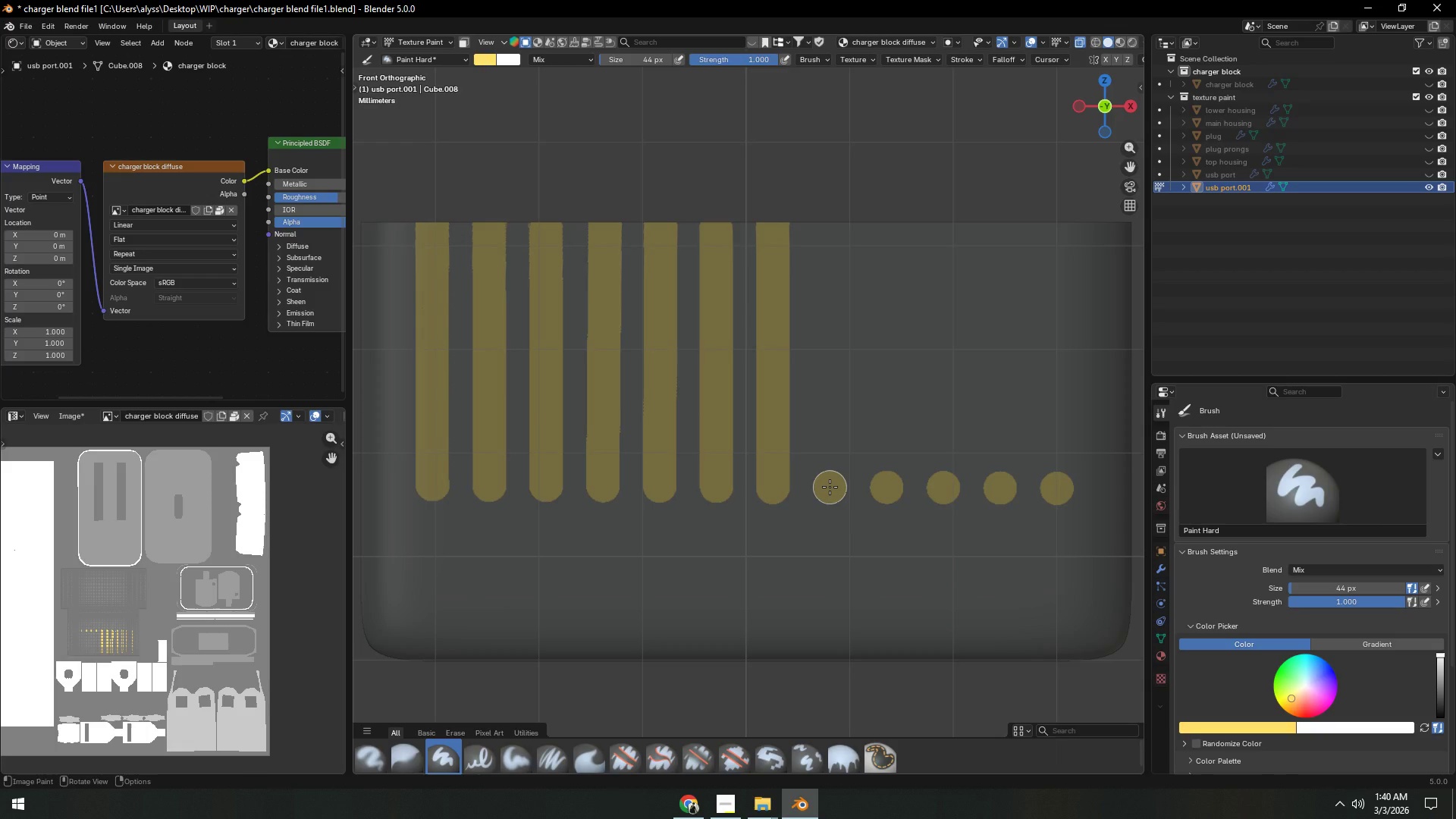 
left_click_drag(start_coordinate=[830, 487], to_coordinate=[830, 215])
 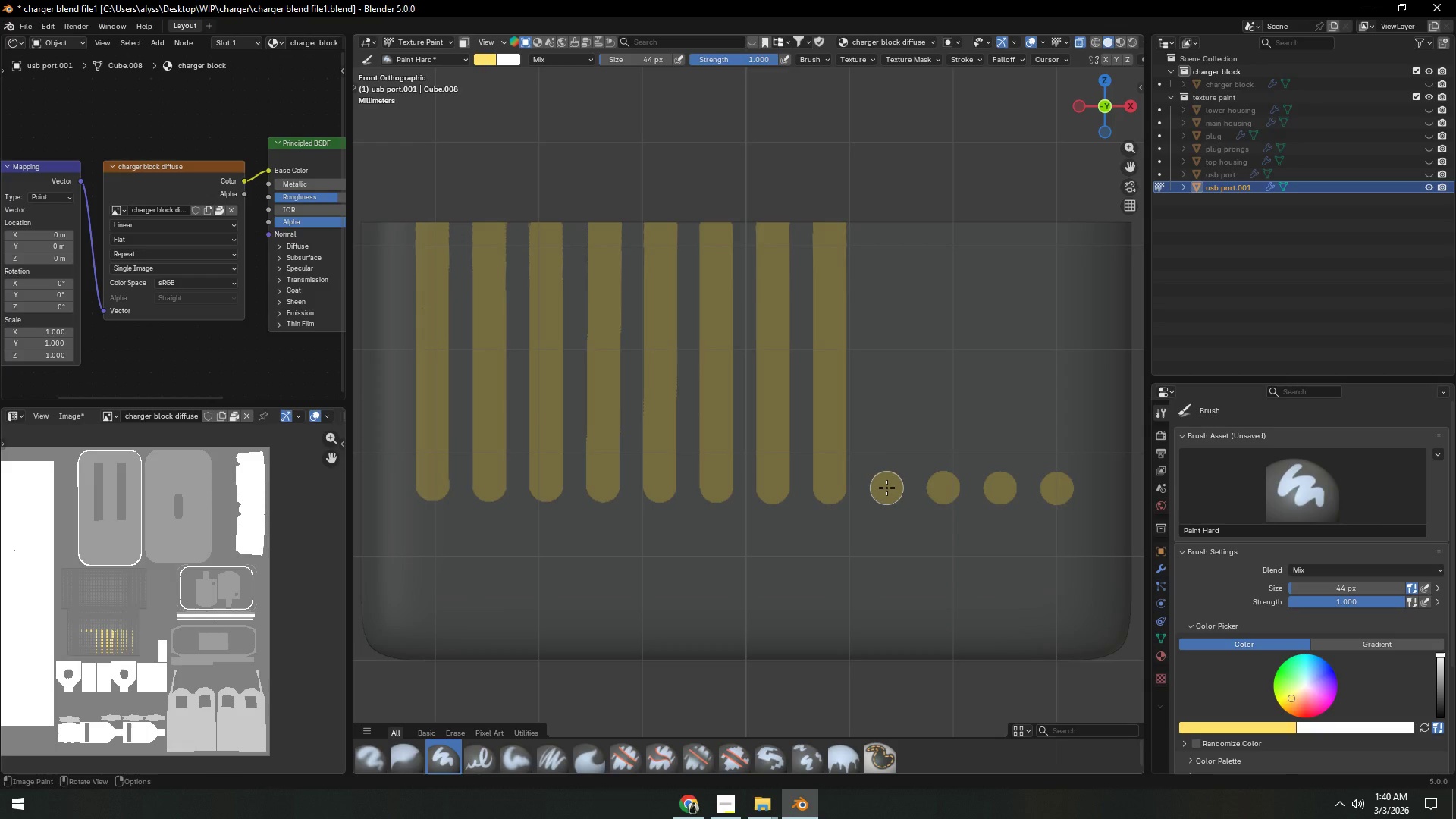 
left_click_drag(start_coordinate=[886, 488], to_coordinate=[886, 218])
 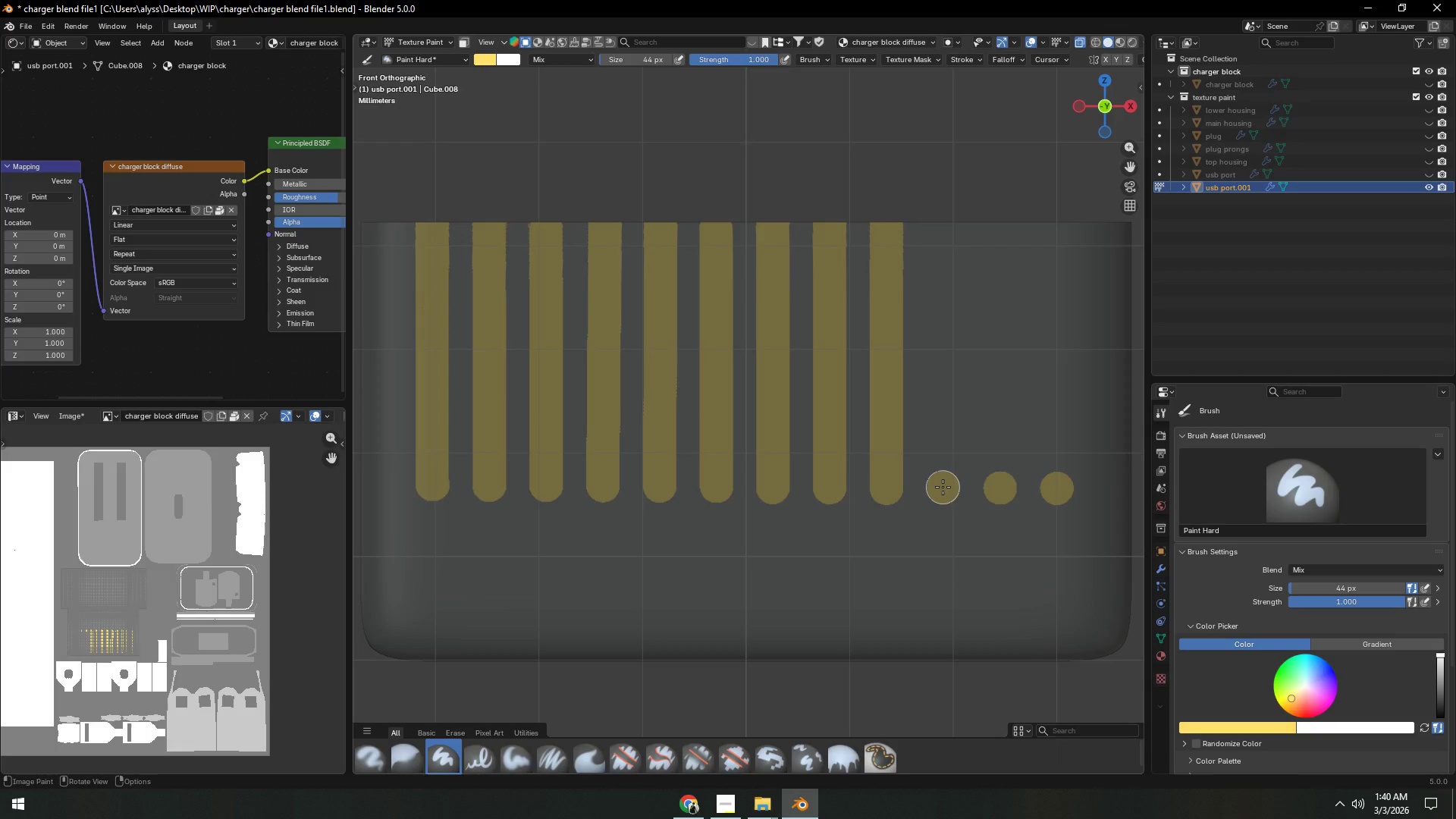 
left_click_drag(start_coordinate=[943, 487], to_coordinate=[943, 217])
 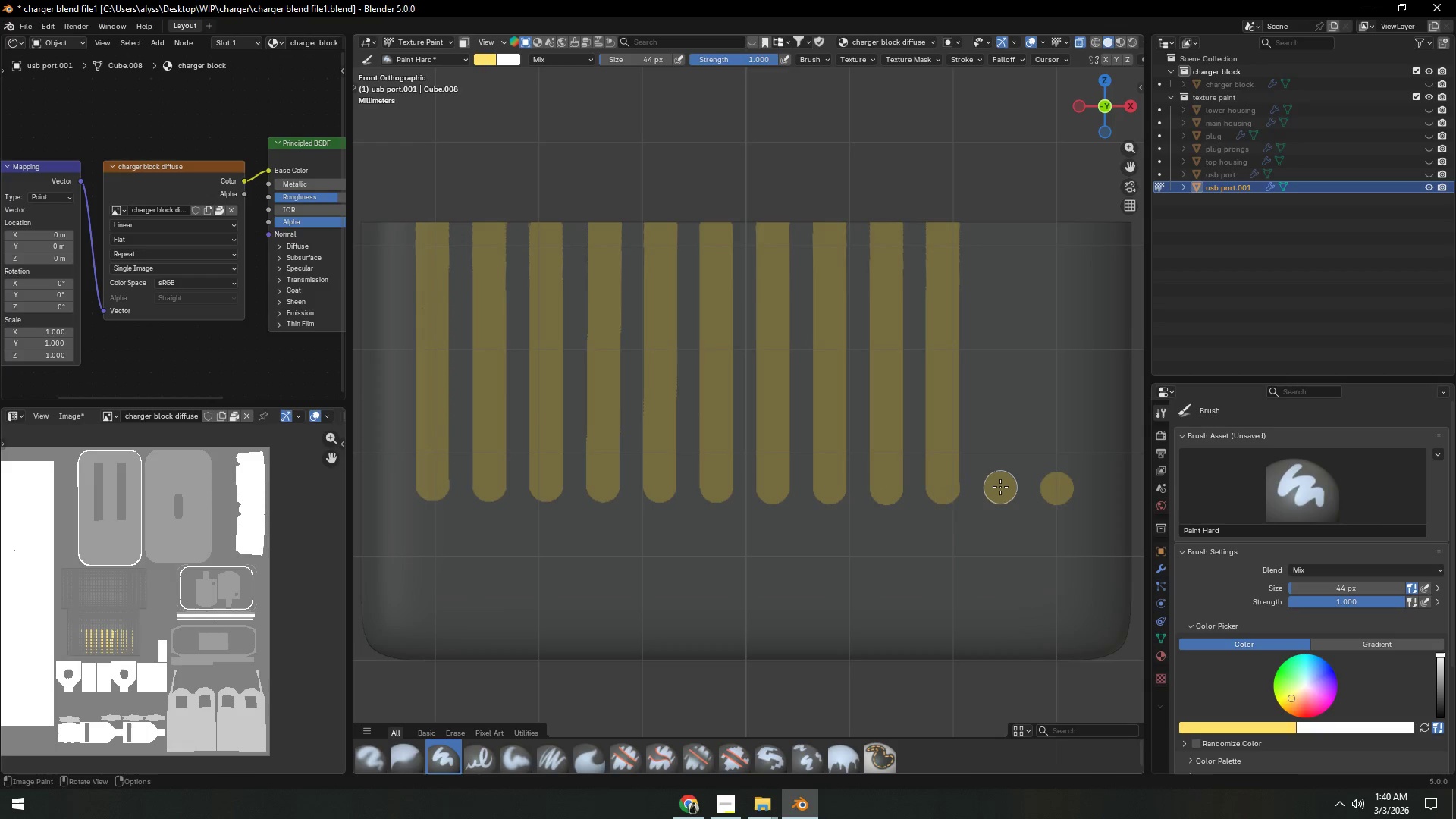 
left_click_drag(start_coordinate=[1000, 487], to_coordinate=[1000, 212])
 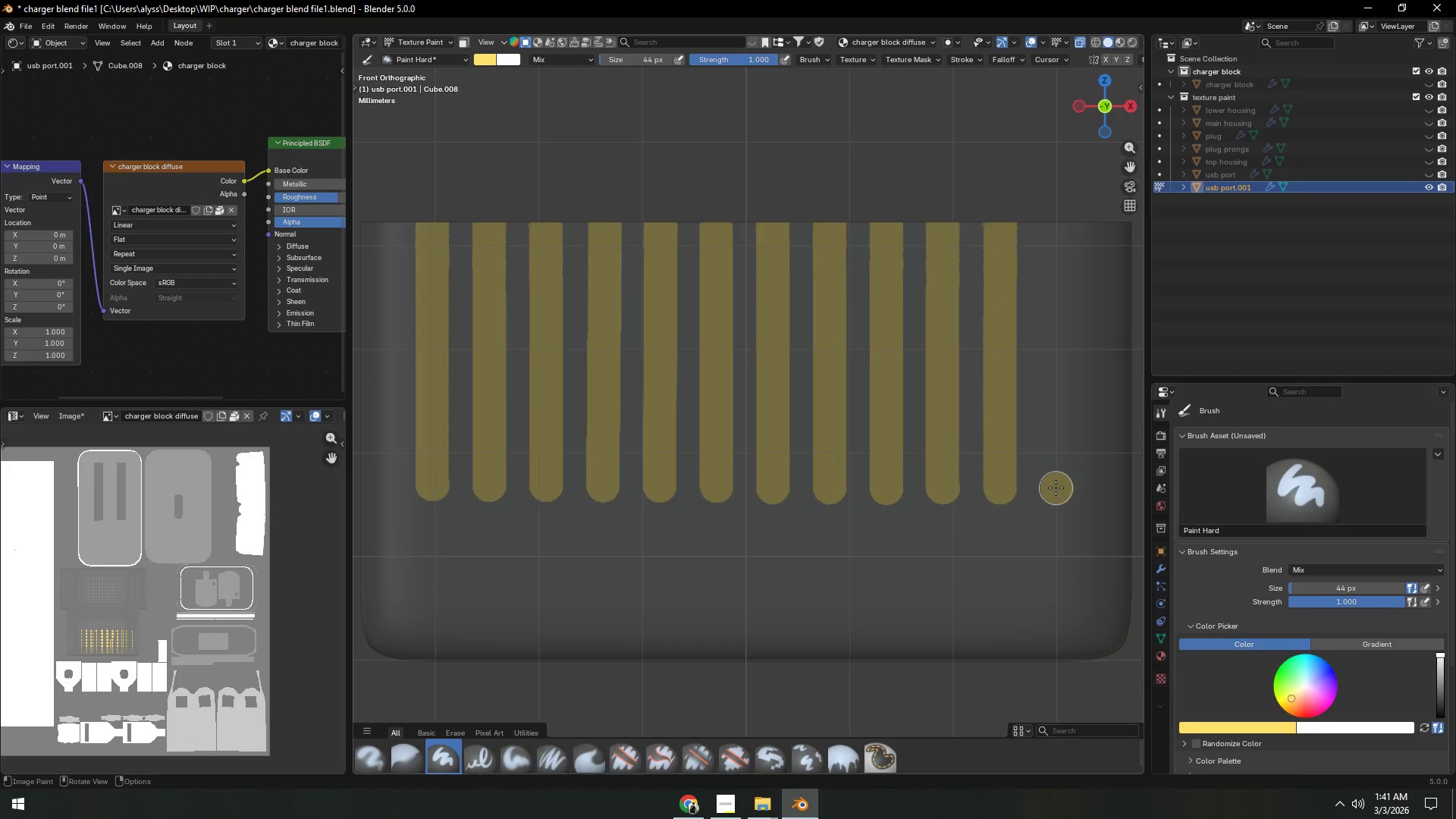 
left_click_drag(start_coordinate=[1056, 488], to_coordinate=[1056, 197])
 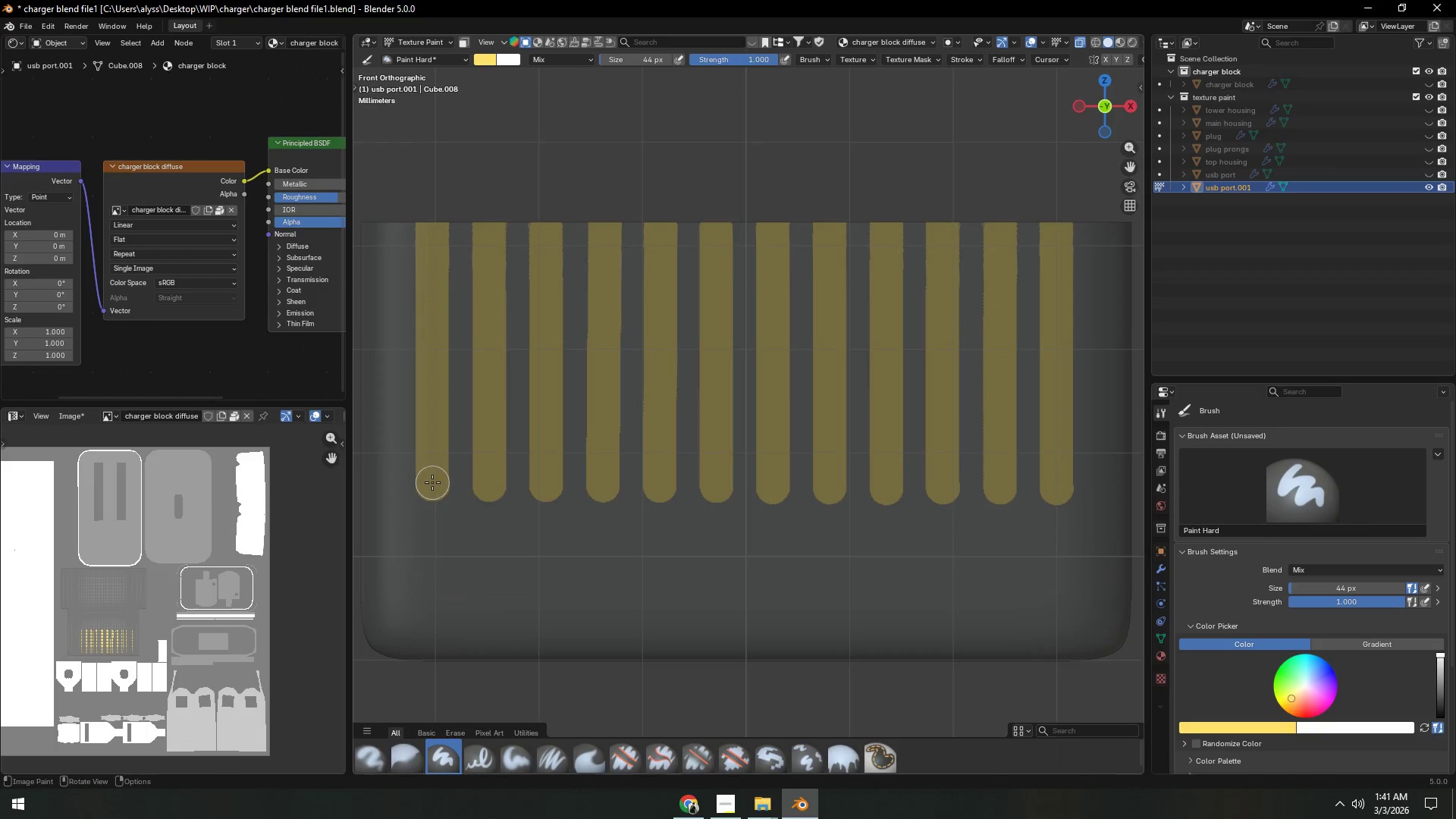 
wait(5.38)
 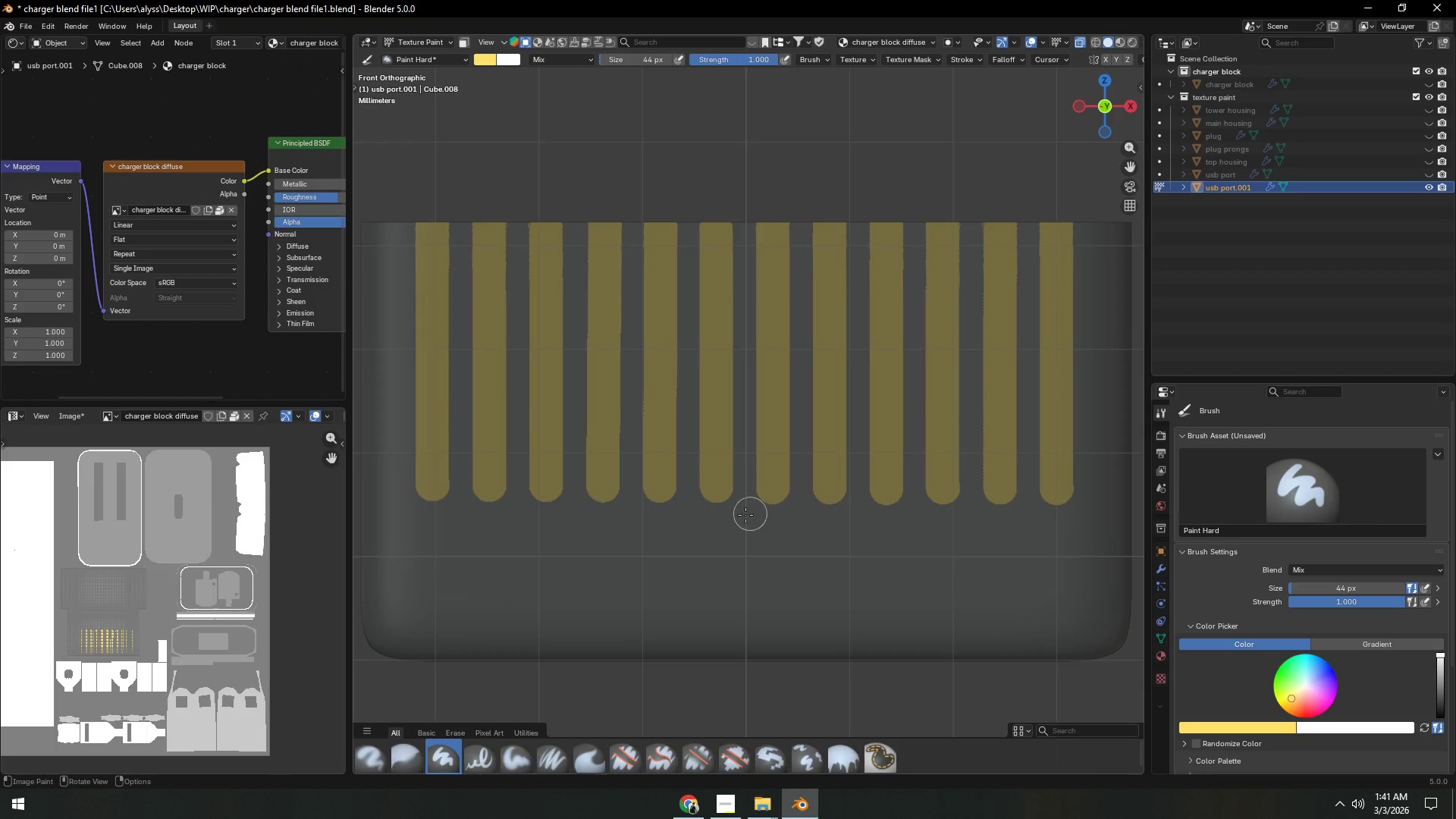 
left_click_drag(start_coordinate=[432, 484], to_coordinate=[431, 584])
 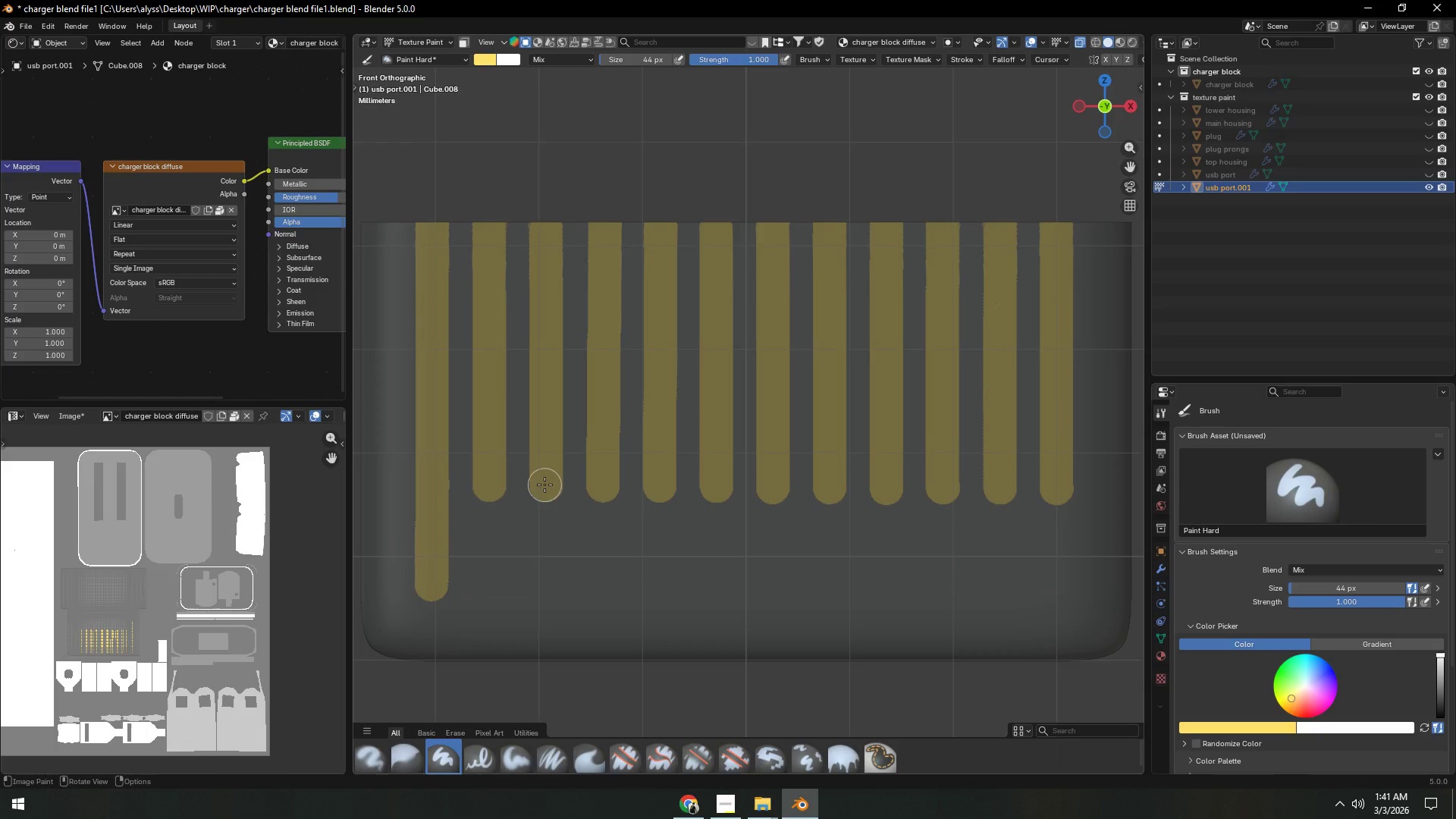 
left_click_drag(start_coordinate=[546, 483], to_coordinate=[546, 527])
 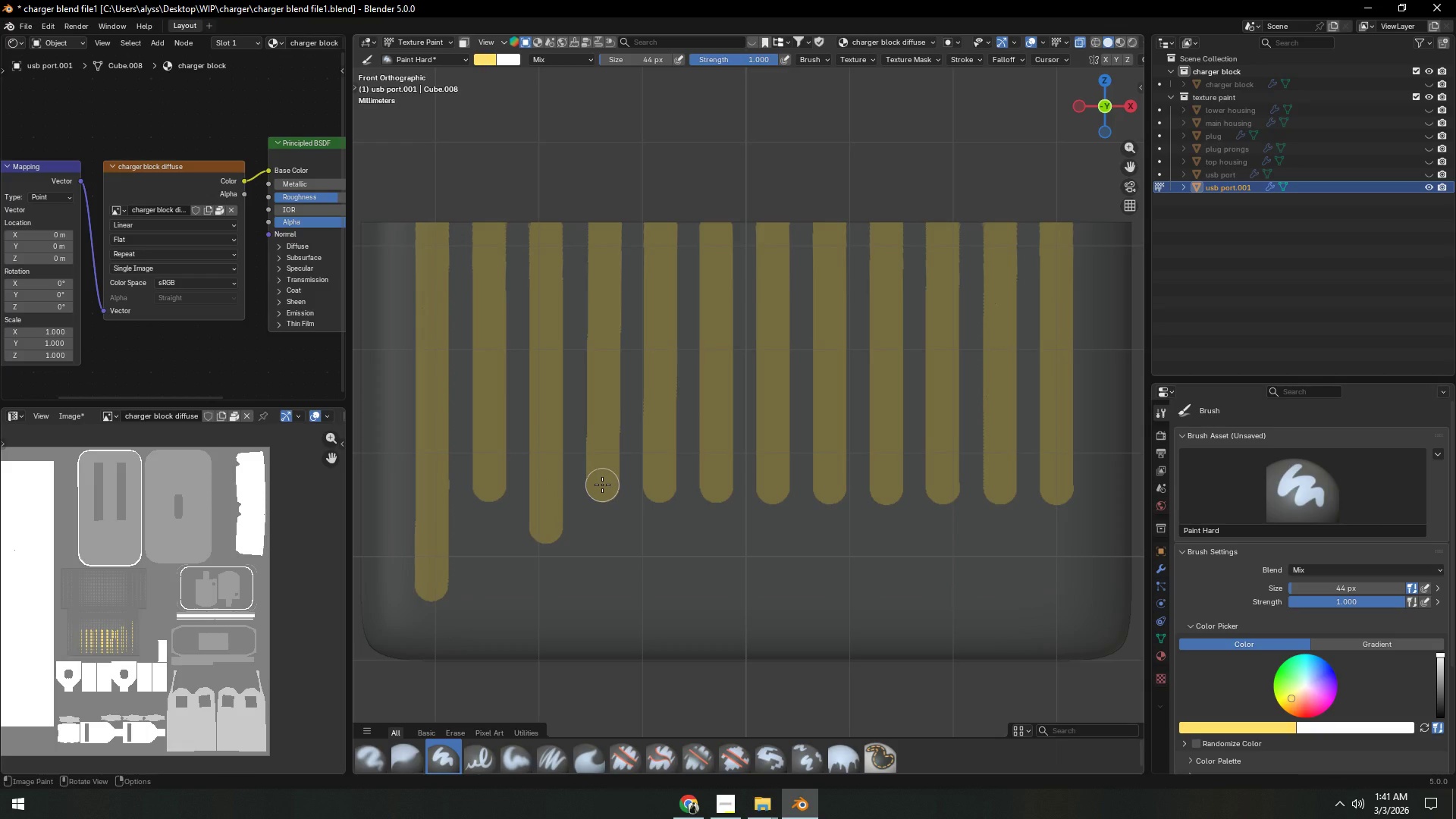 
left_click_drag(start_coordinate=[602, 485], to_coordinate=[603, 588])
 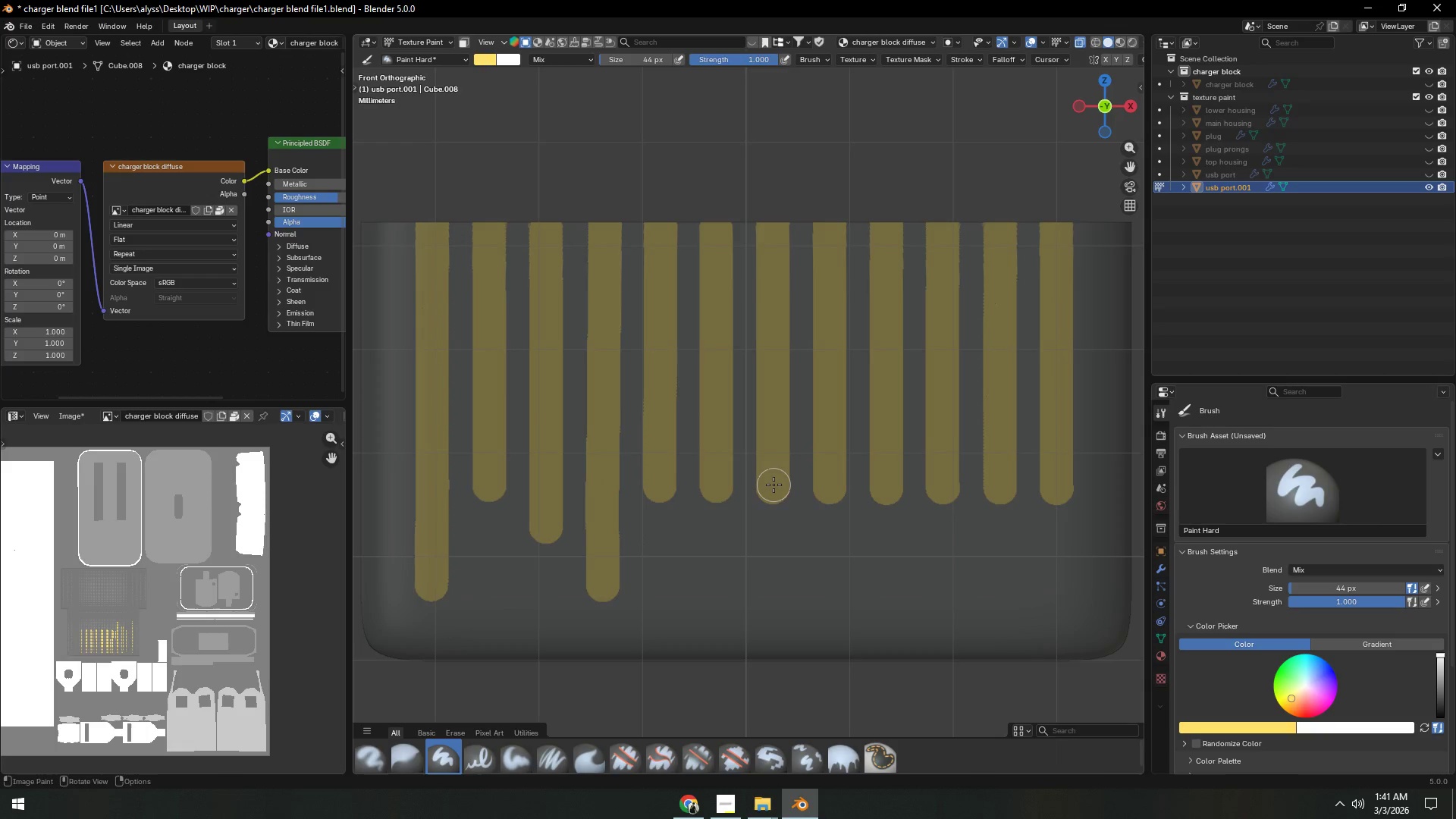 
left_click_drag(start_coordinate=[774, 487], to_coordinate=[774, 576])
 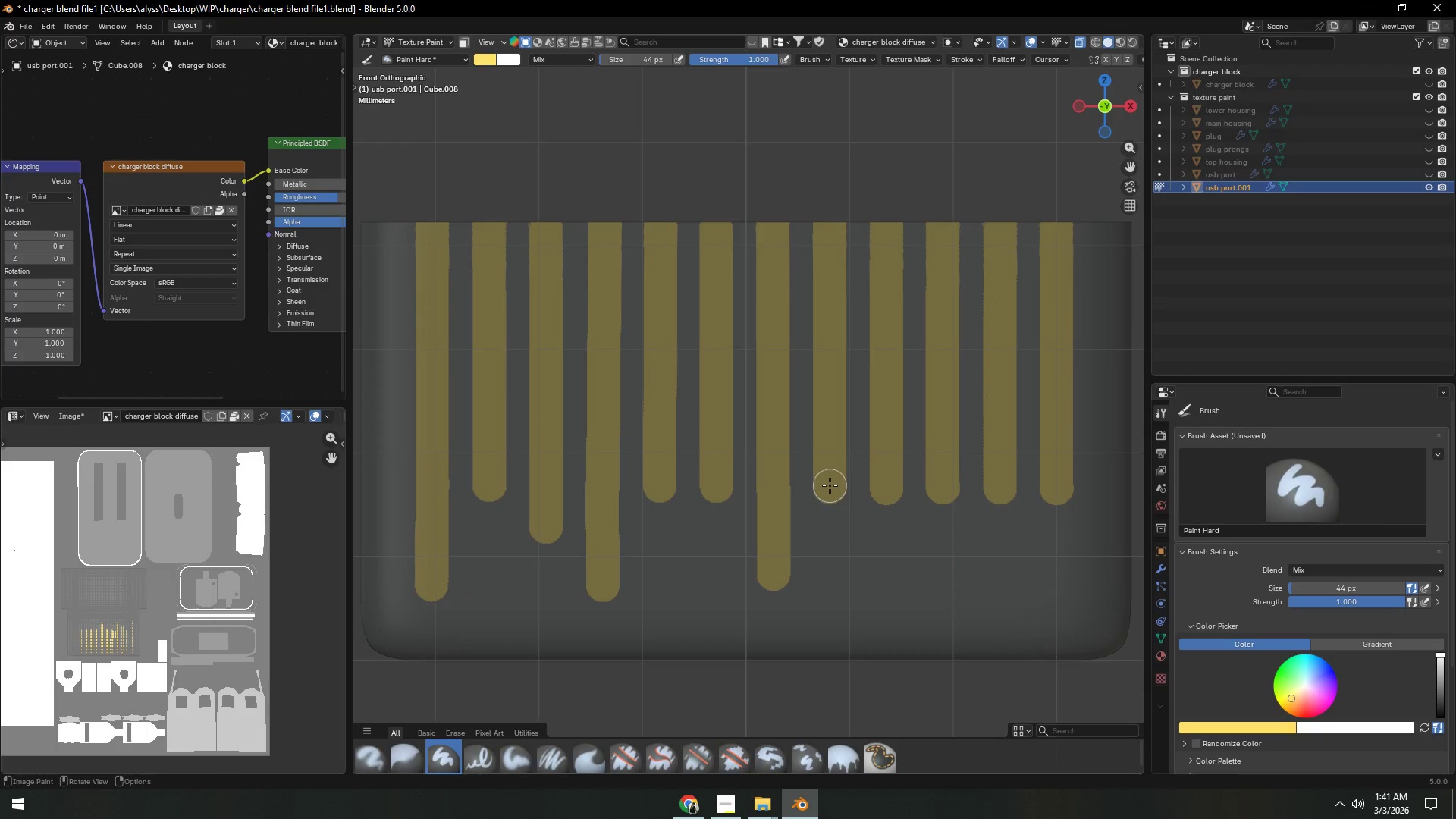 
left_click_drag(start_coordinate=[830, 485], to_coordinate=[830, 539])
 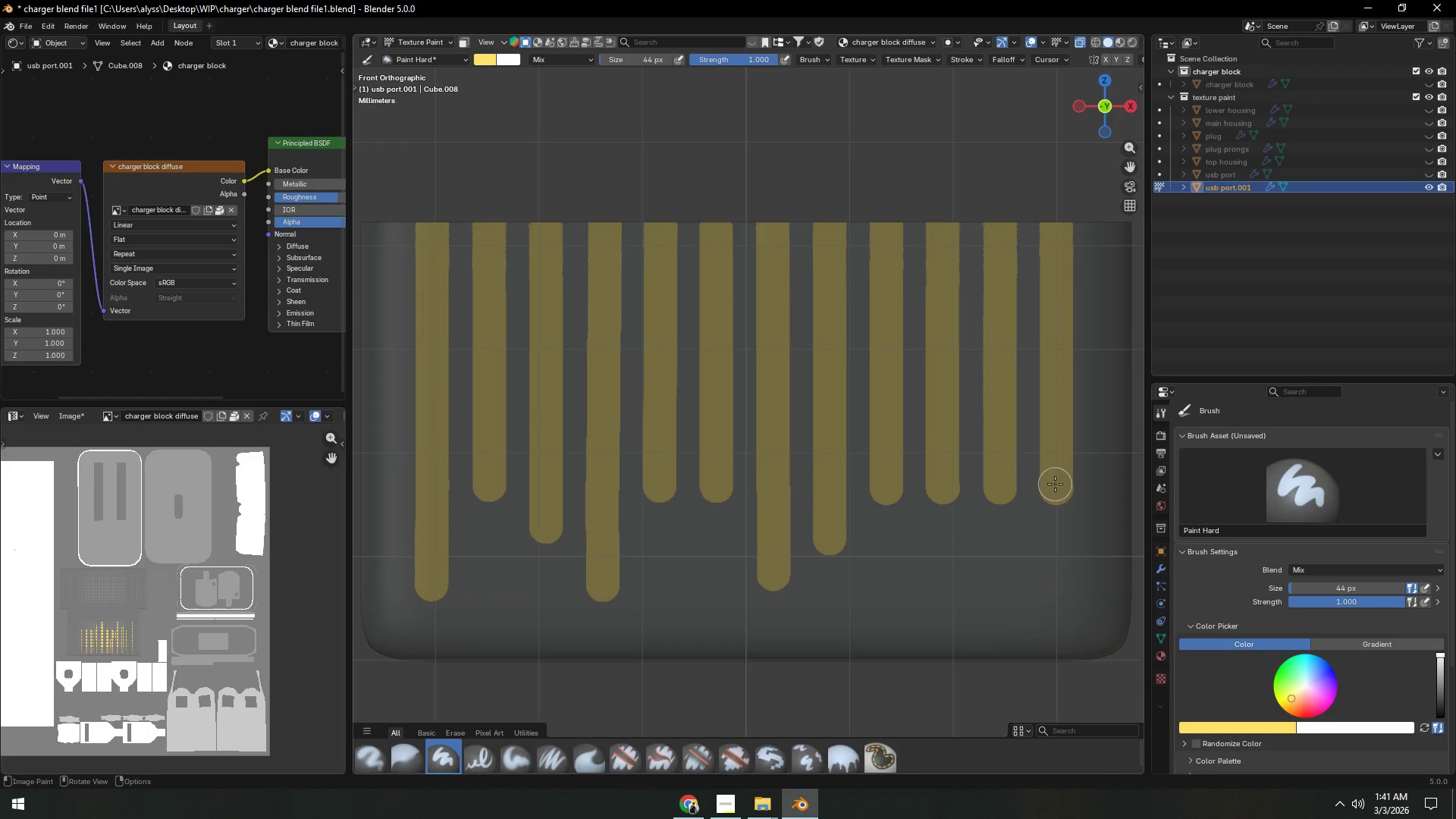 
left_click_drag(start_coordinate=[1056, 488], to_coordinate=[1056, 579])
 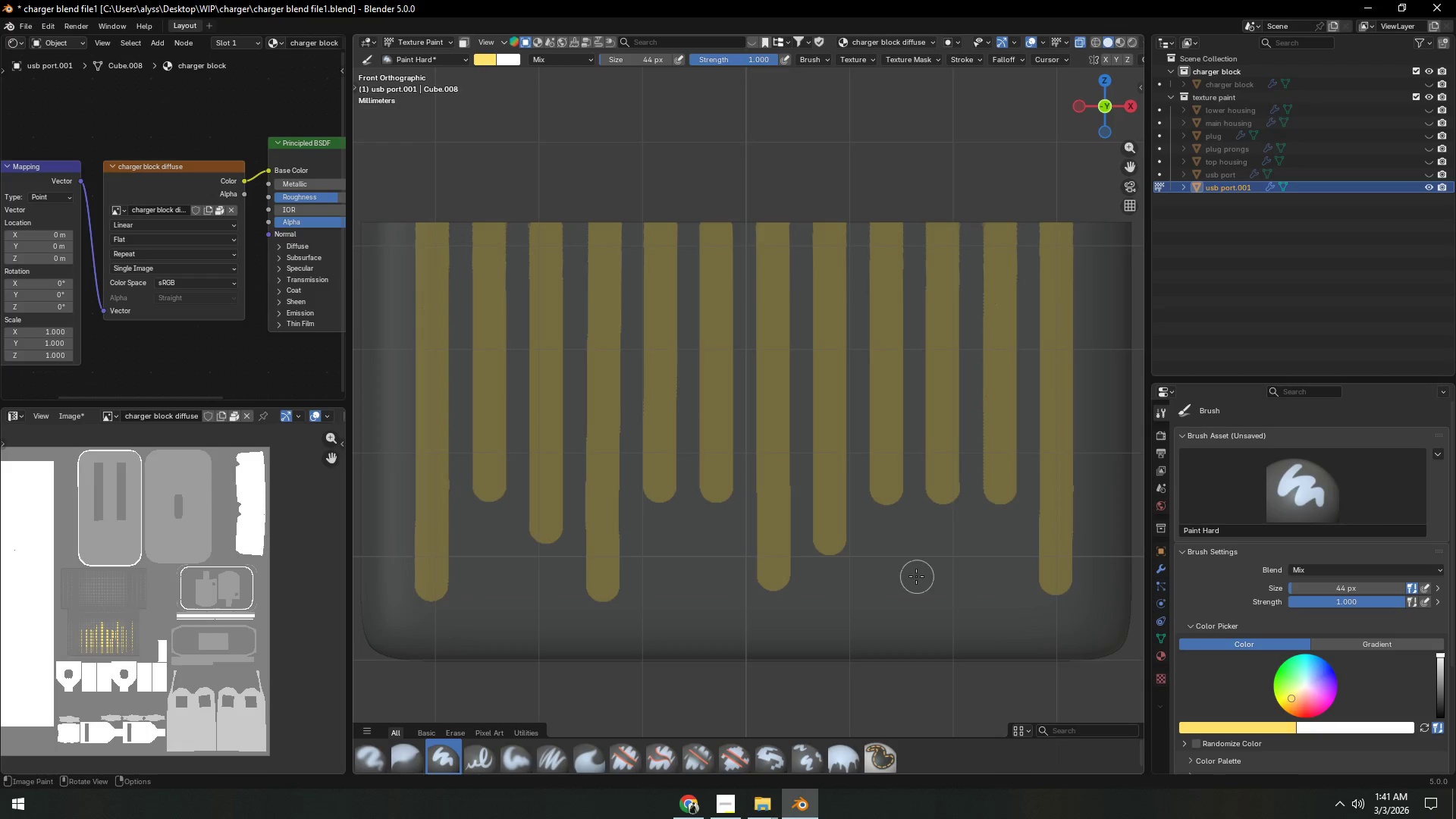 
scroll: coordinate [860, 571], scroll_direction: down, amount: 3.0
 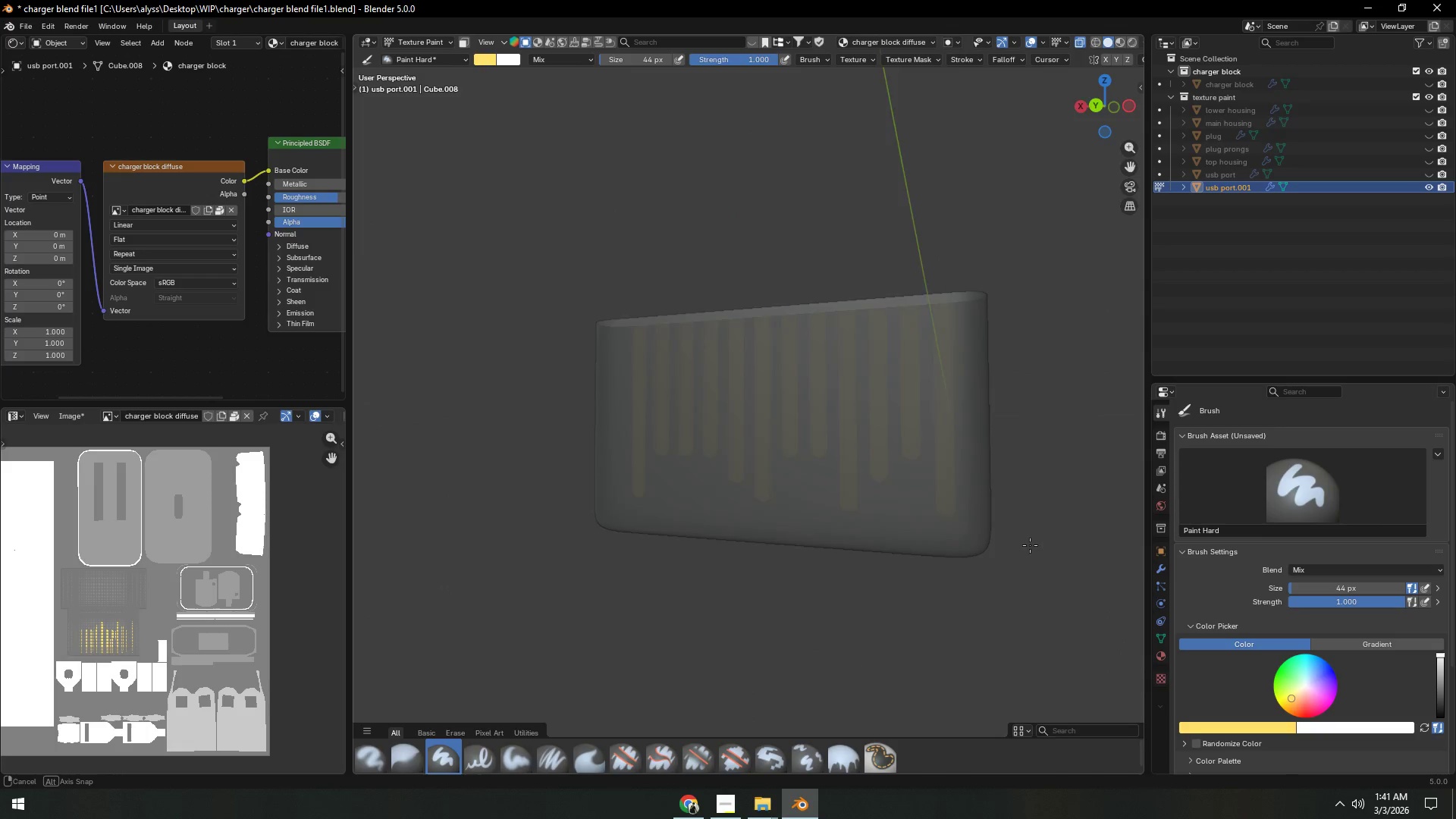 
hold_key(key=Backquote, duration=0.81)
 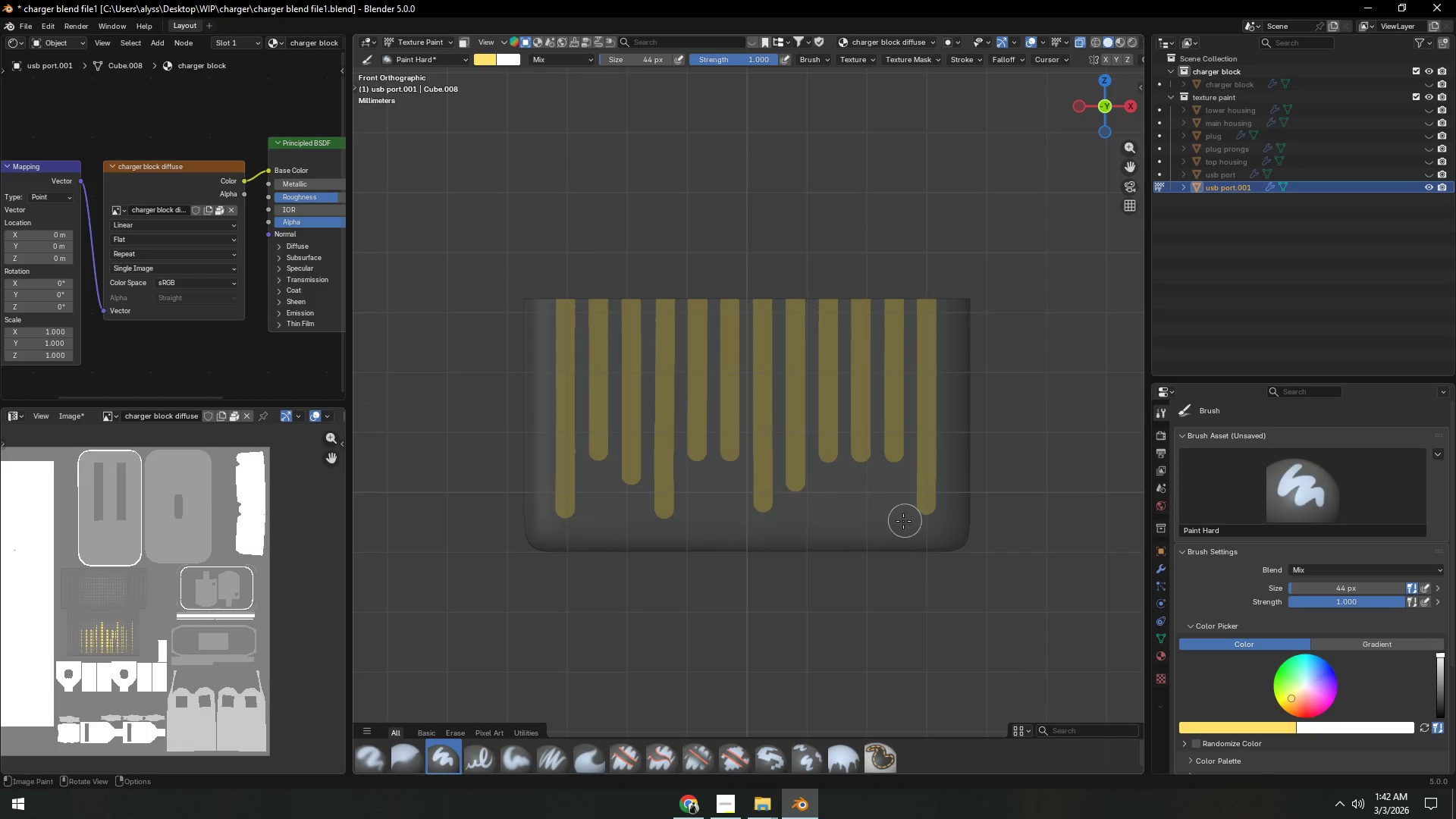 
hold_key(key=Backquote, duration=0.52)
 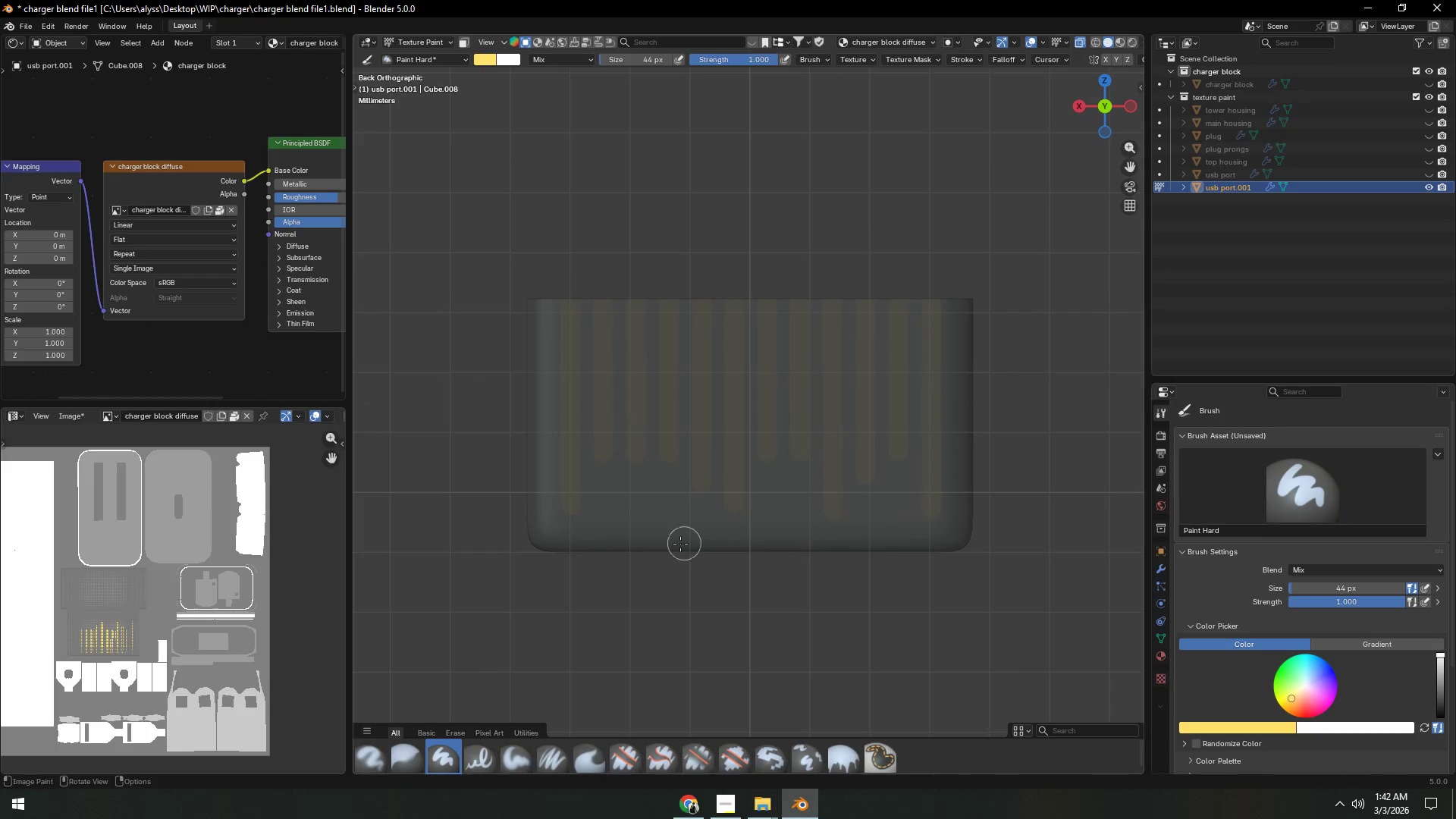 
hold_key(key=ShiftLeft, duration=0.39)
 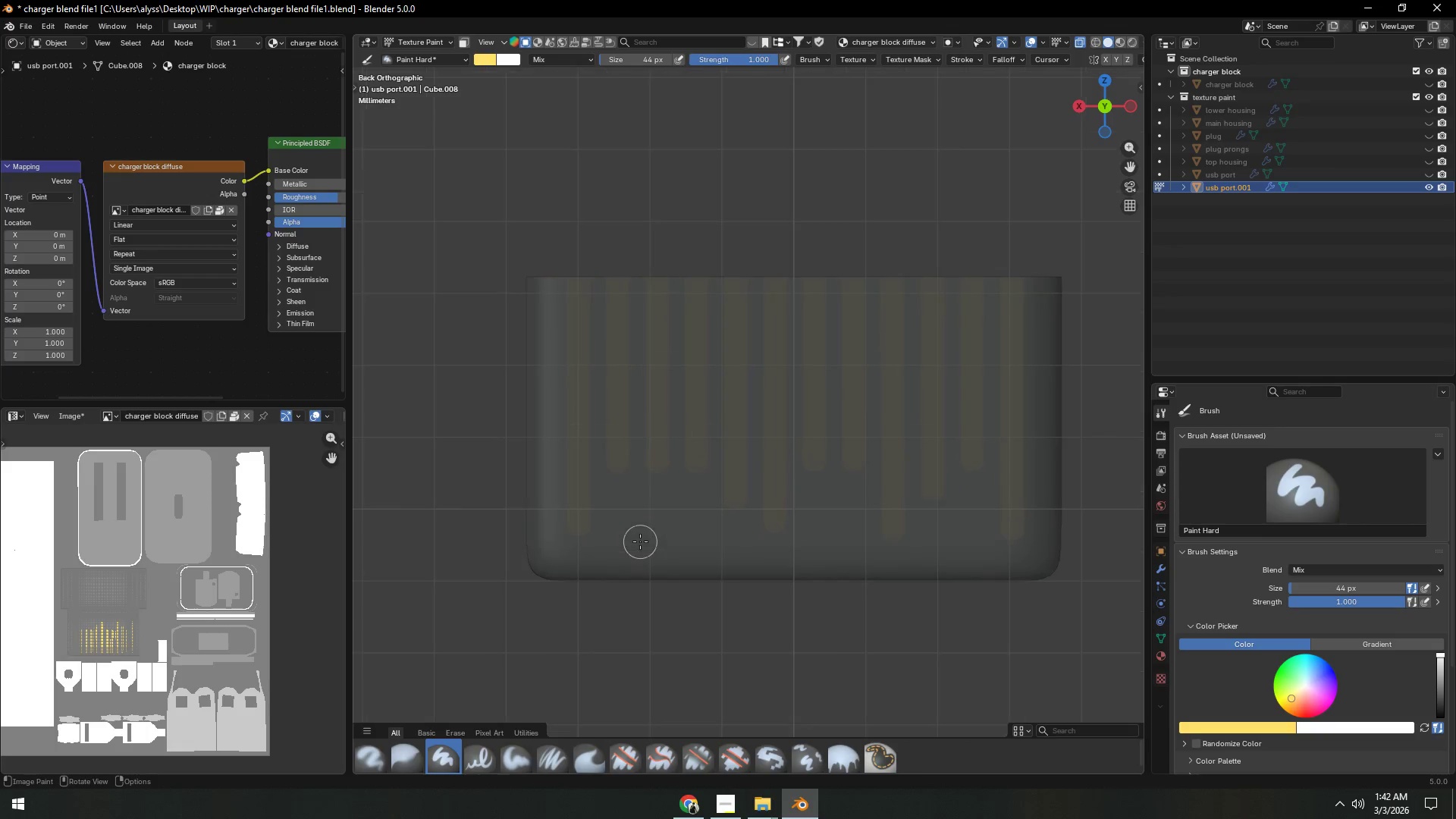 
hold_key(key=ShiftLeft, duration=0.39)
 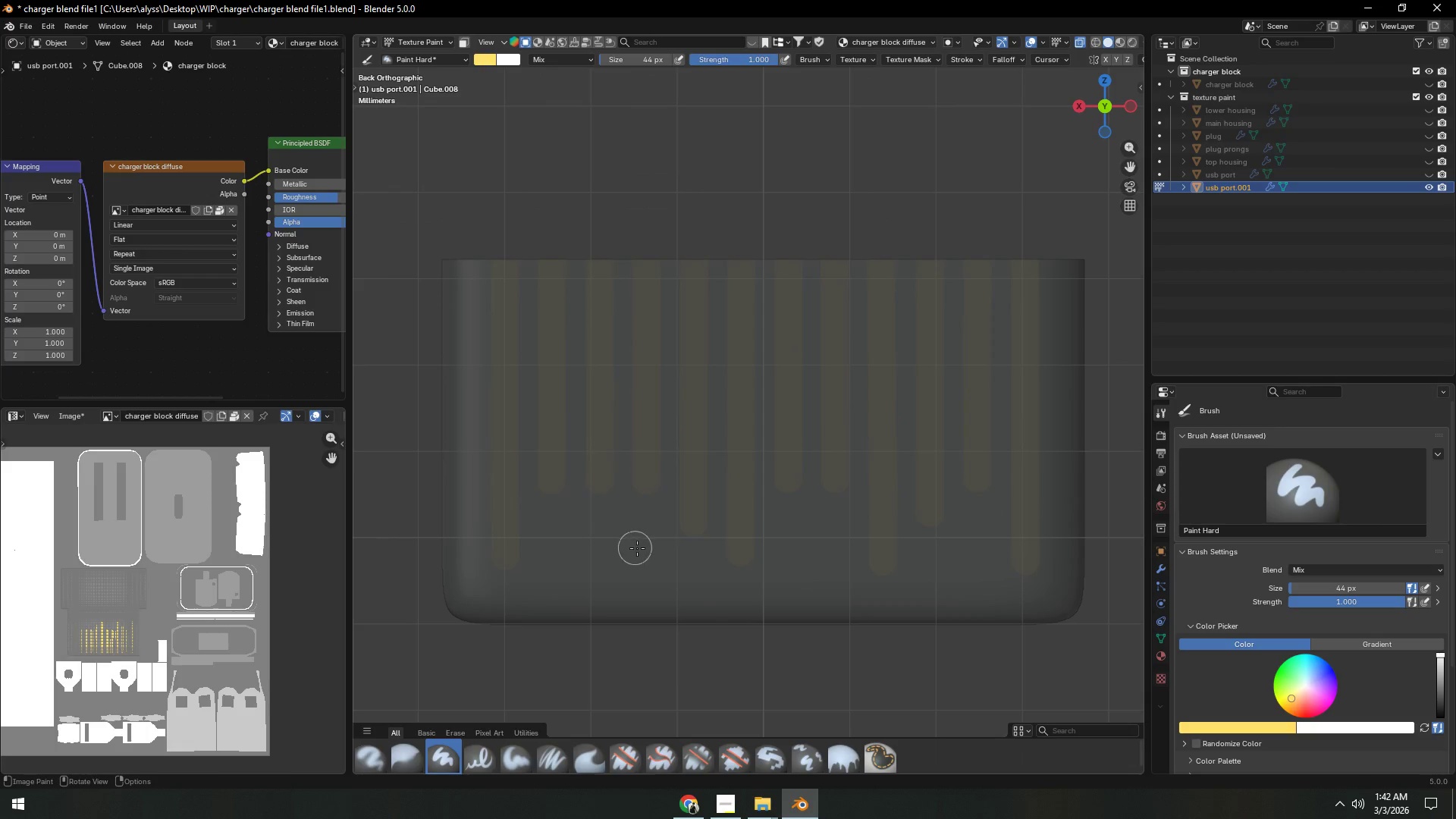 
scroll: coordinate [640, 541], scroll_direction: up, amount: 2.0
 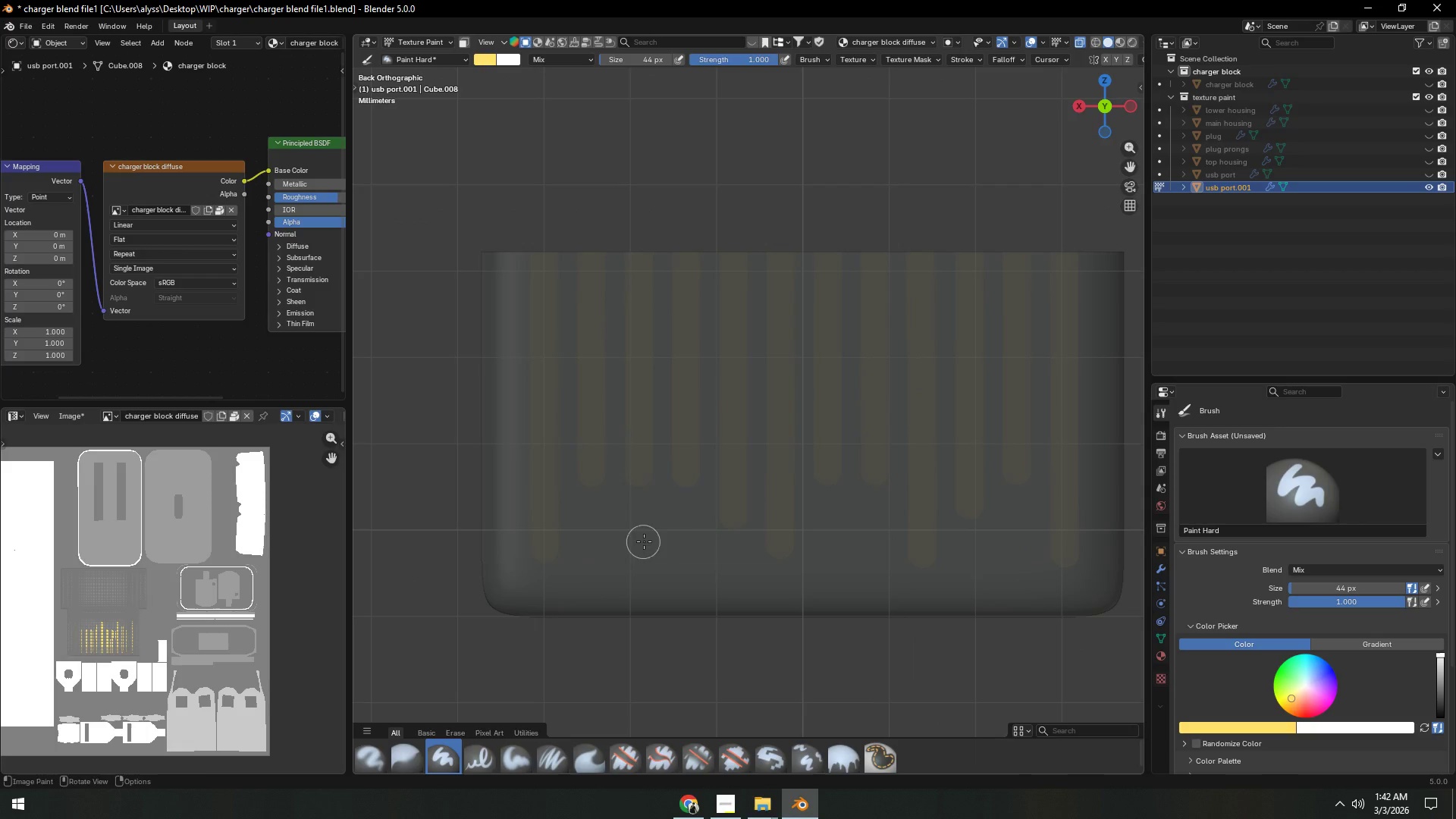 
hold_key(key=ControlLeft, duration=1.31)
 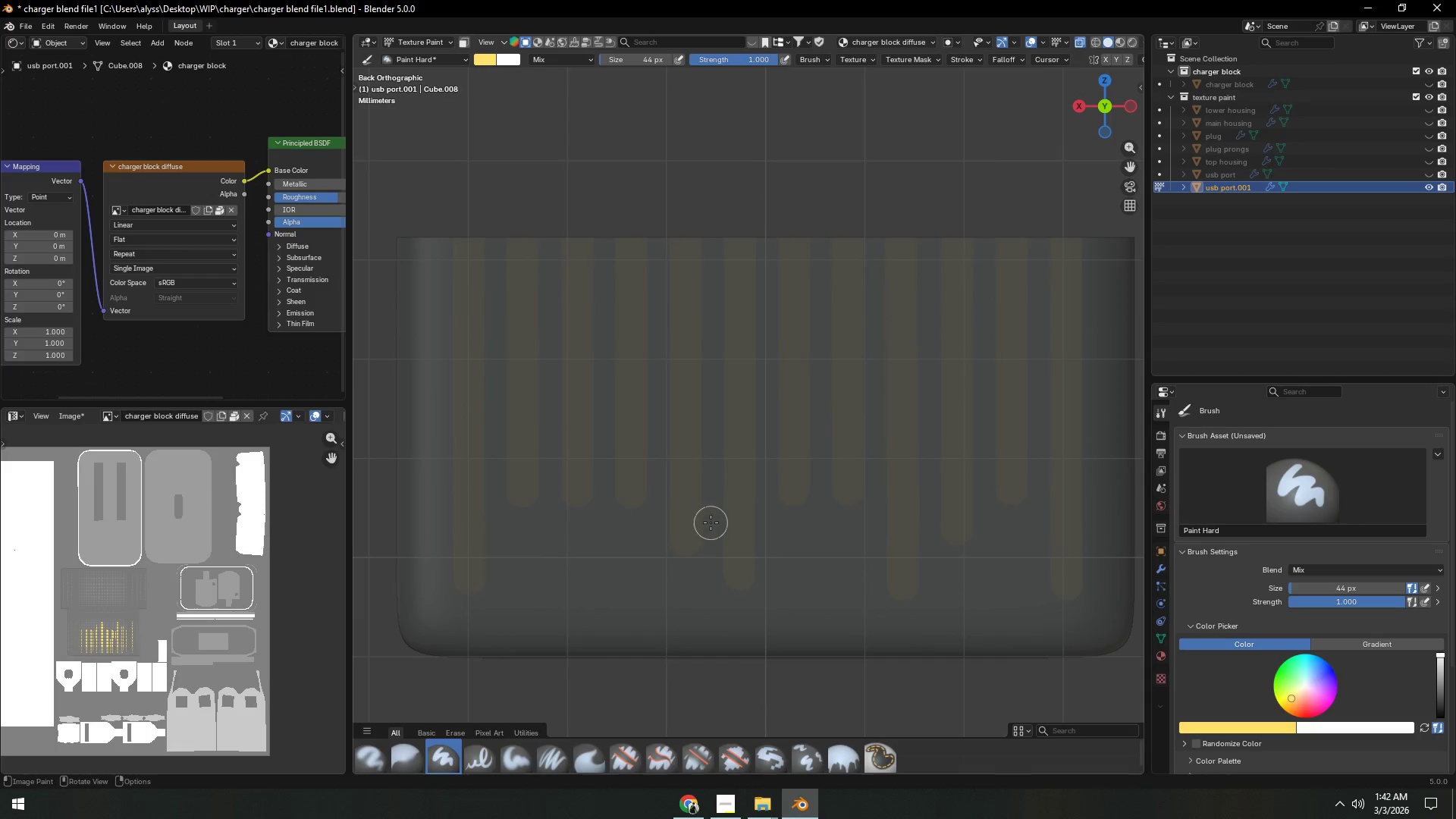 
hold_key(key=ShiftLeft, duration=1.42)
 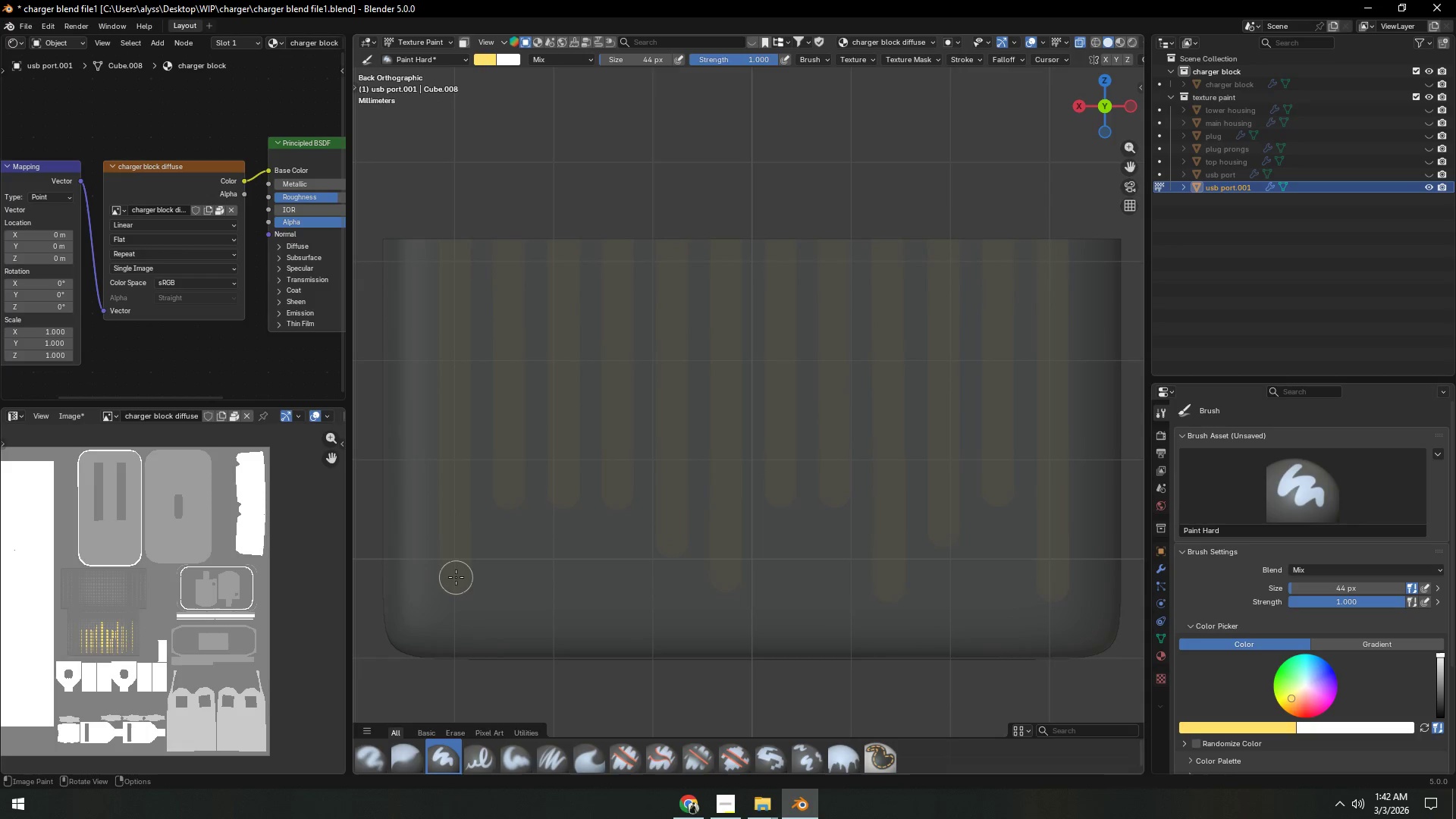 
left_click_drag(start_coordinate=[456, 577], to_coordinate=[454, 240])
 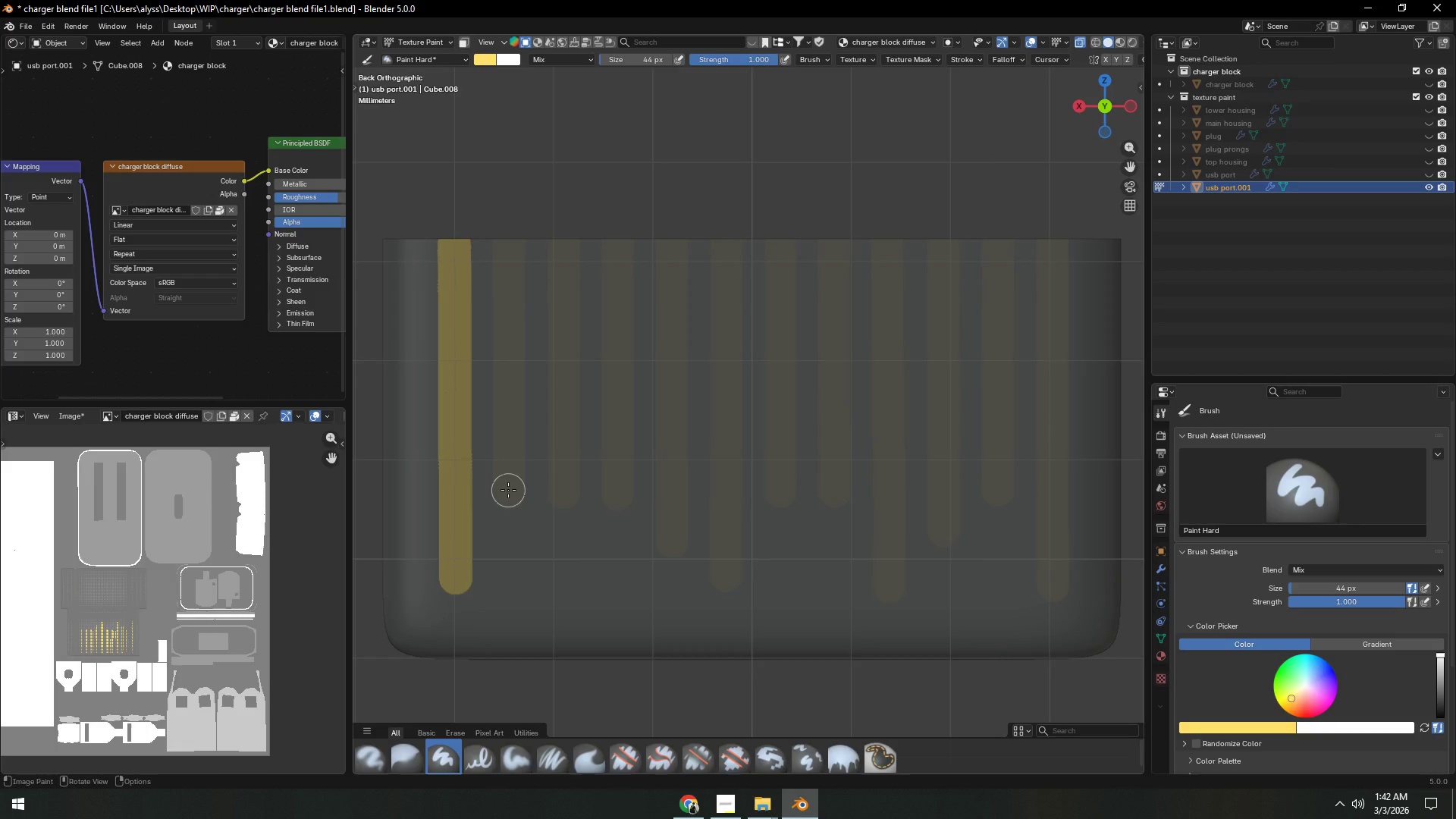 
left_click_drag(start_coordinate=[508, 490], to_coordinate=[508, 240])
 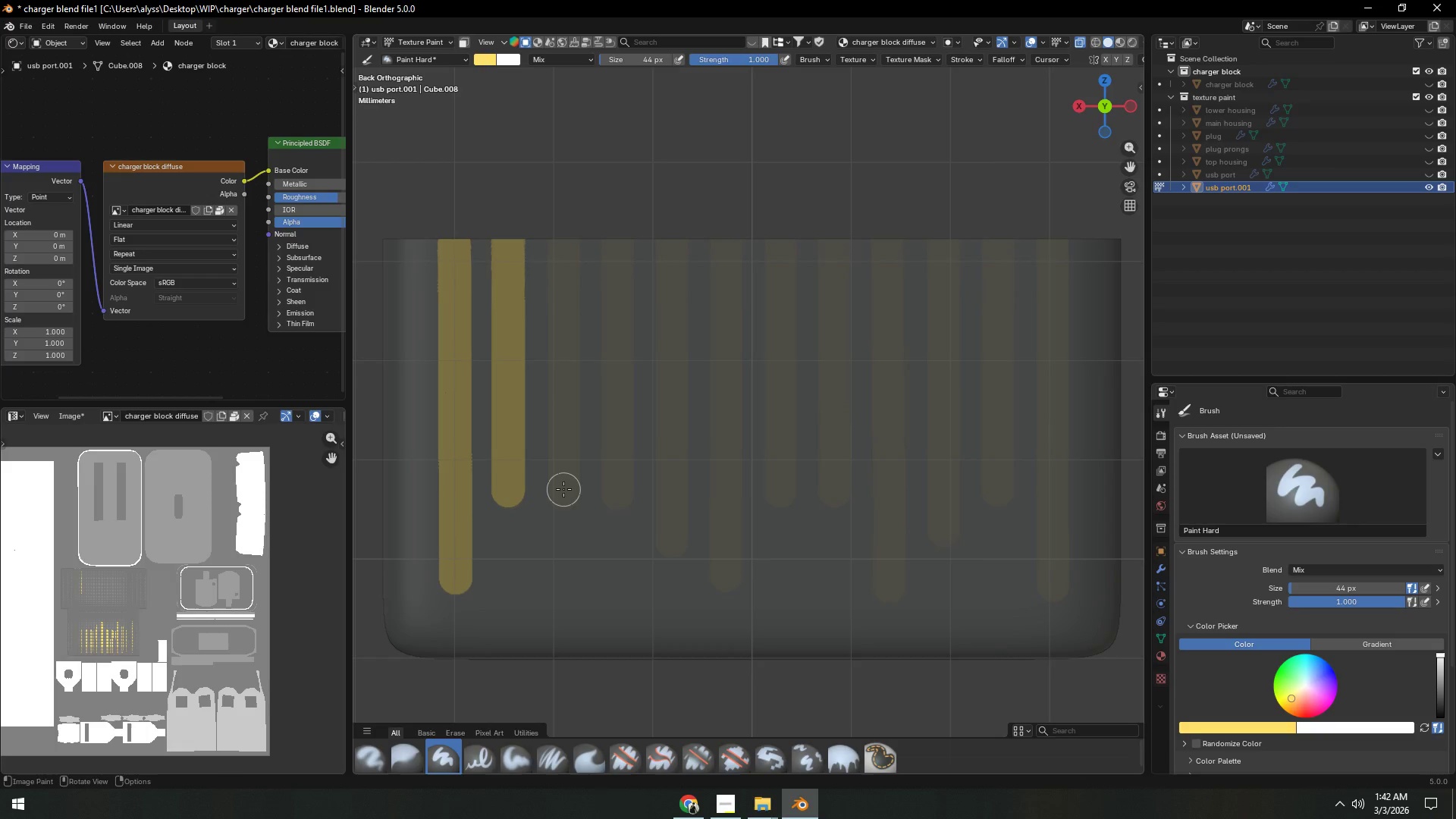 
left_click_drag(start_coordinate=[564, 489], to_coordinate=[563, 243])
 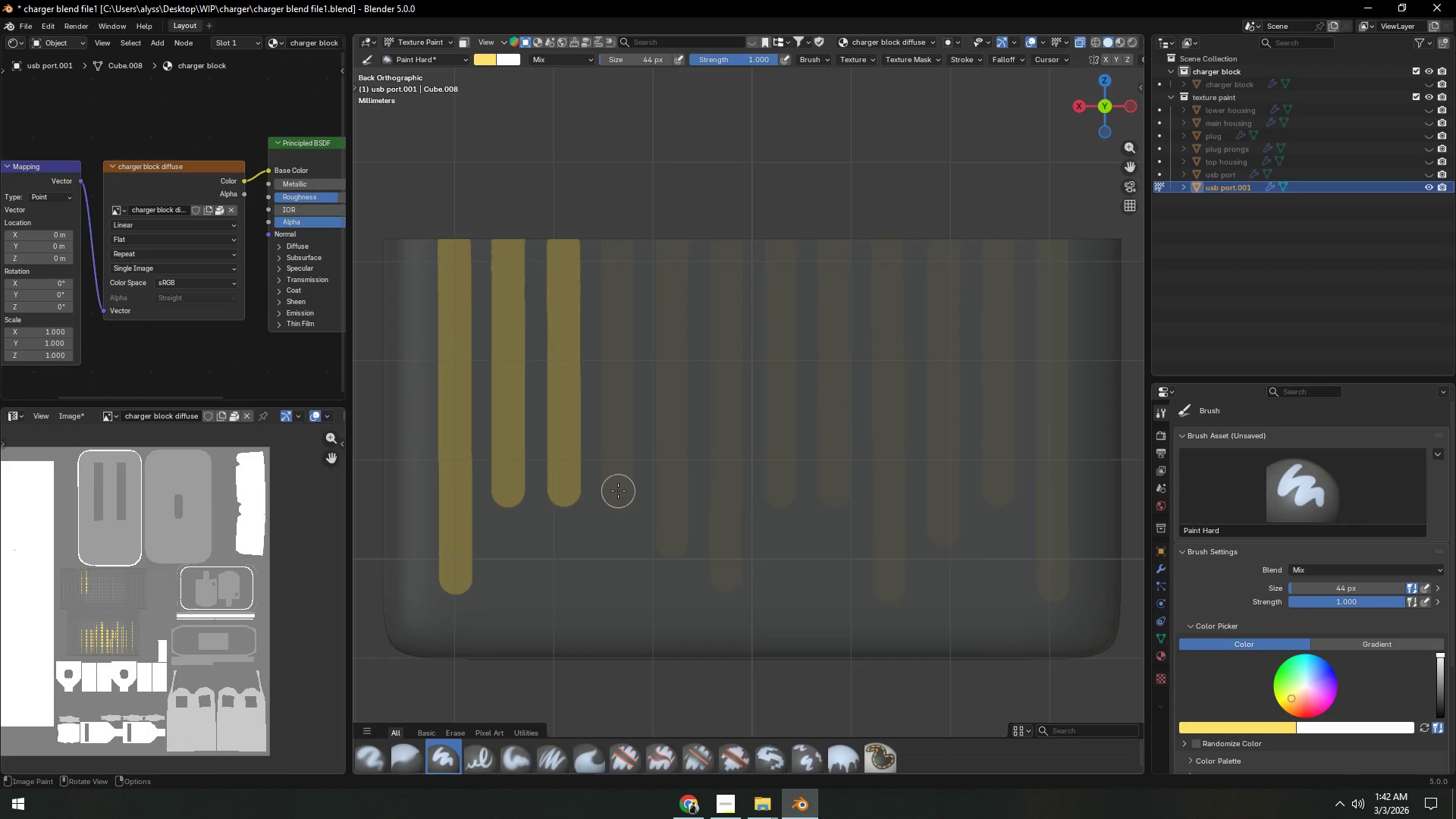 
left_click_drag(start_coordinate=[618, 491], to_coordinate=[617, 240])
 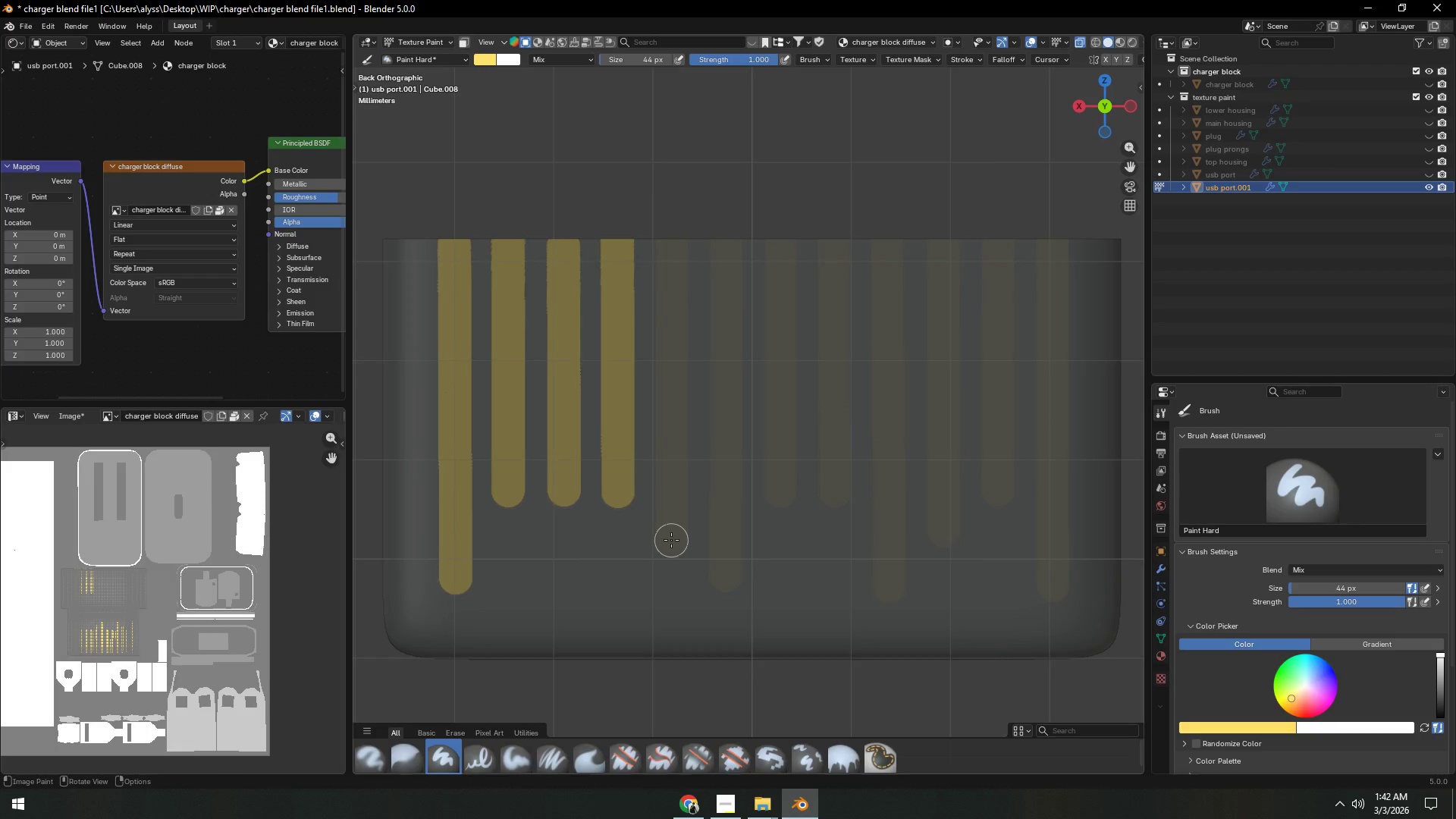 
left_click_drag(start_coordinate=[671, 540], to_coordinate=[671, 239])
 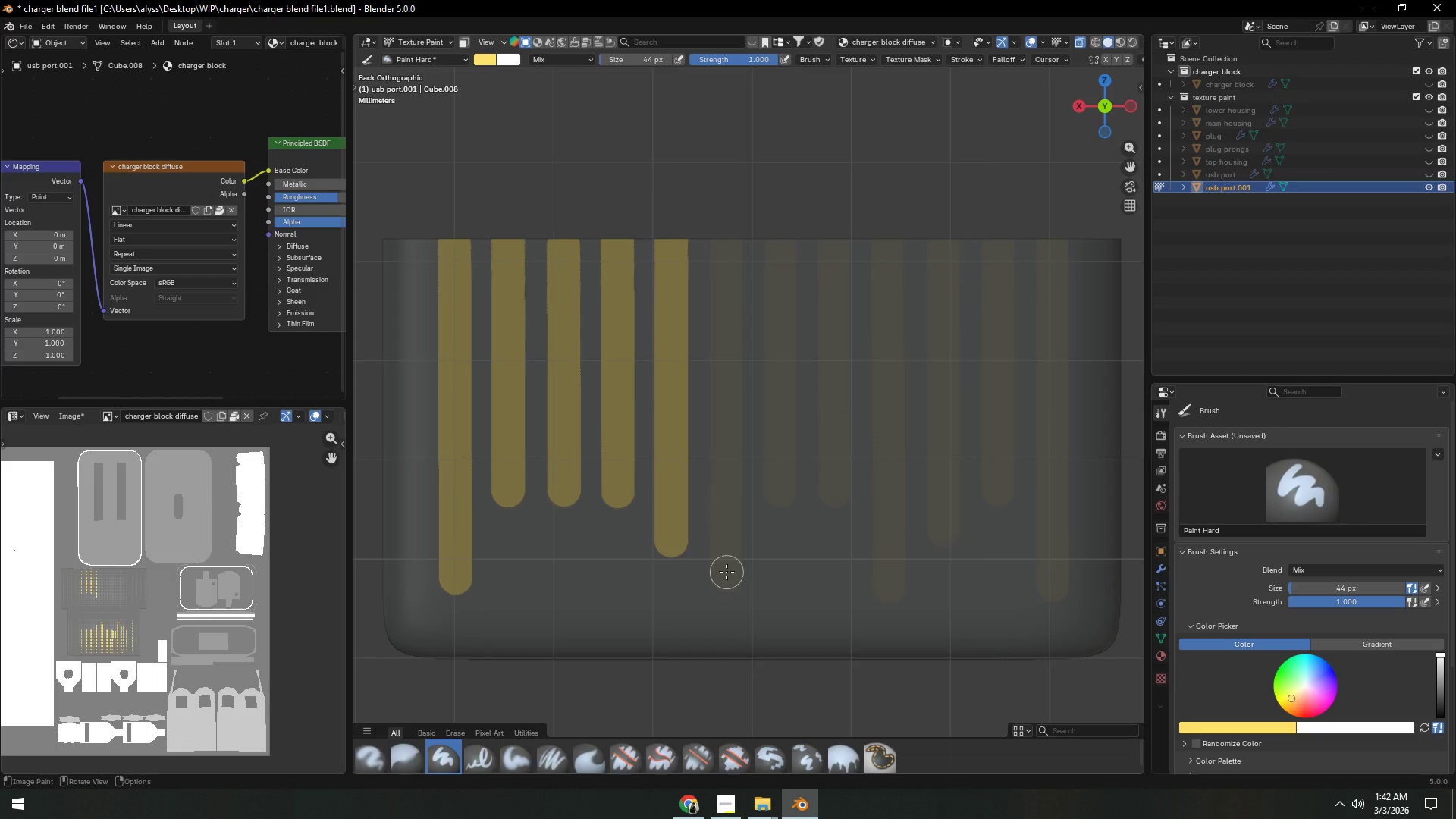 
left_click_drag(start_coordinate=[726, 572], to_coordinate=[726, 240])
 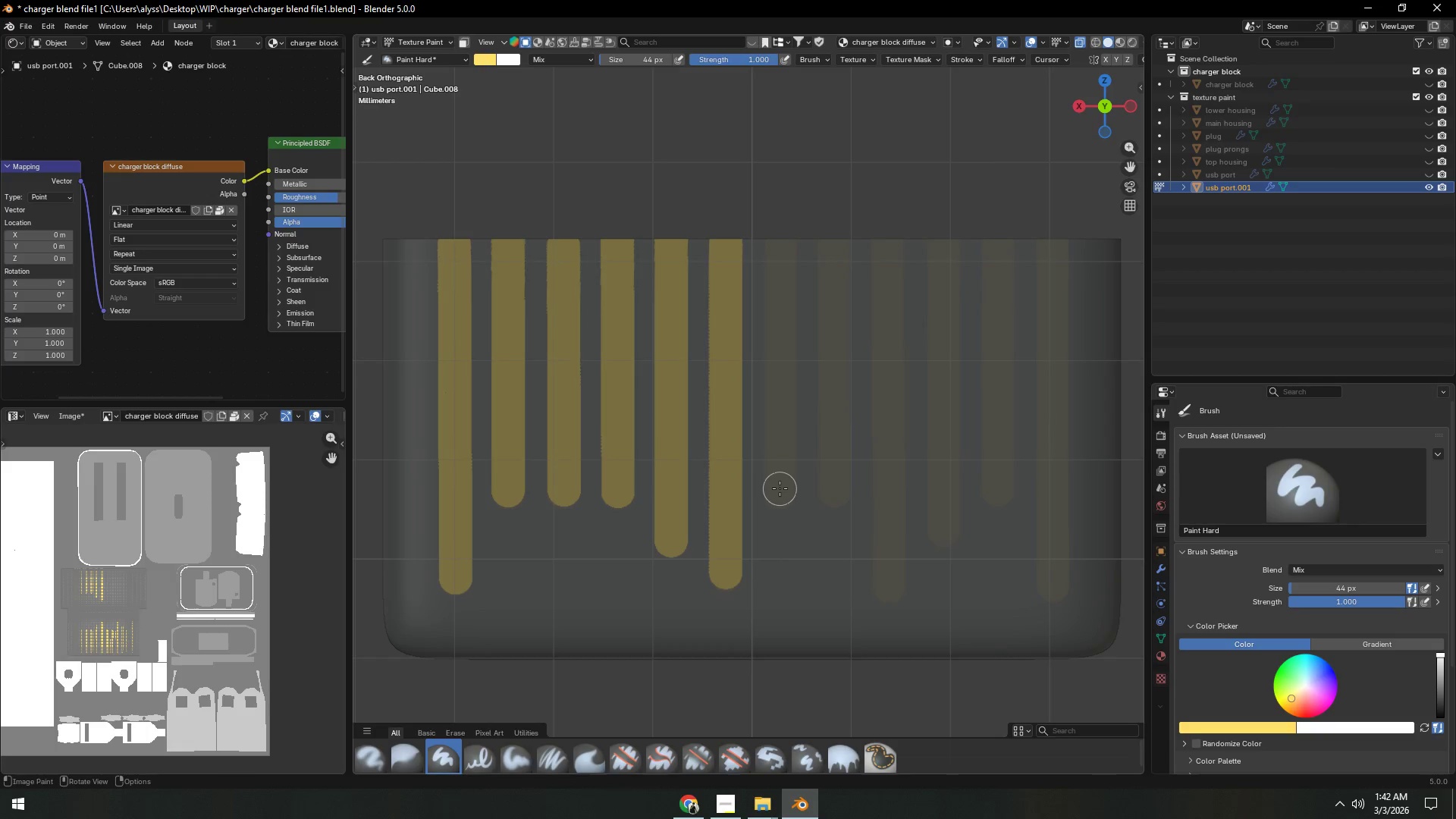 
left_click_drag(start_coordinate=[780, 488], to_coordinate=[779, 239])
 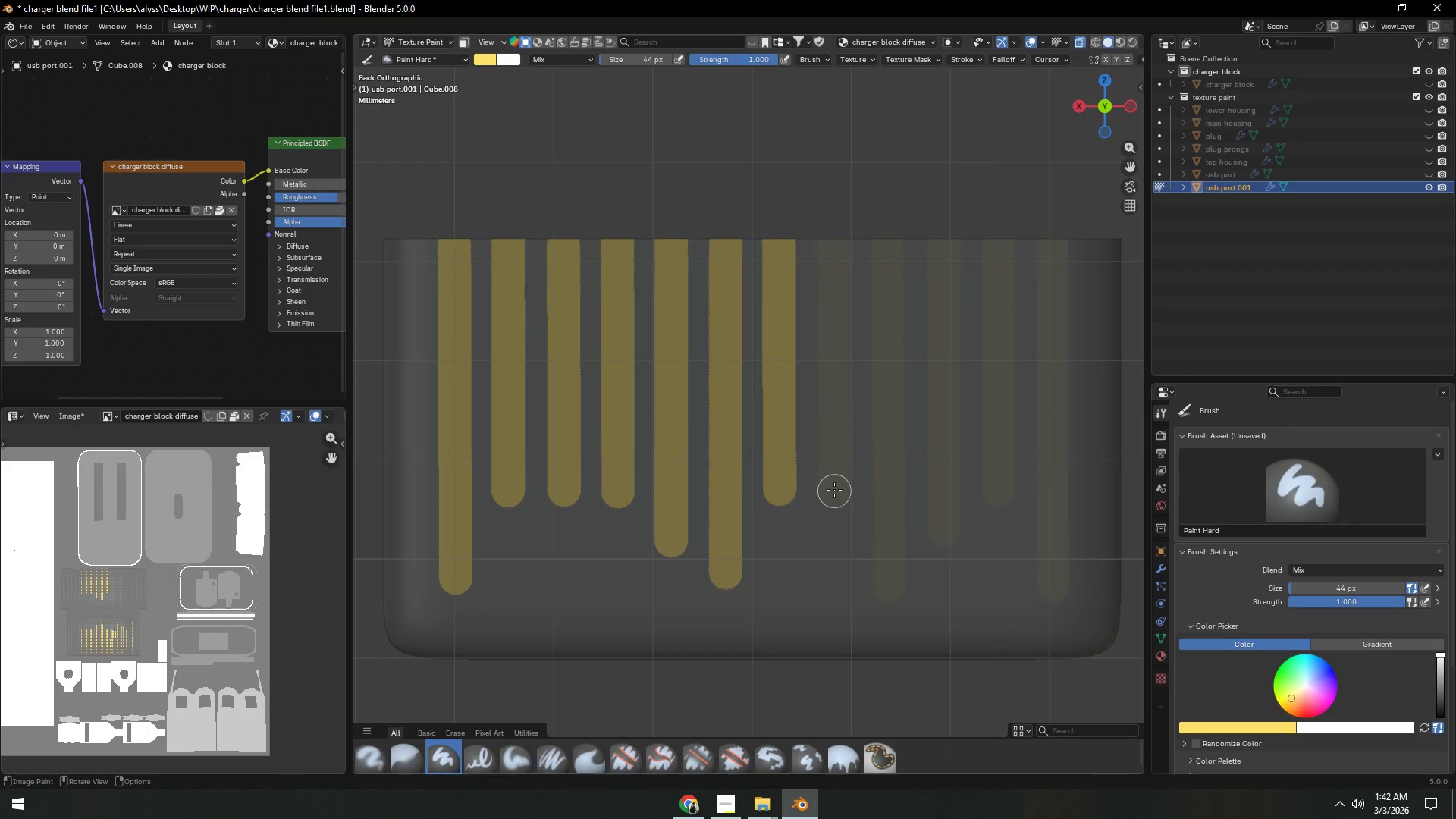 
left_click_drag(start_coordinate=[834, 488], to_coordinate=[833, 240])
 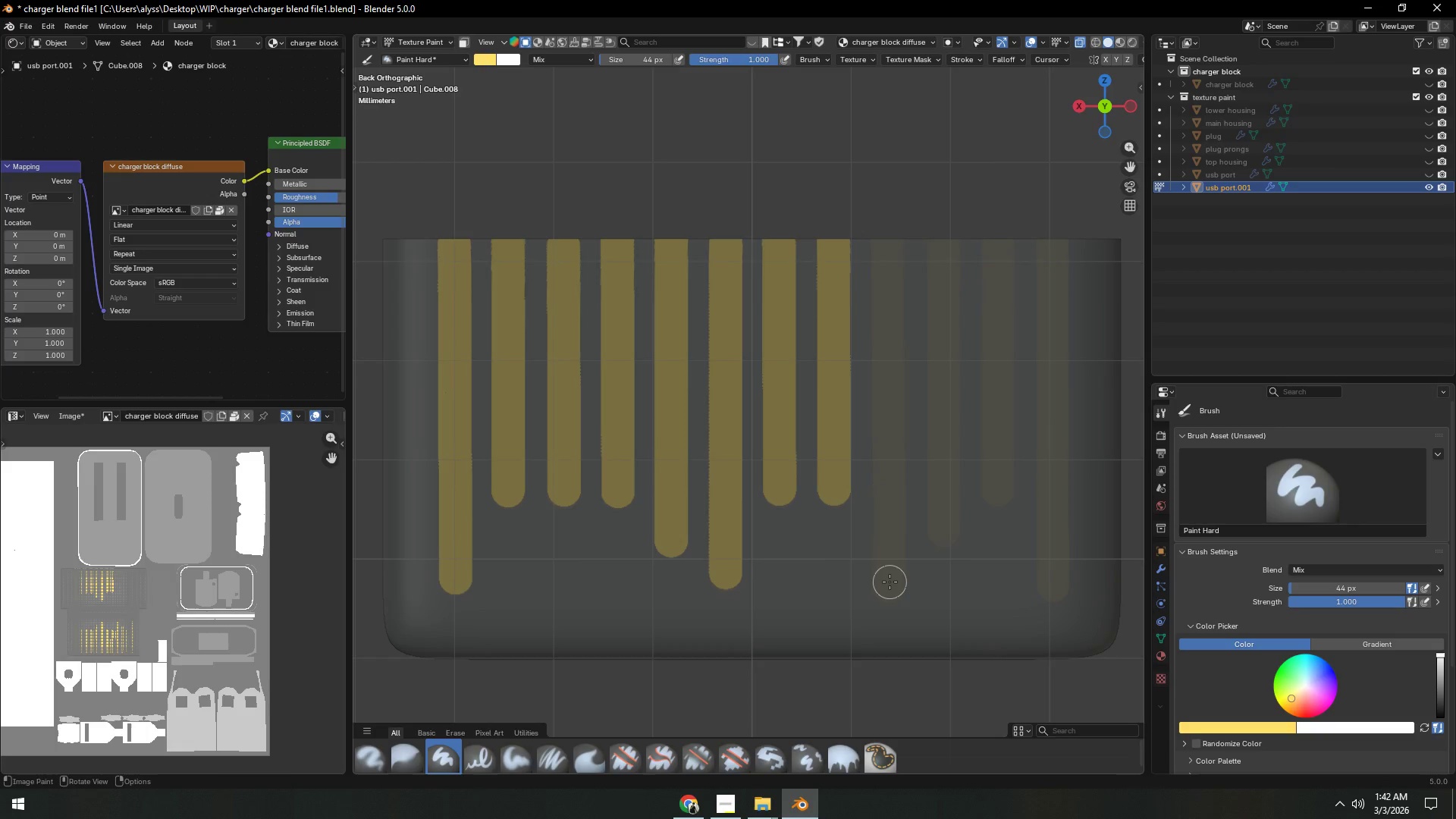 
left_click_drag(start_coordinate=[890, 582], to_coordinate=[886, 238])
 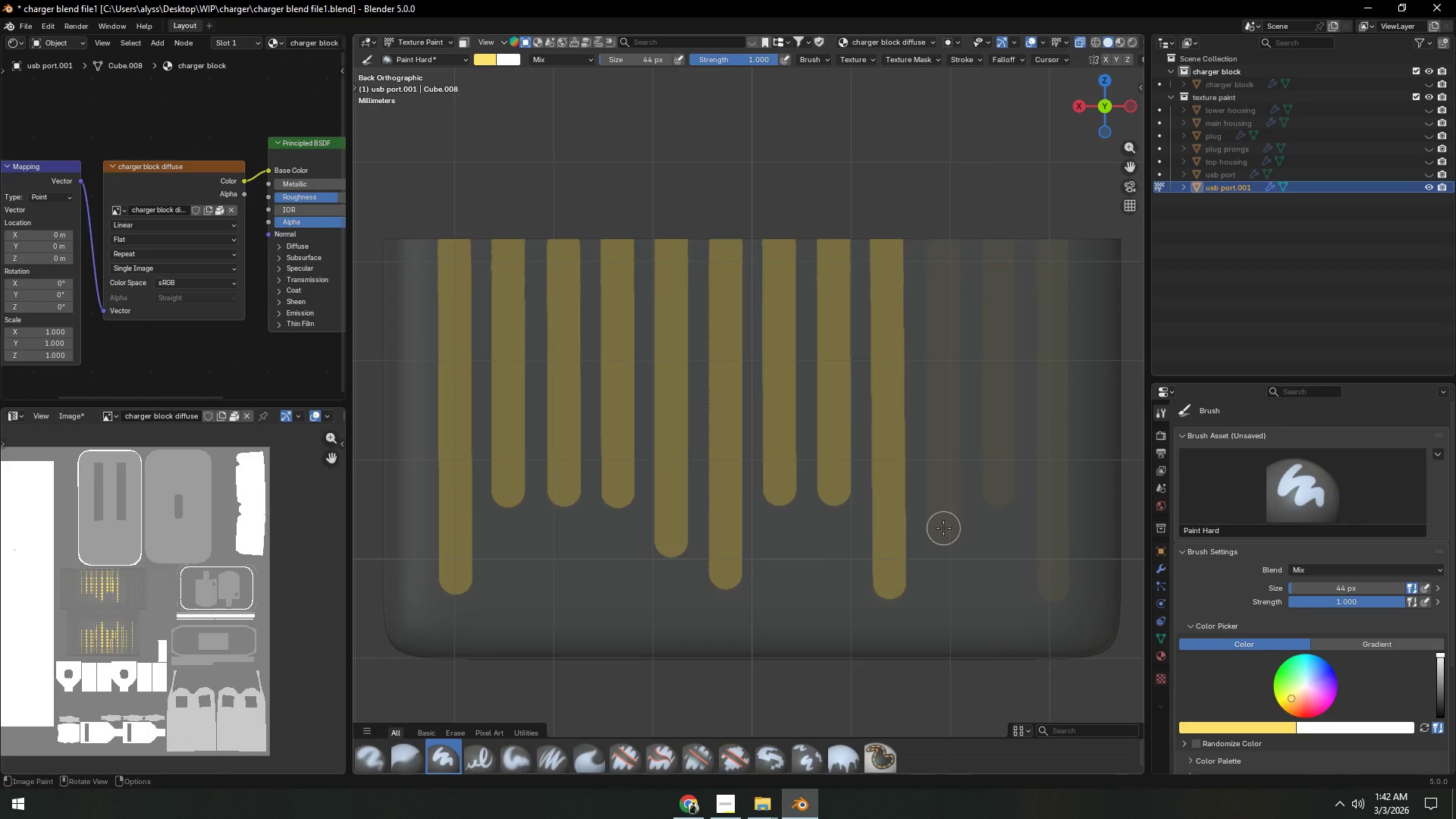 
left_click_drag(start_coordinate=[943, 527], to_coordinate=[943, 239])
 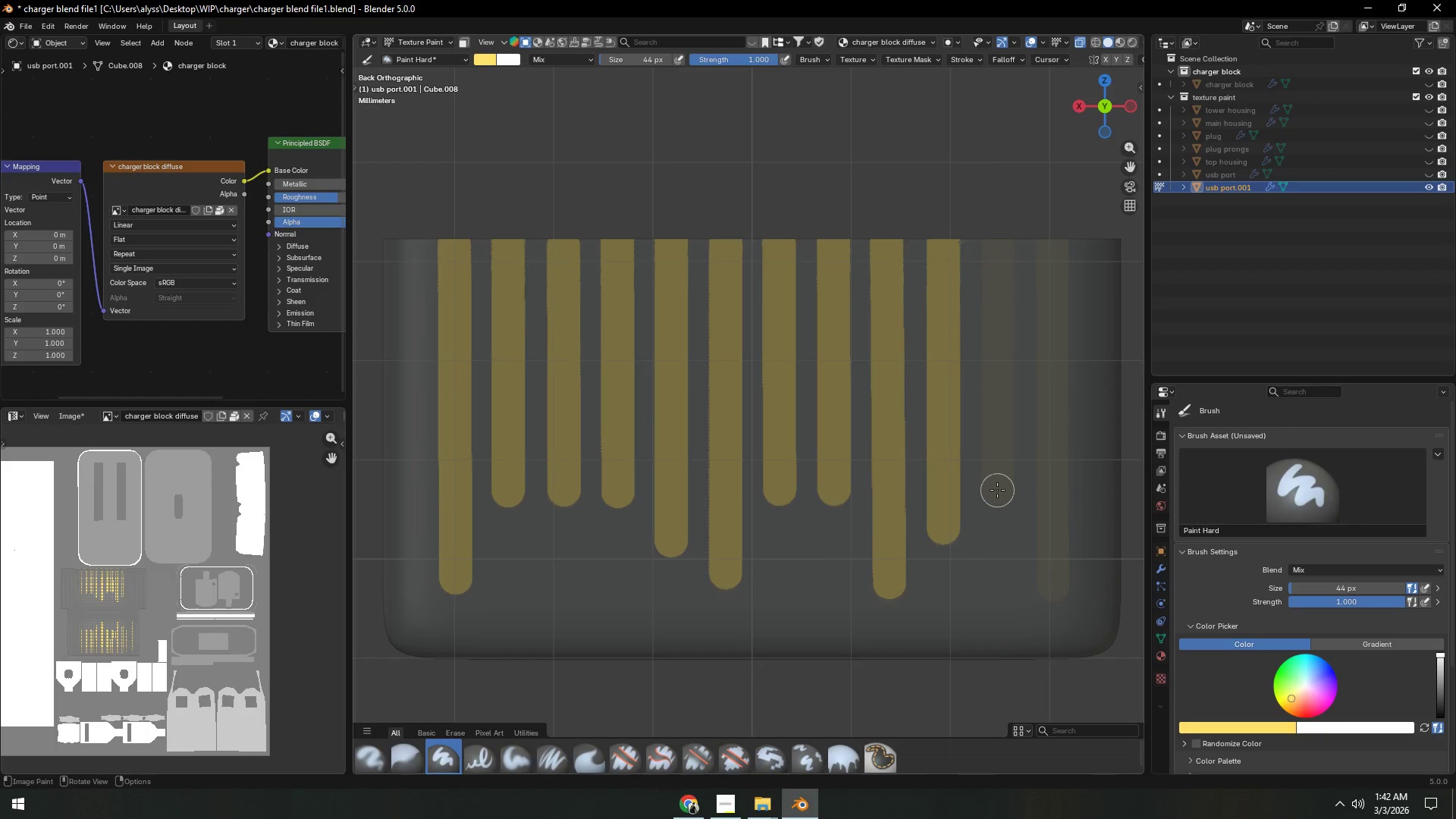 
left_click_drag(start_coordinate=[997, 489], to_coordinate=[997, 240])
 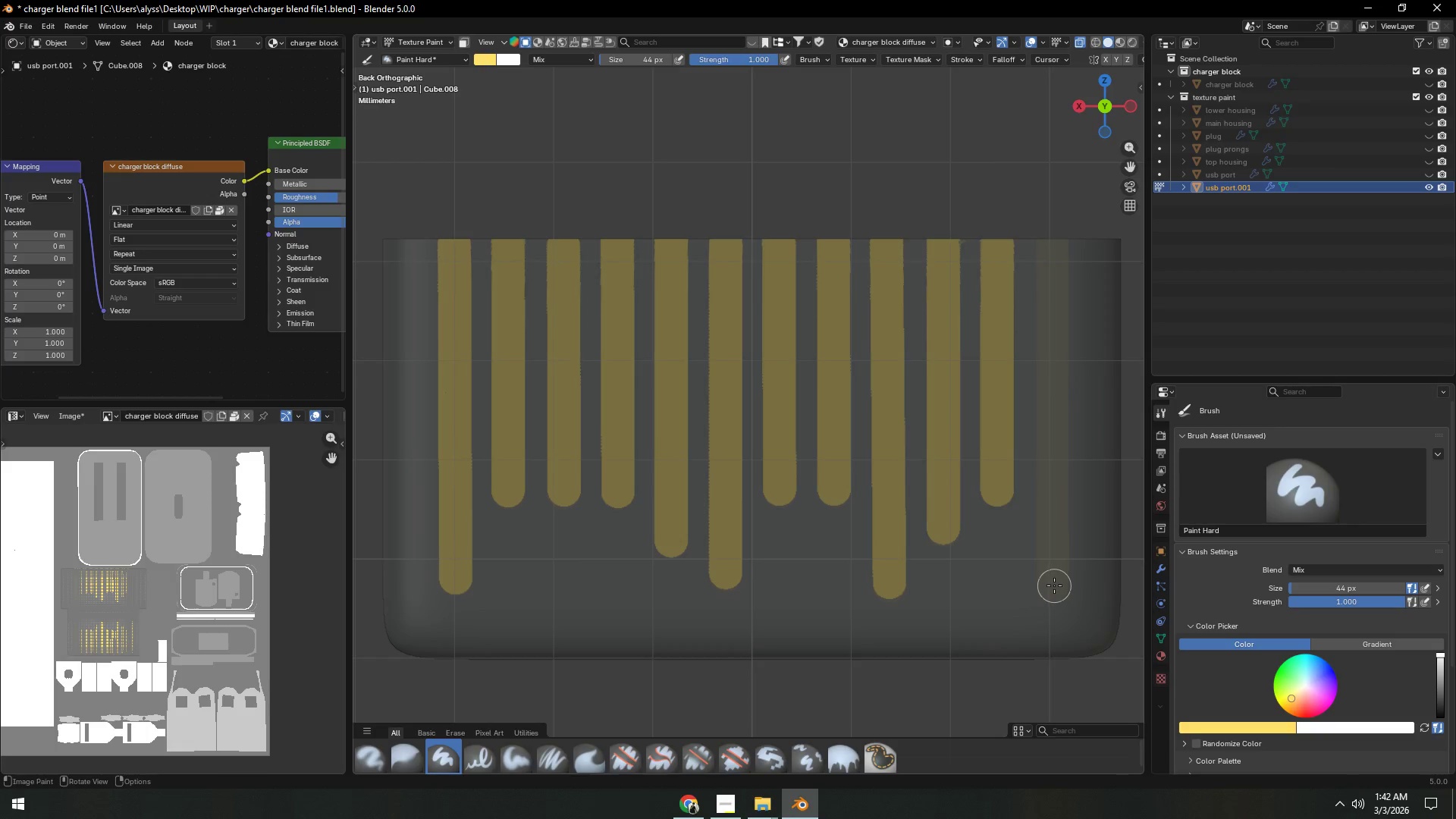 
left_click_drag(start_coordinate=[1054, 584], to_coordinate=[1052, 241])
 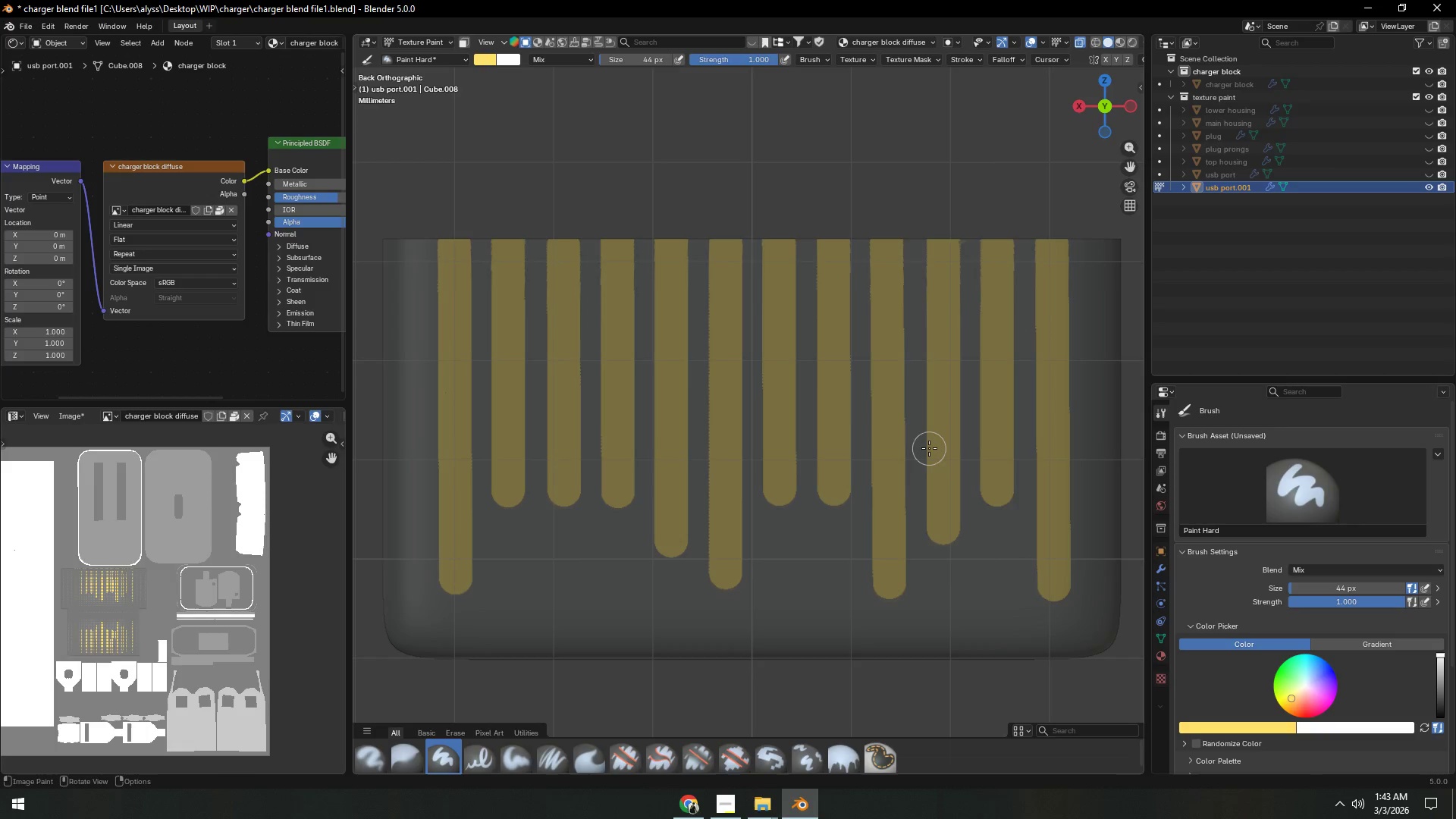 
hold_key(key=Backquote, duration=0.55)
 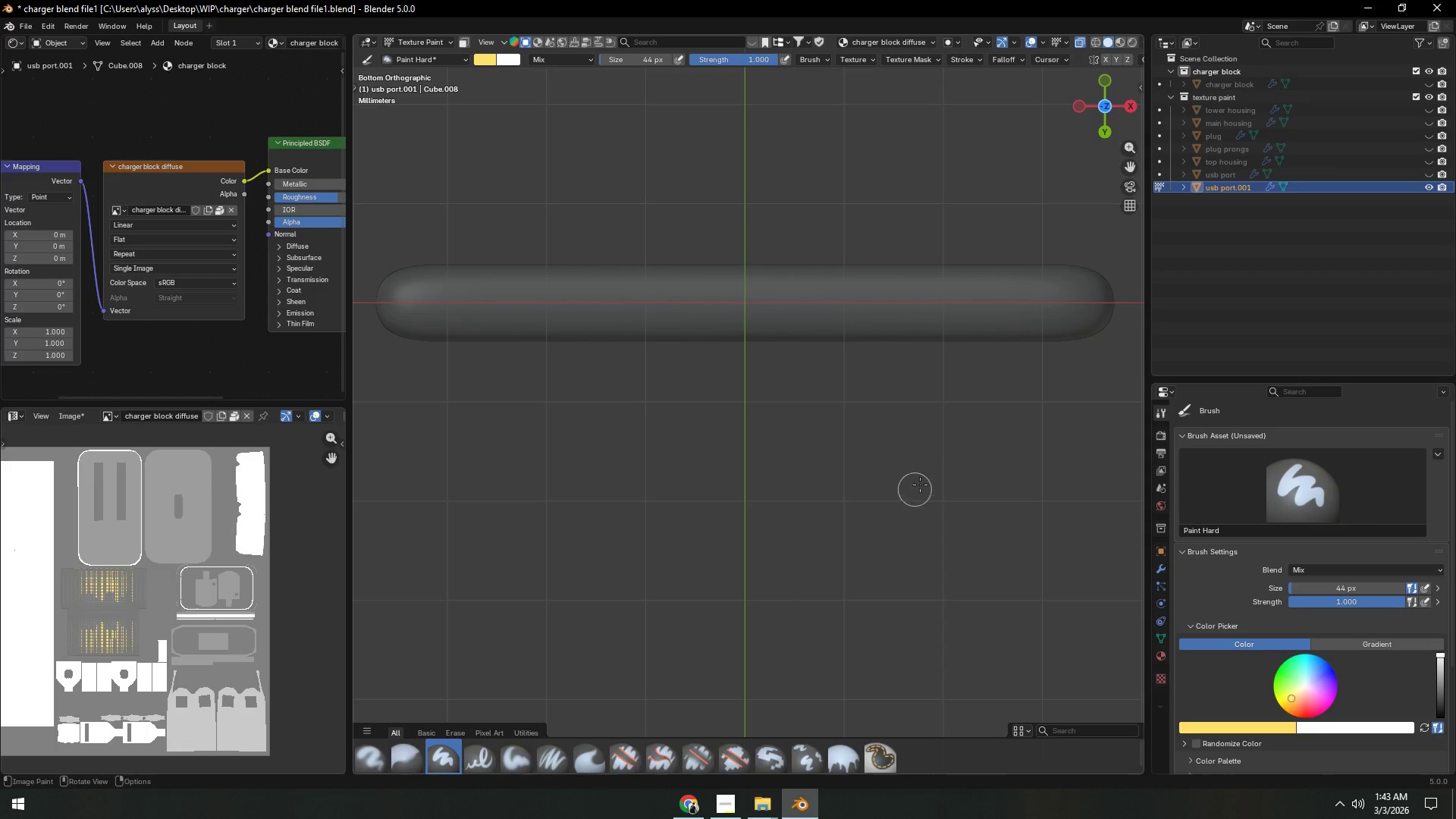 
key(Alt+AltLeft)
 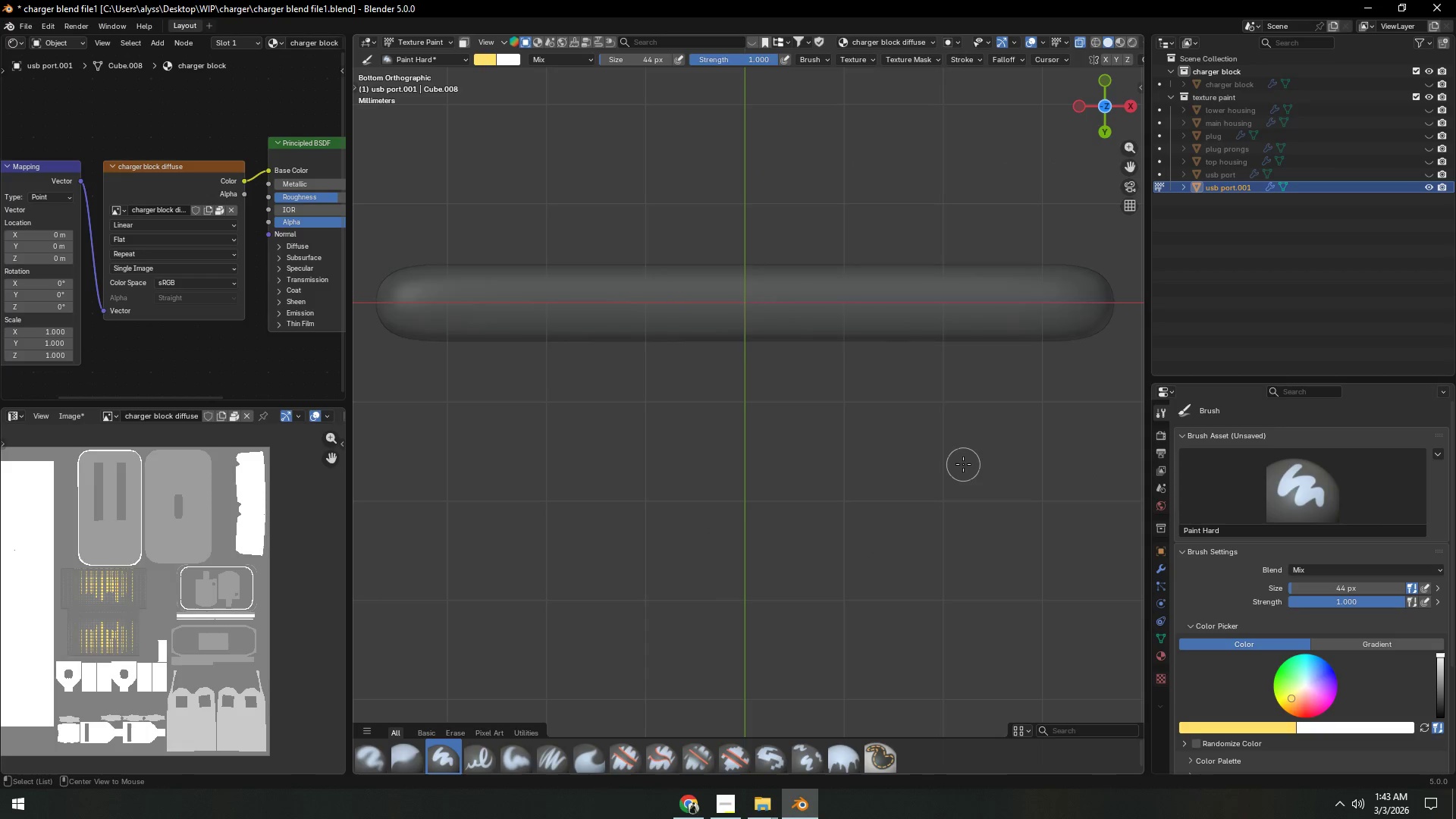 
key(Alt+Z)
 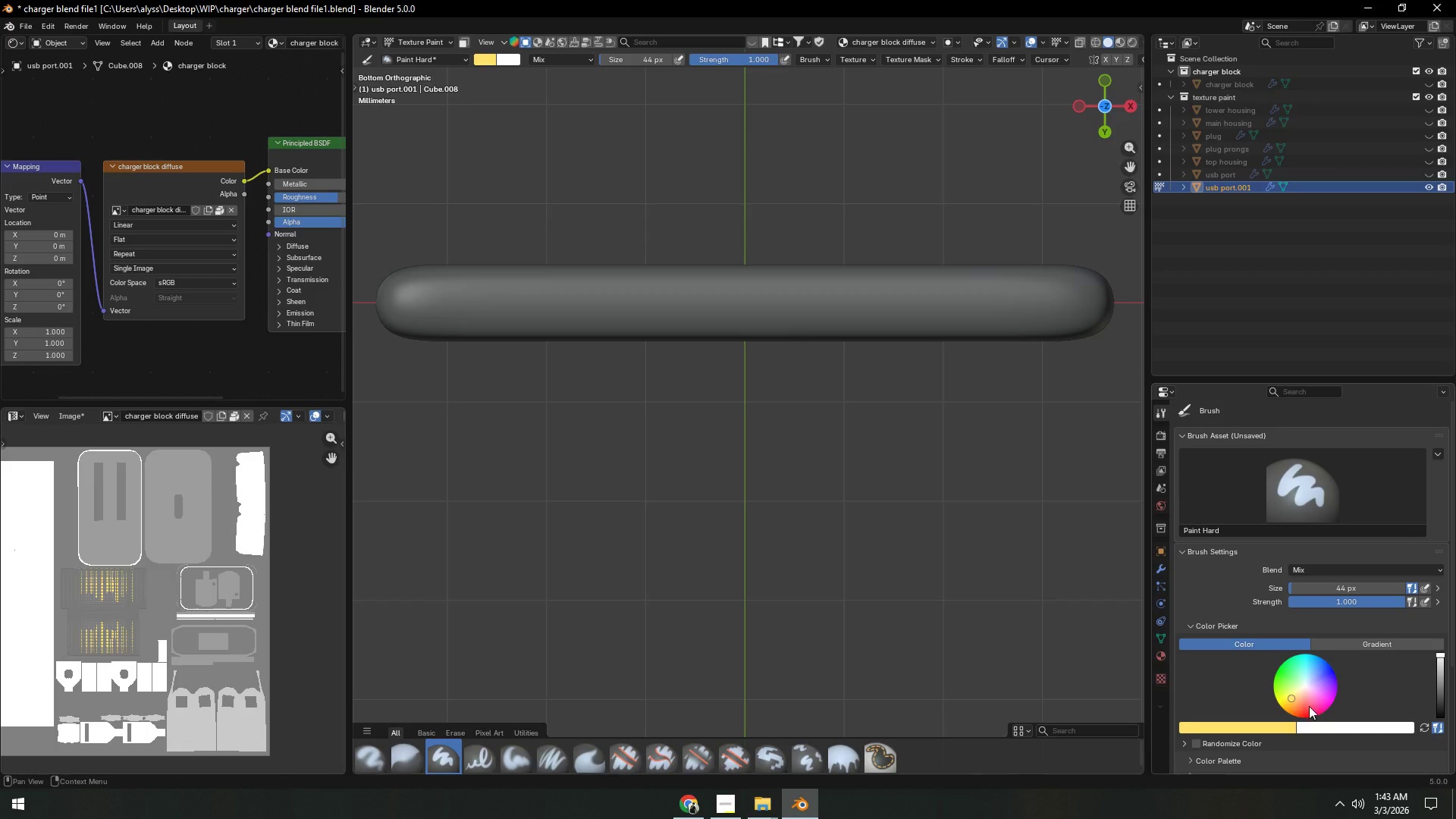 
left_click([1295, 667])
 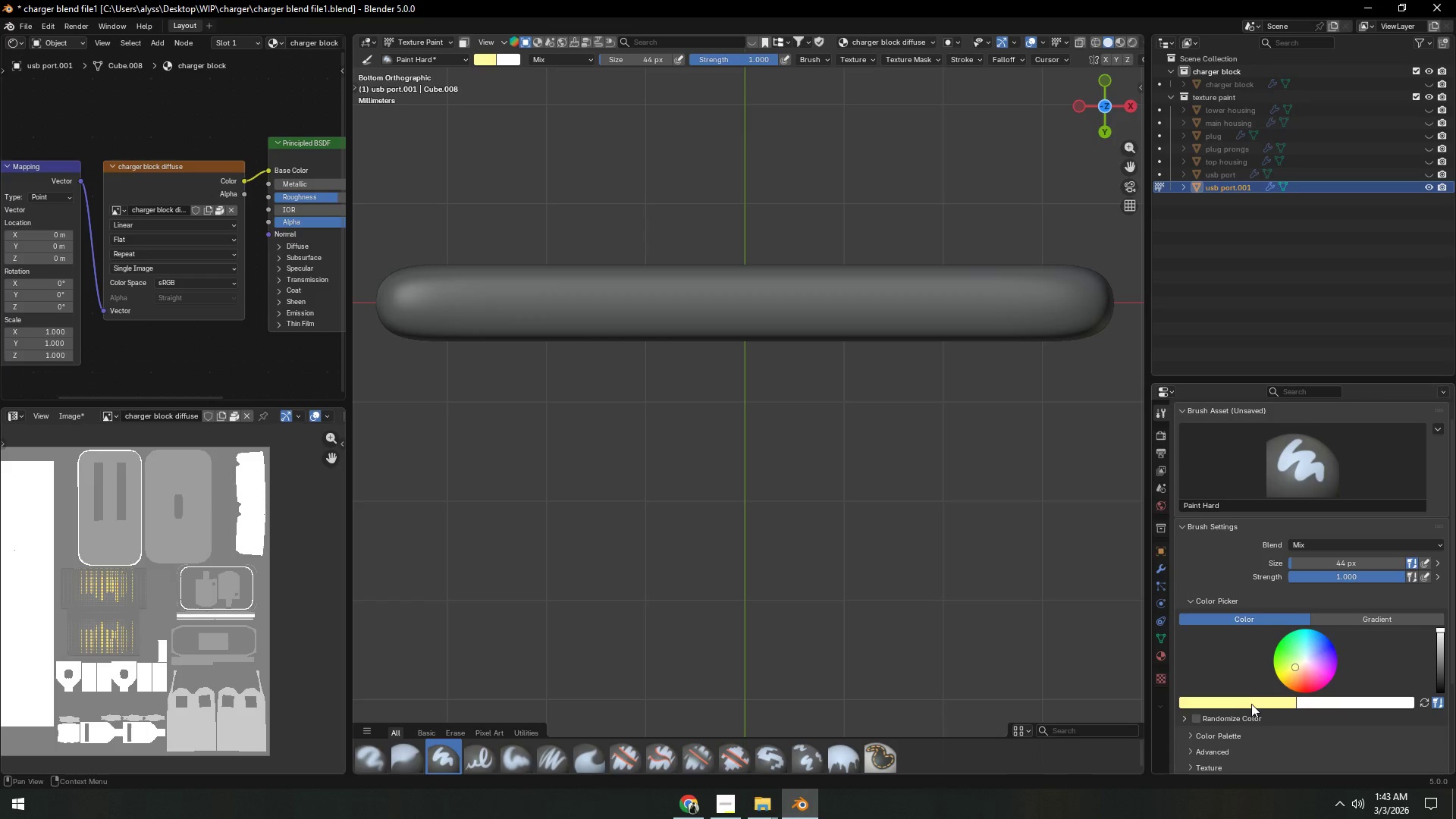 
scroll: coordinate [1247, 715], scroll_direction: down, amount: 1.0
 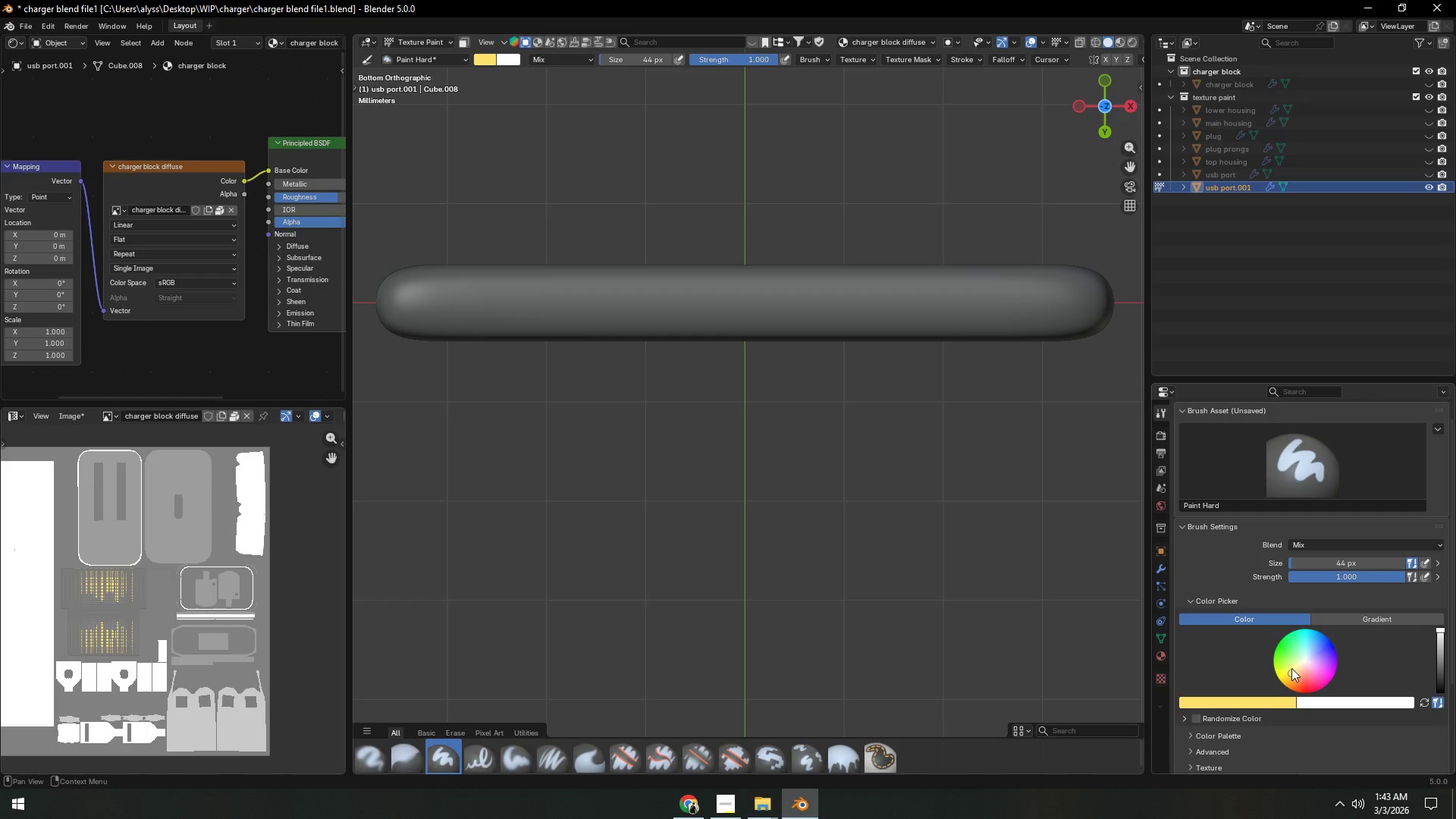 
left_click([1254, 701])
 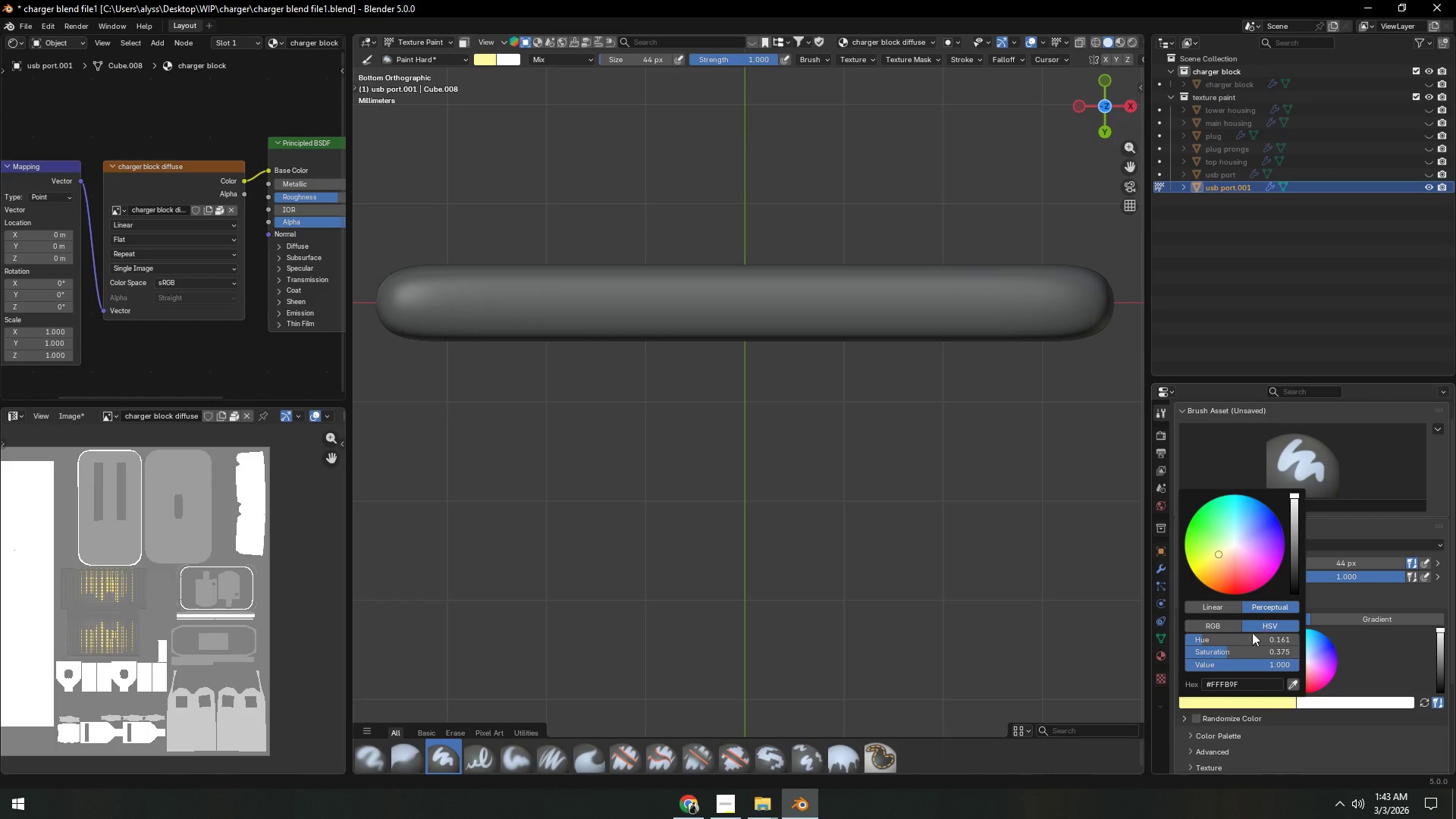 
left_click_drag(start_coordinate=[1241, 642], to_coordinate=[1176, 171])
 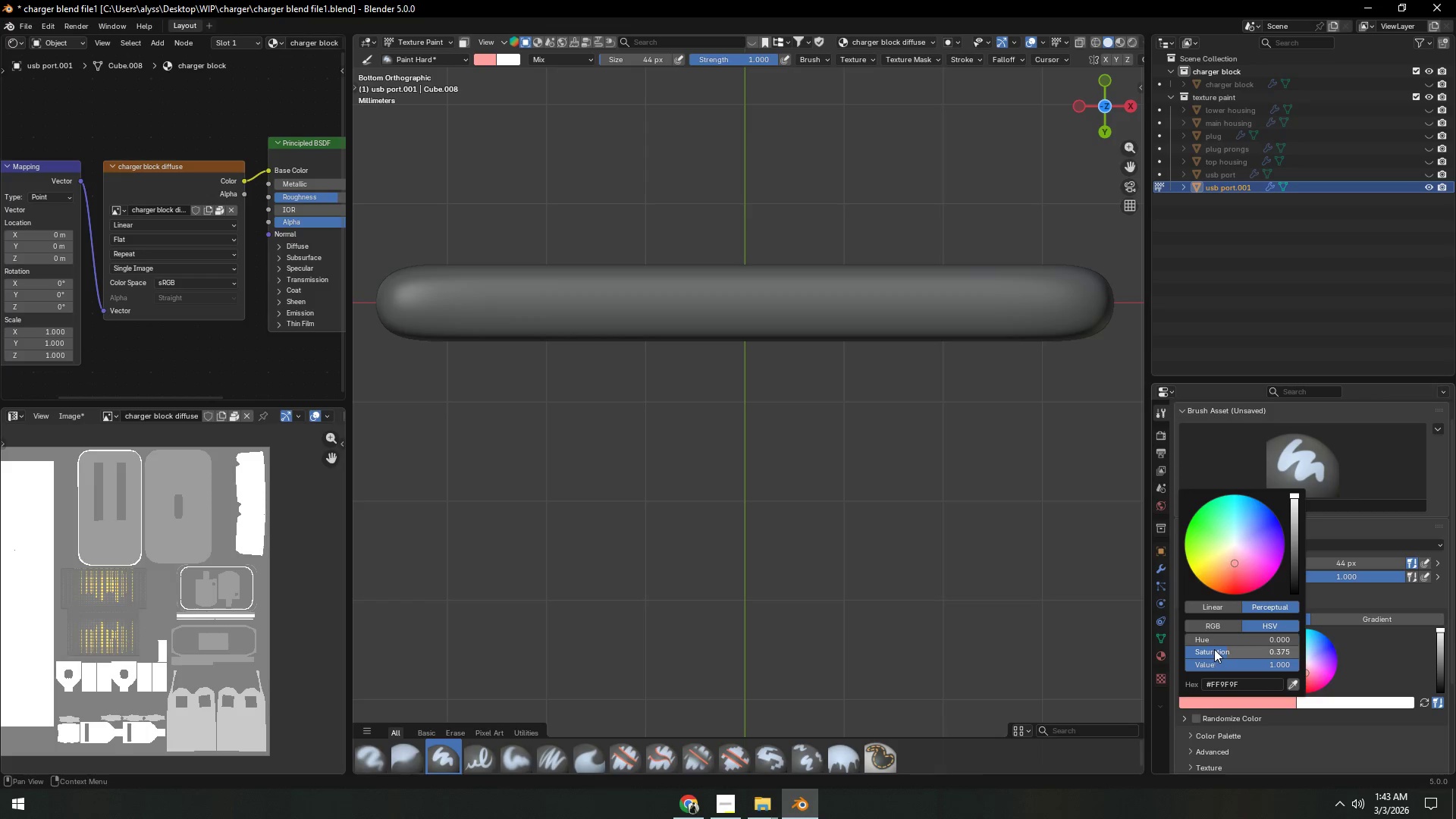 
left_click_drag(start_coordinate=[1221, 649], to_coordinate=[1106, 184])
 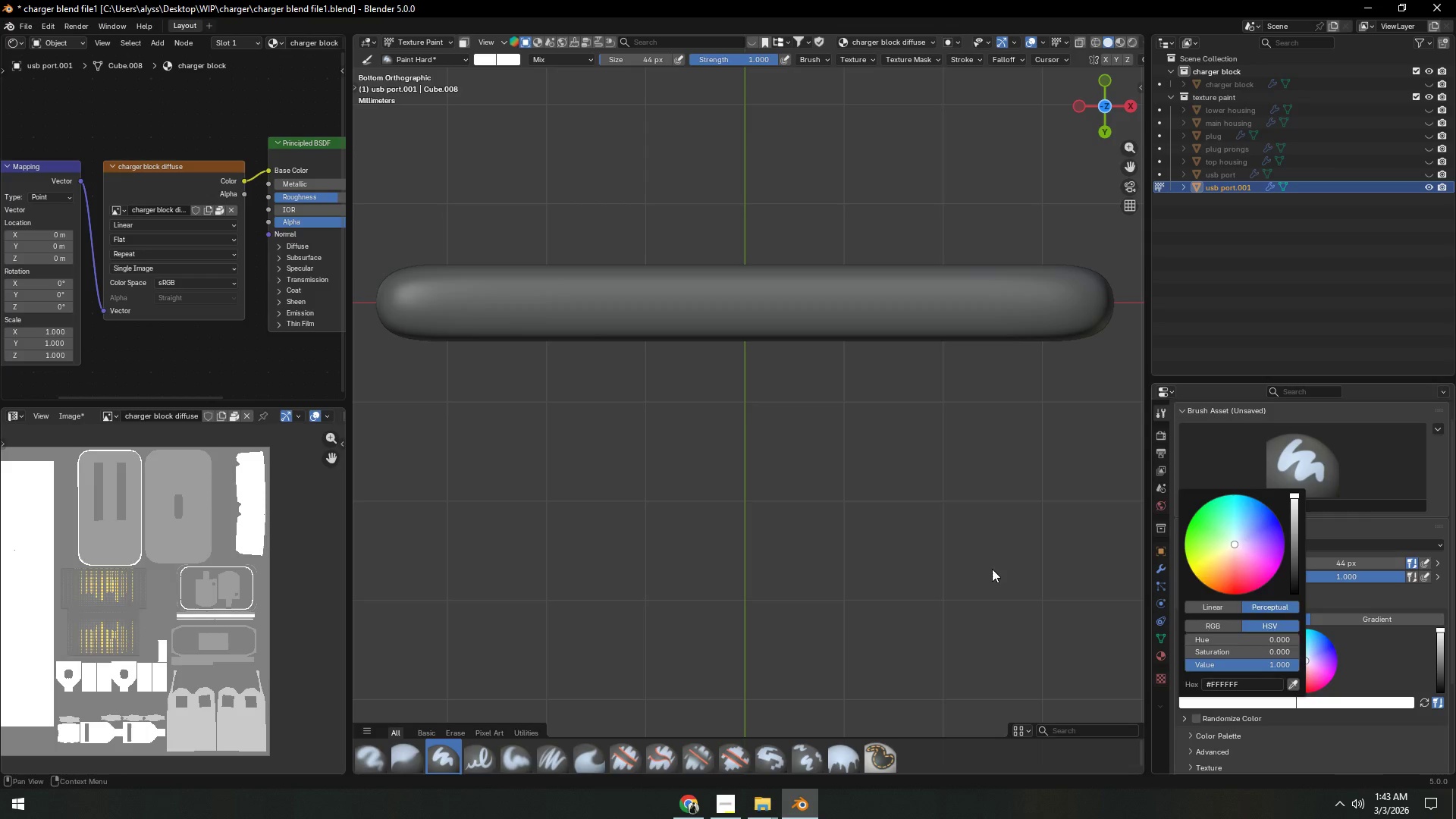 
left_click([992, 569])
 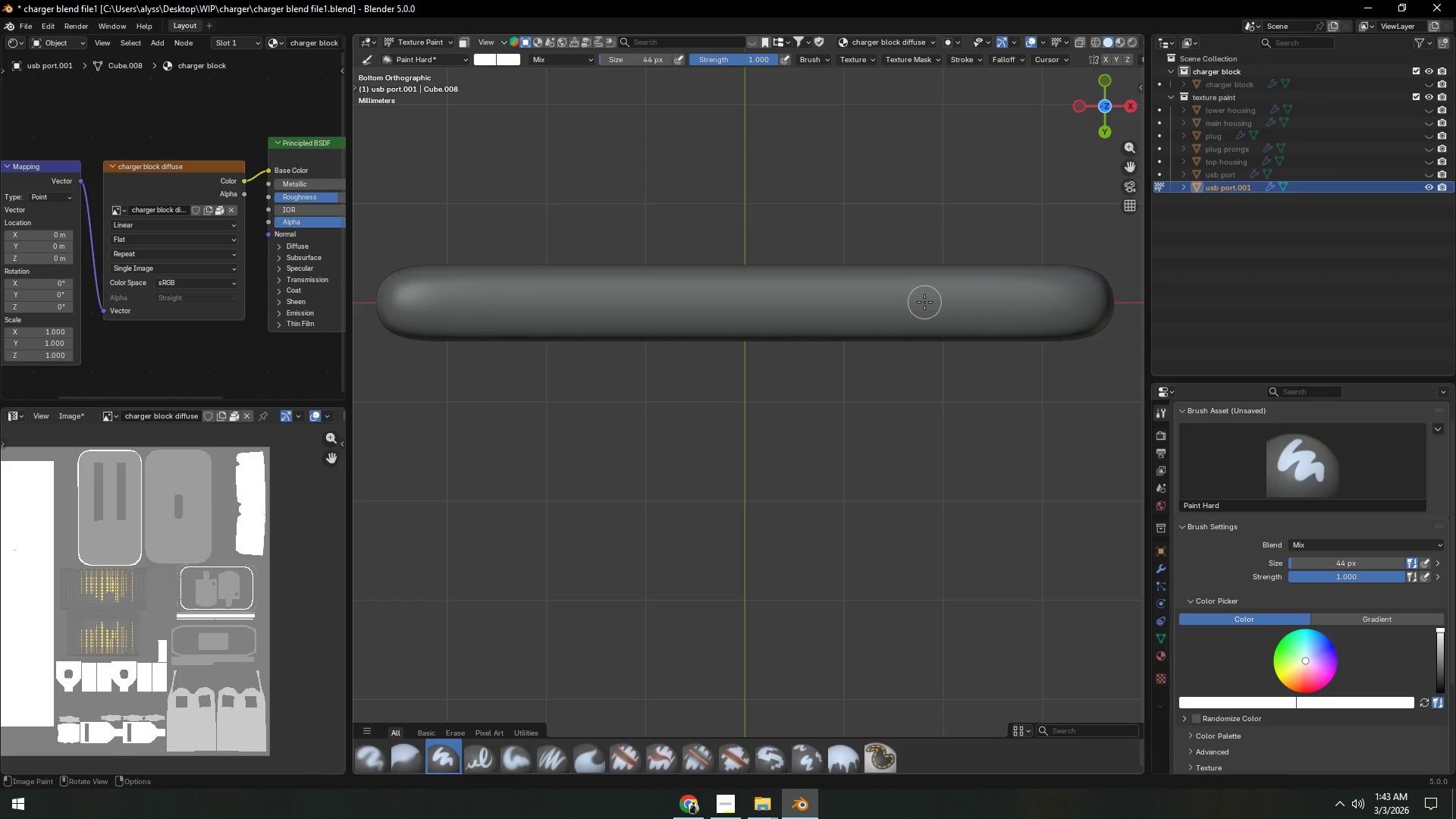 
left_click_drag(start_coordinate=[924, 303], to_coordinate=[1140, 303])
 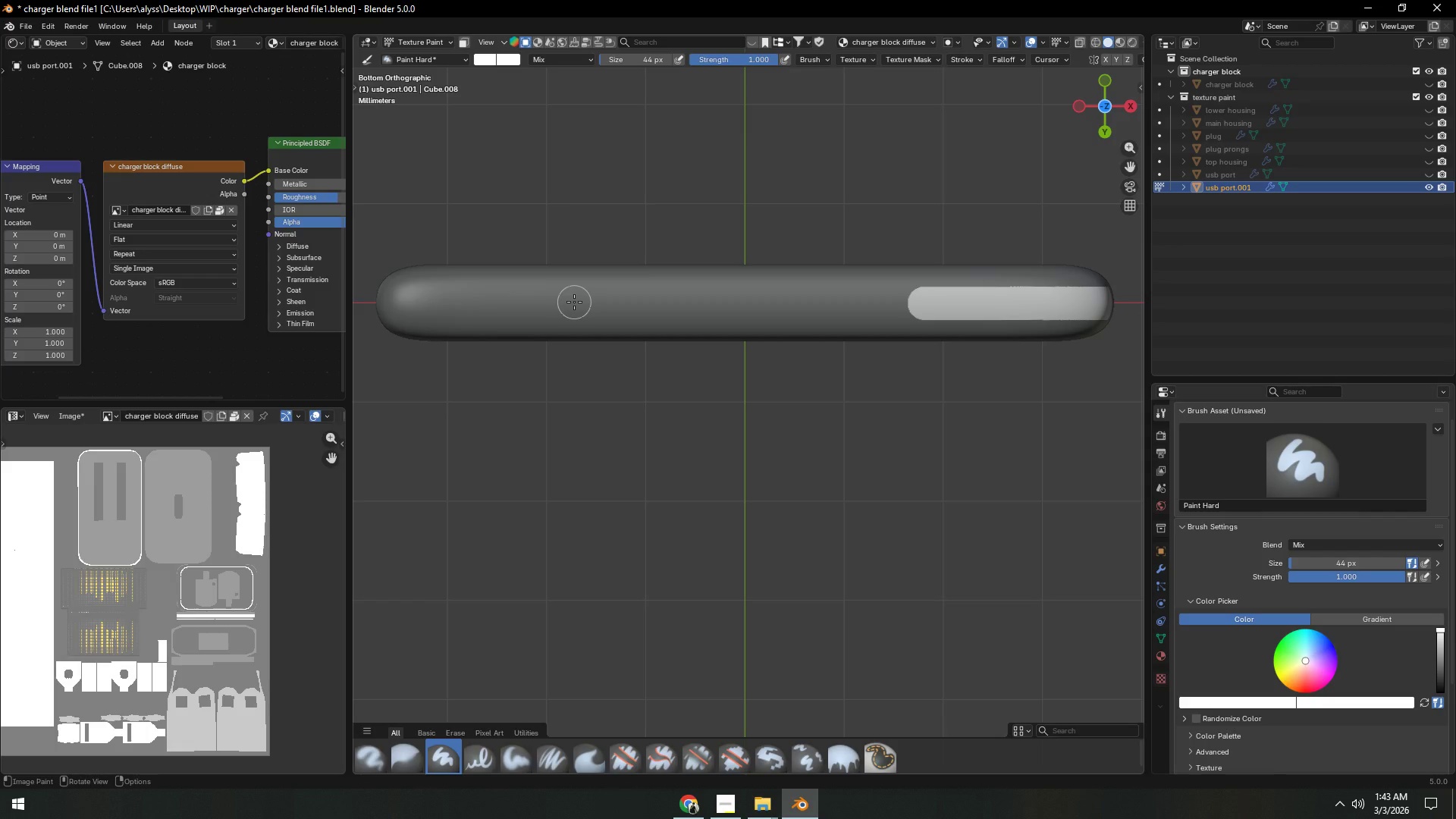 
key(Alt+Z)
 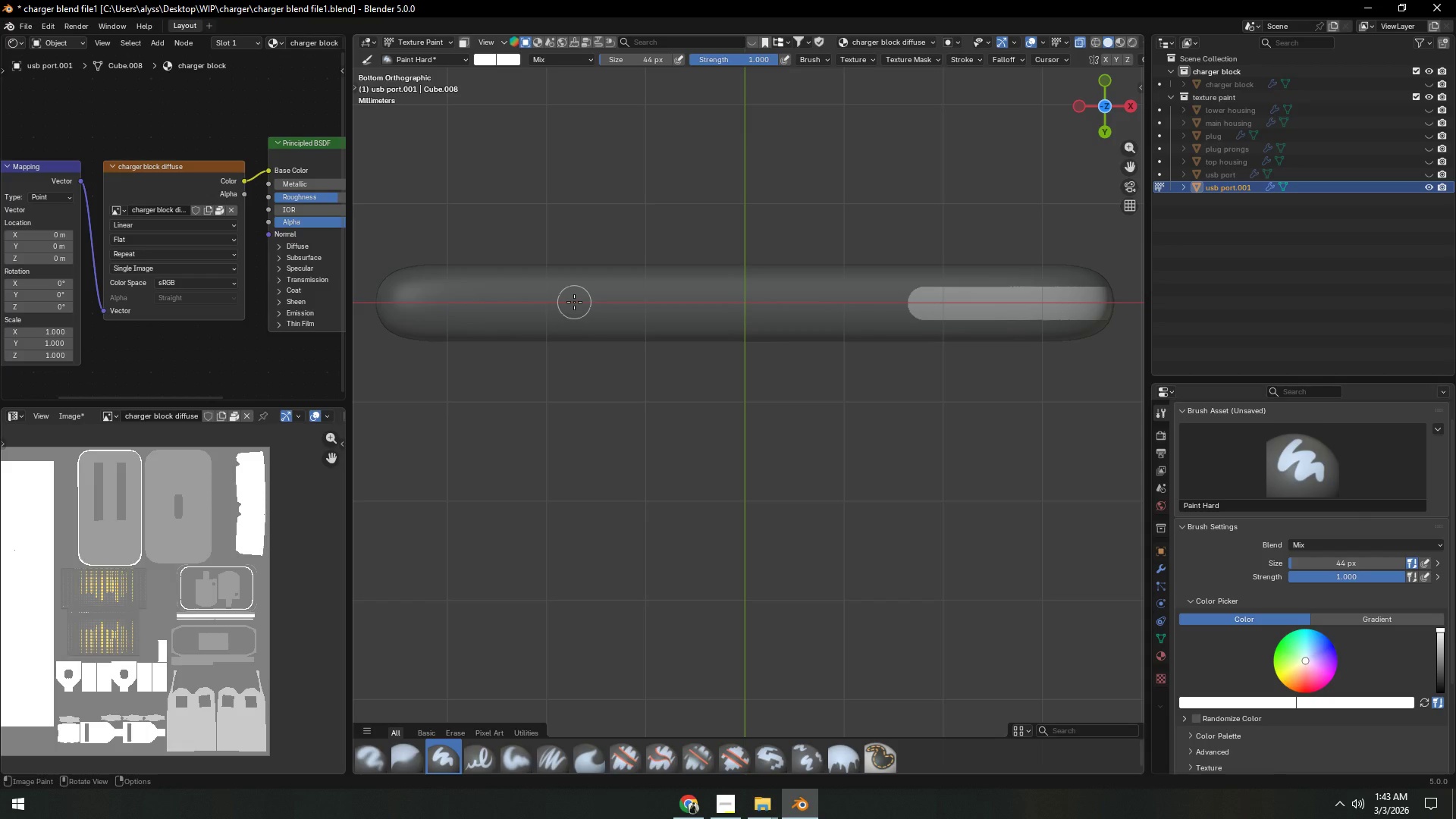 
left_click_drag(start_coordinate=[574, 302], to_coordinate=[362, 302])
 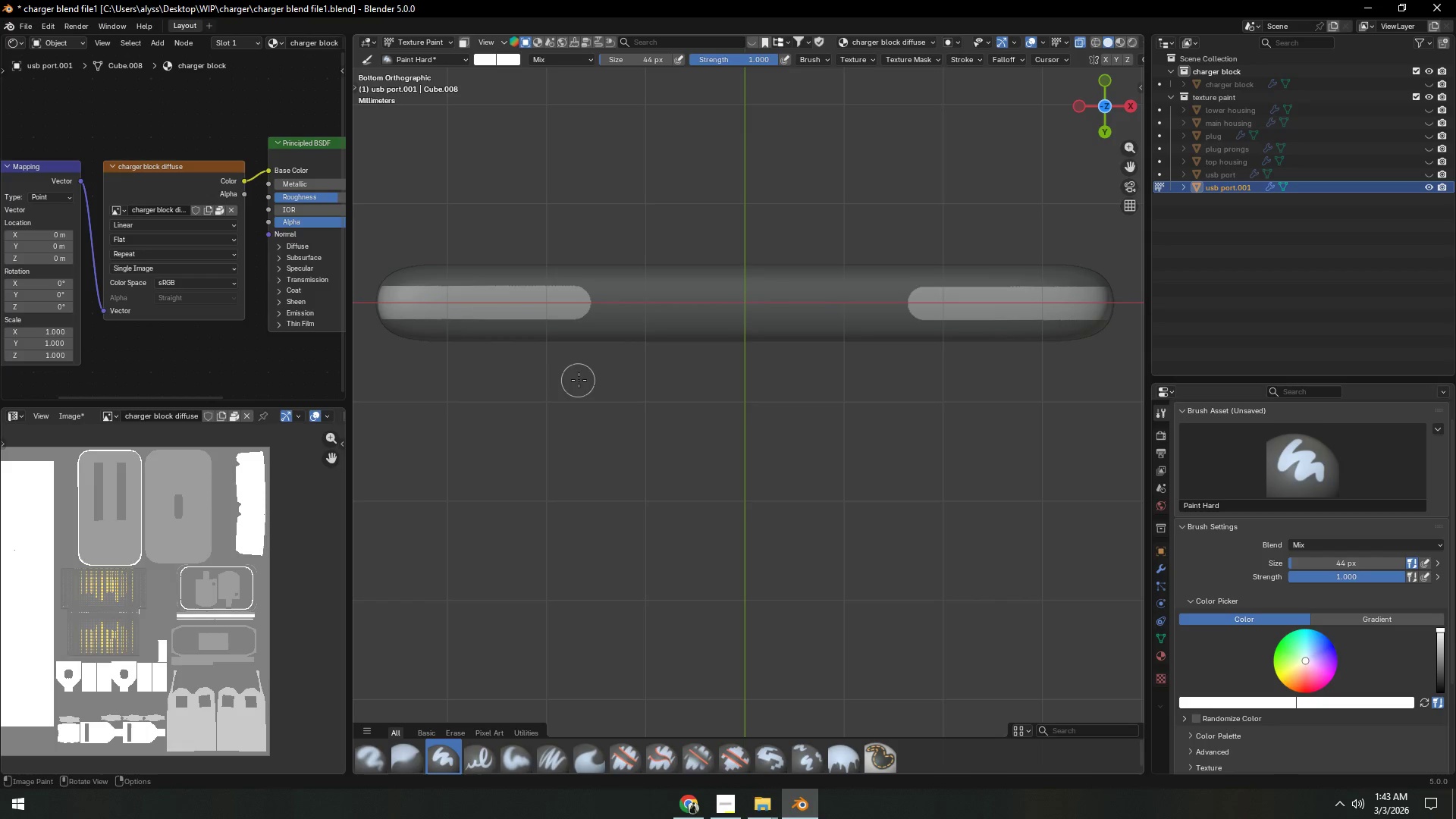 
hold_key(key=Backquote, duration=0.7)
 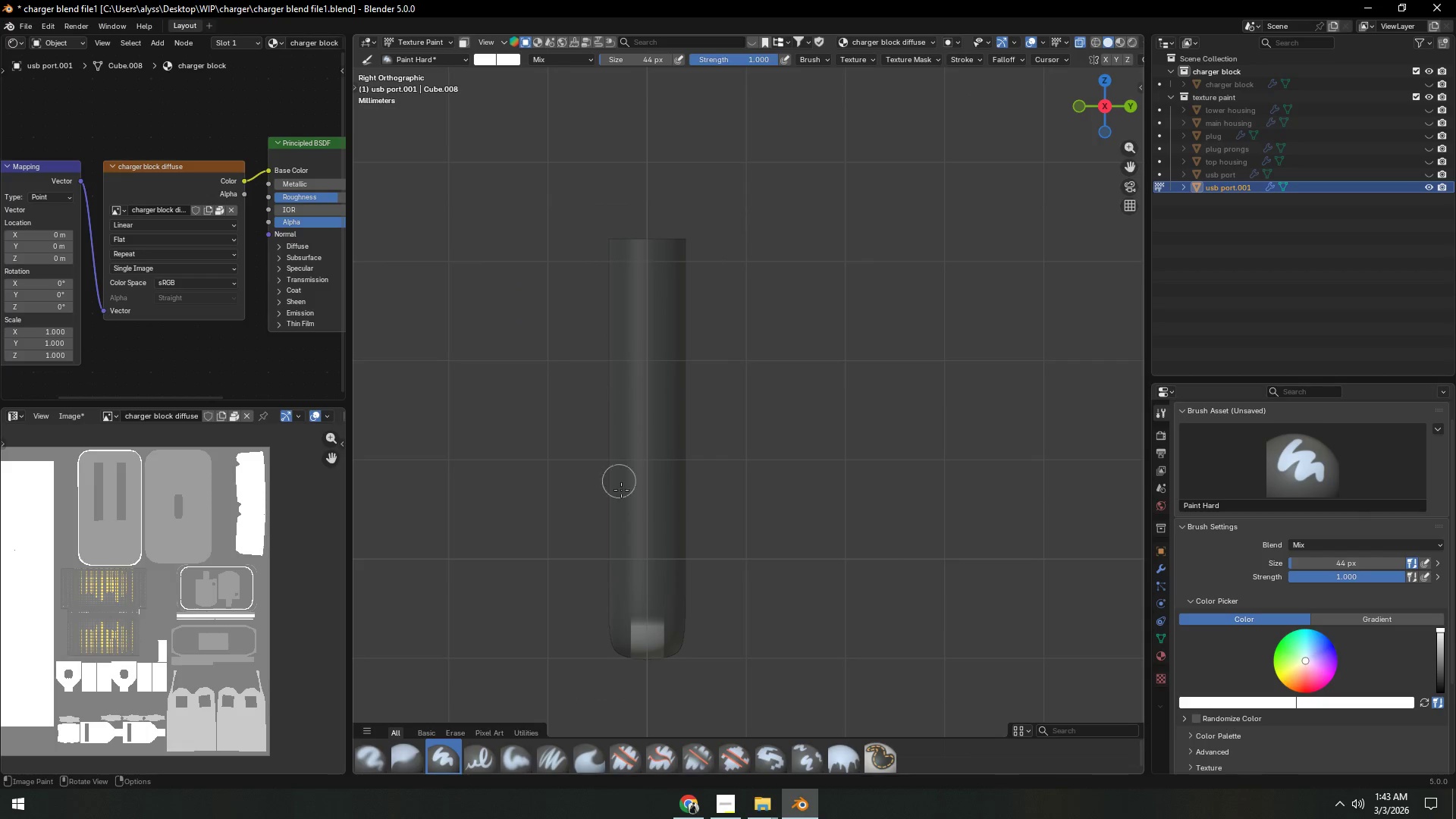 
hold_key(key=ShiftLeft, duration=0.55)
 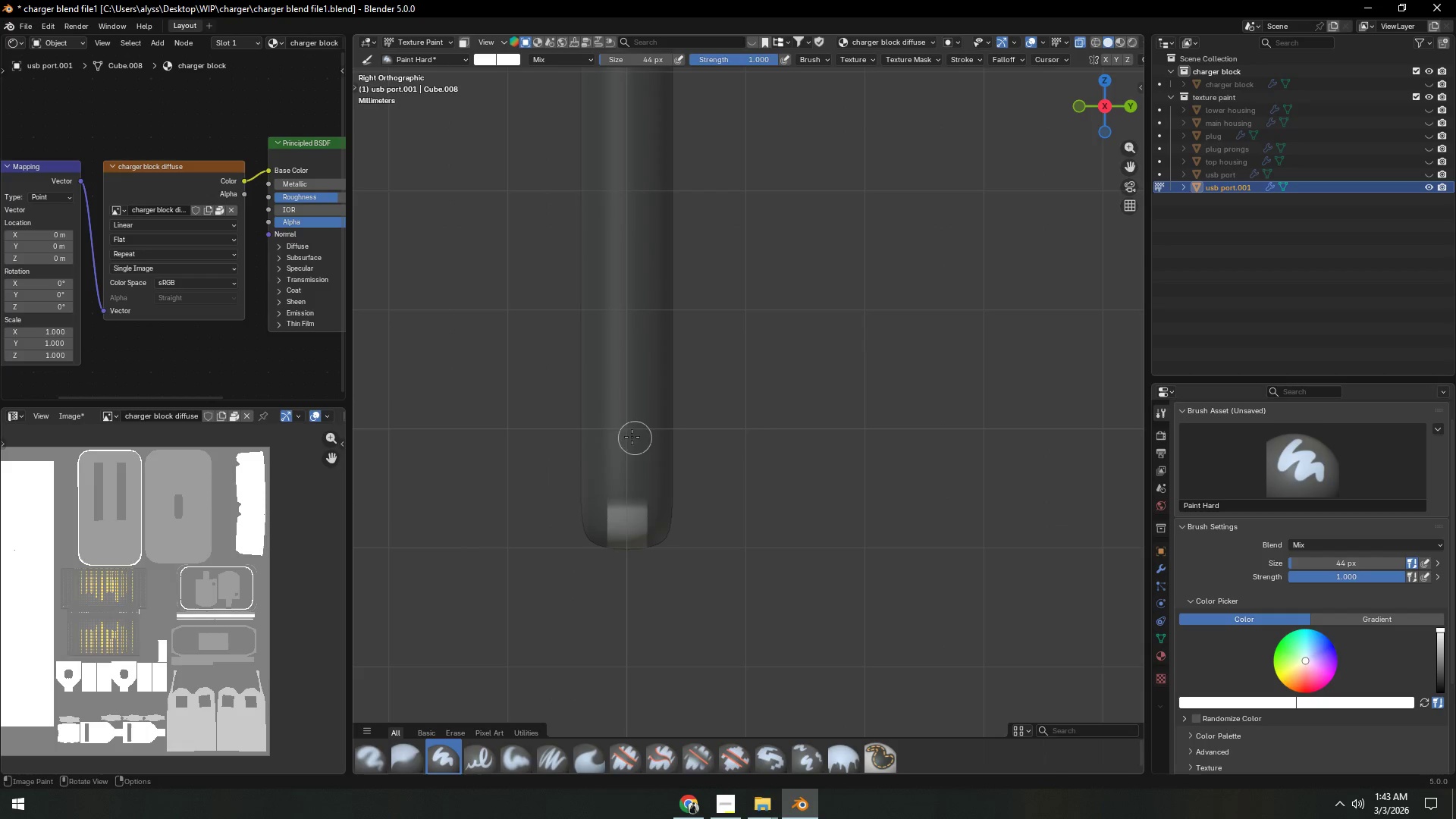 
hold_key(key=ShiftLeft, duration=29.27)
scroll: coordinate [651, 439], scroll_direction: up, amount: 1.0
 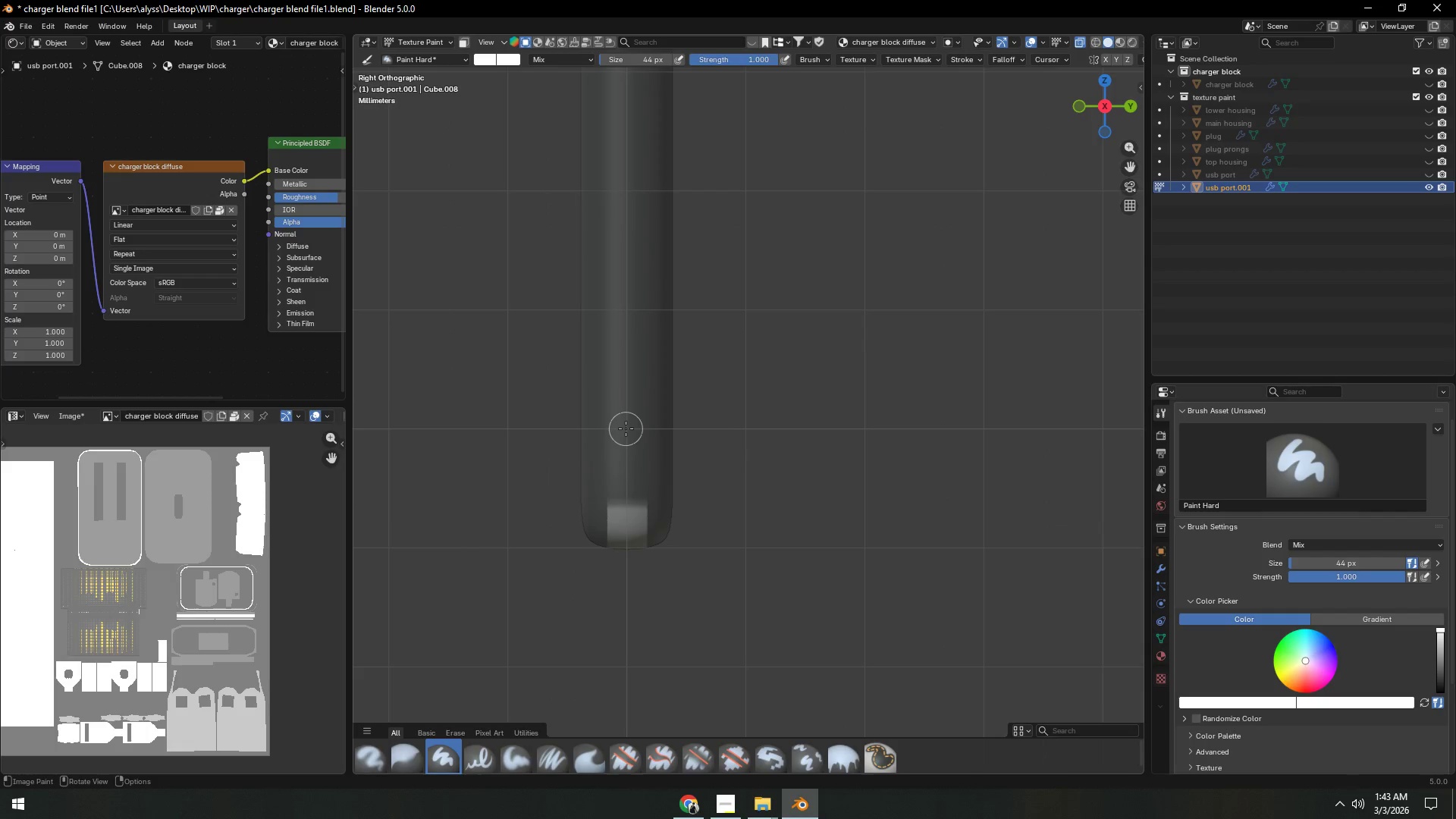 
left_click_drag(start_coordinate=[626, 428], to_coordinate=[626, 526])
 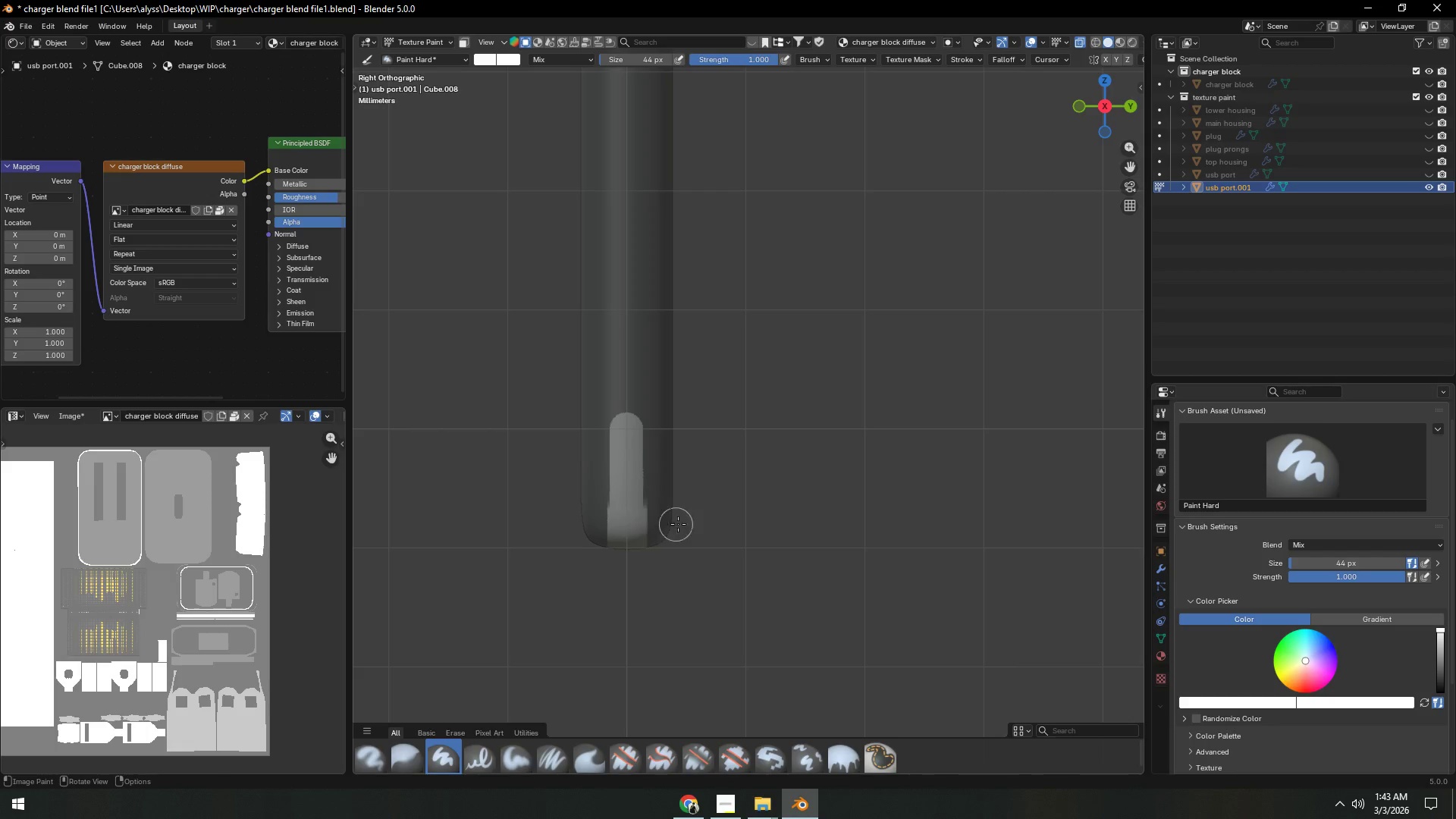 
right_click([626, 526])
 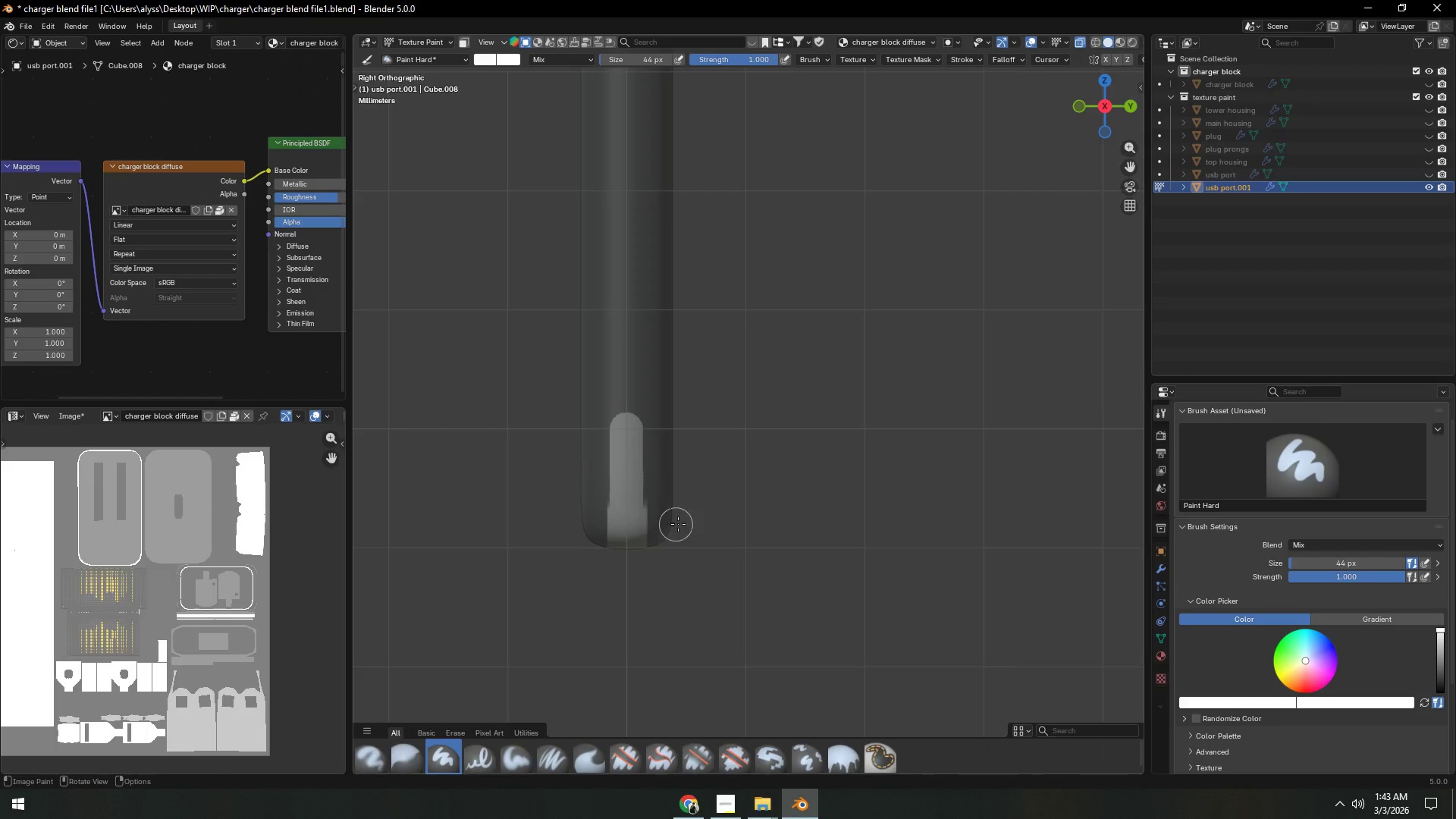 
left_click([626, 526])
 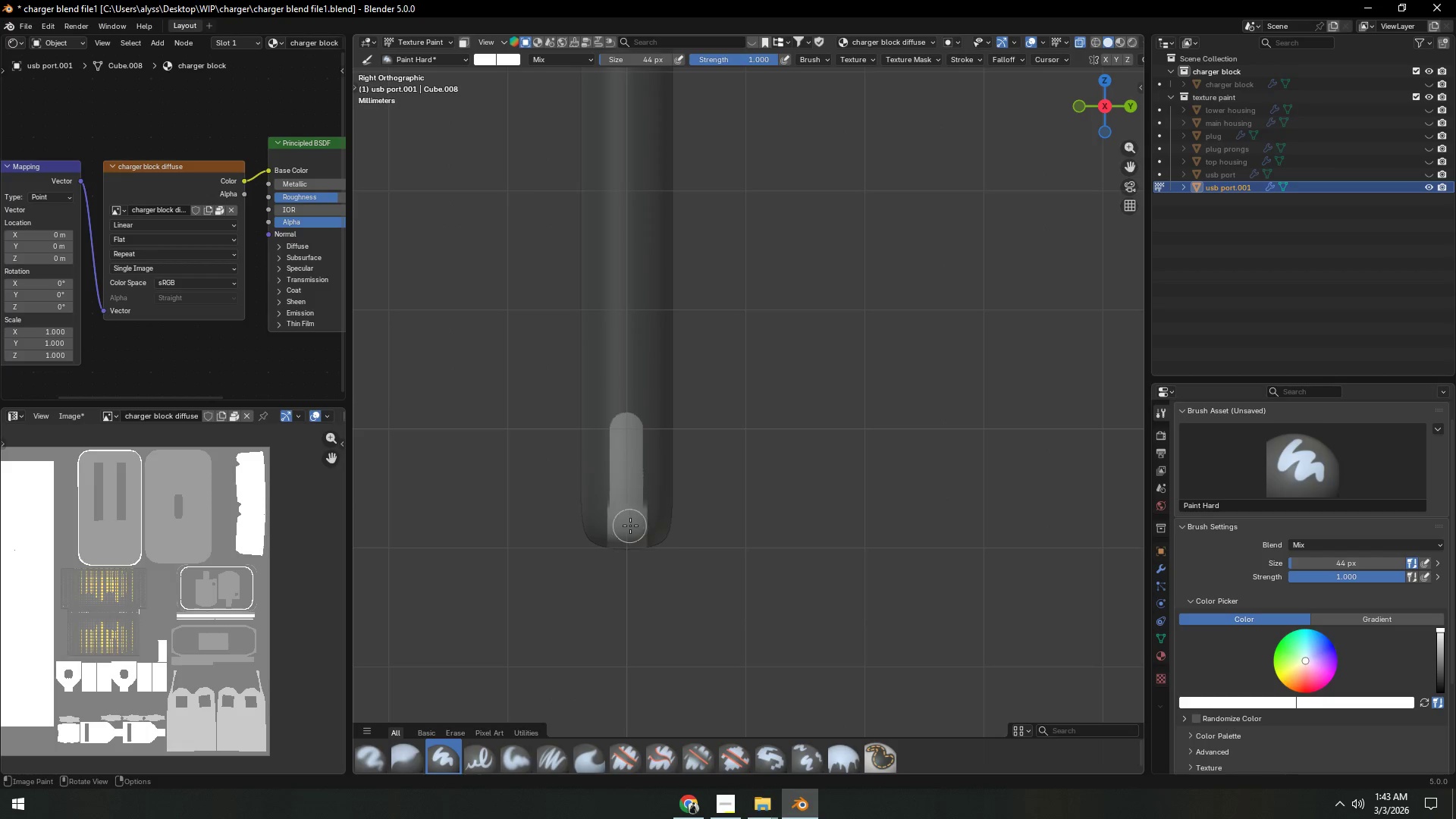 
key(Control+ControlLeft)
 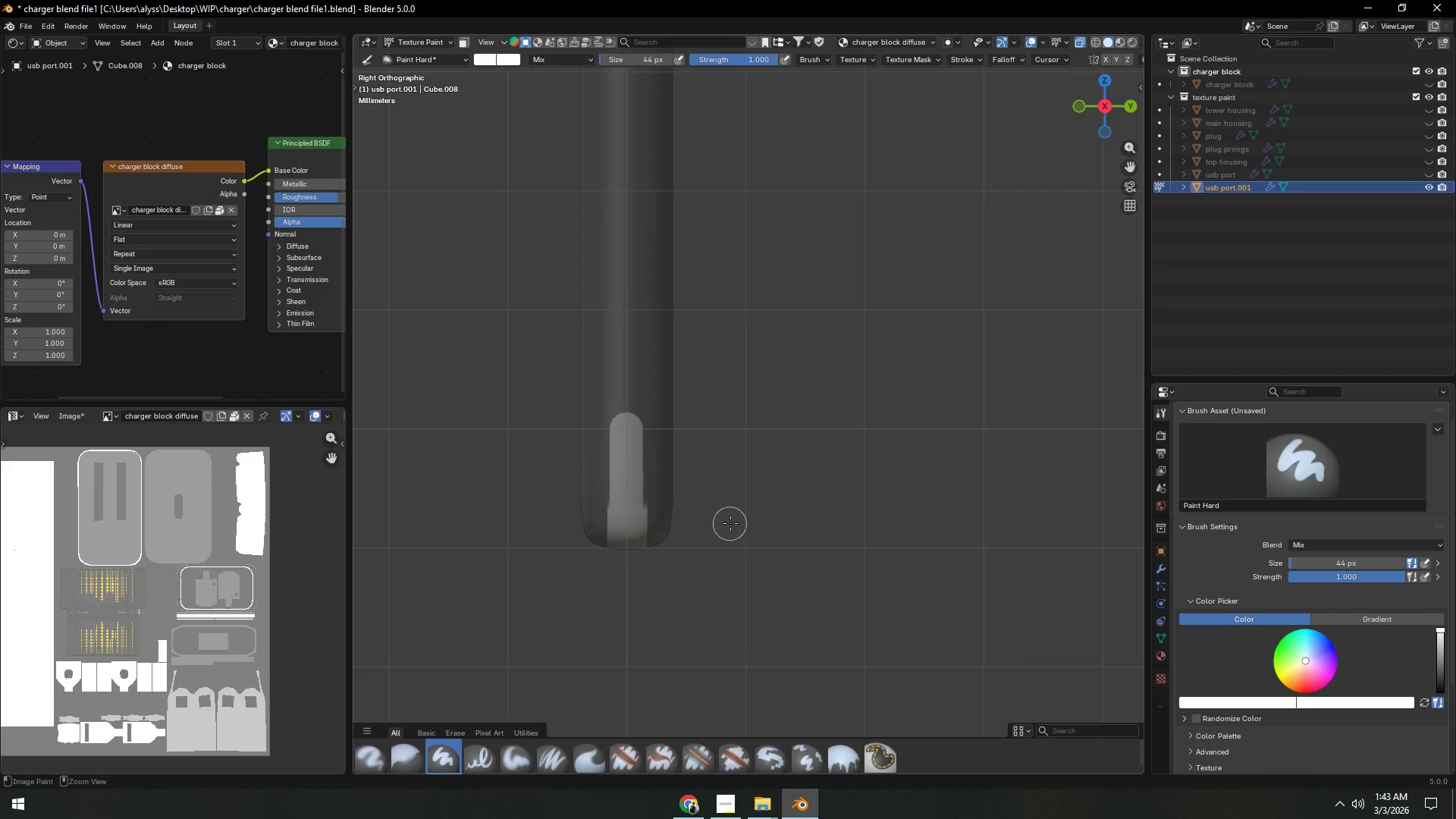 
key(Control+Z)
 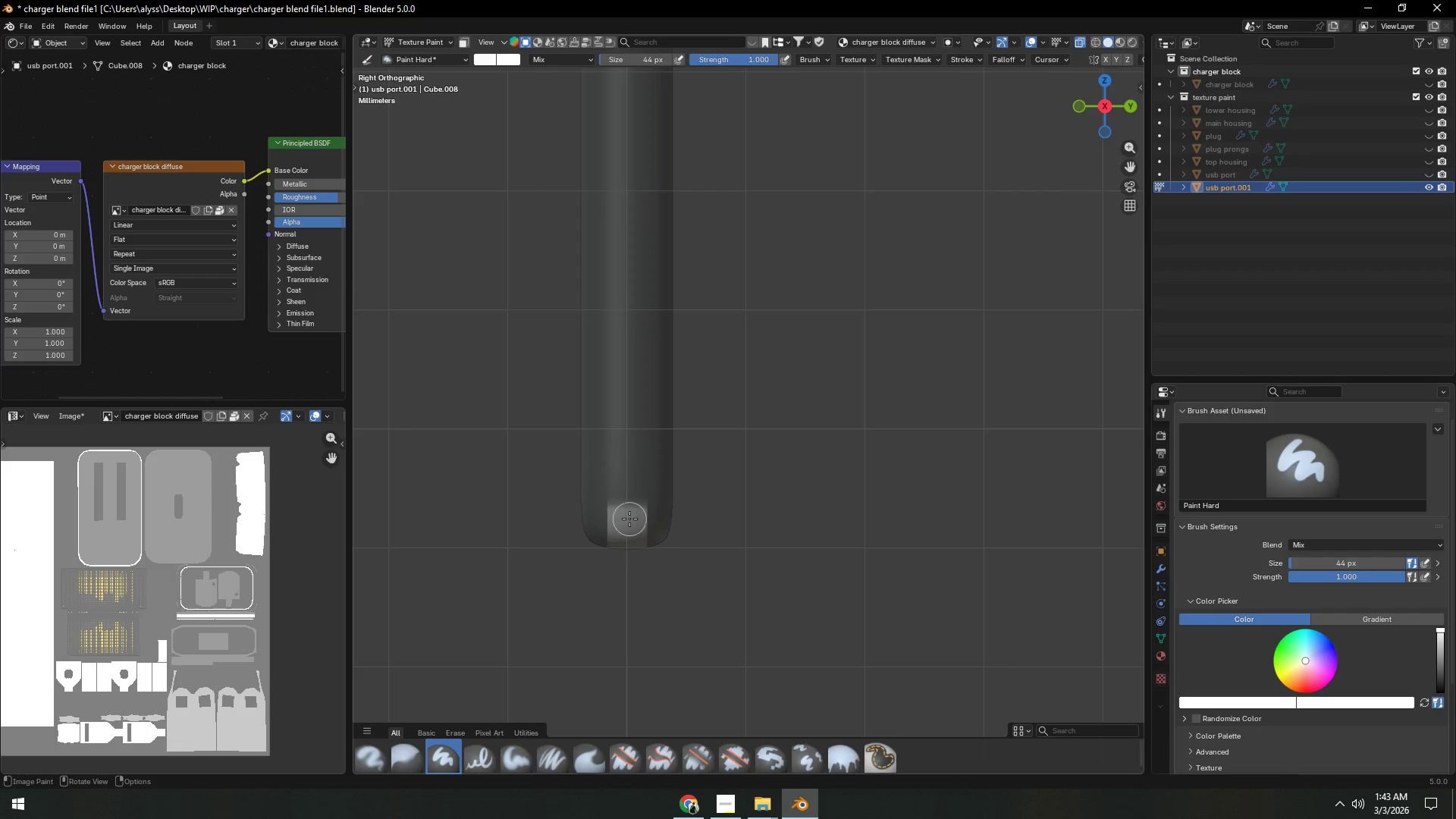 
key(F)
 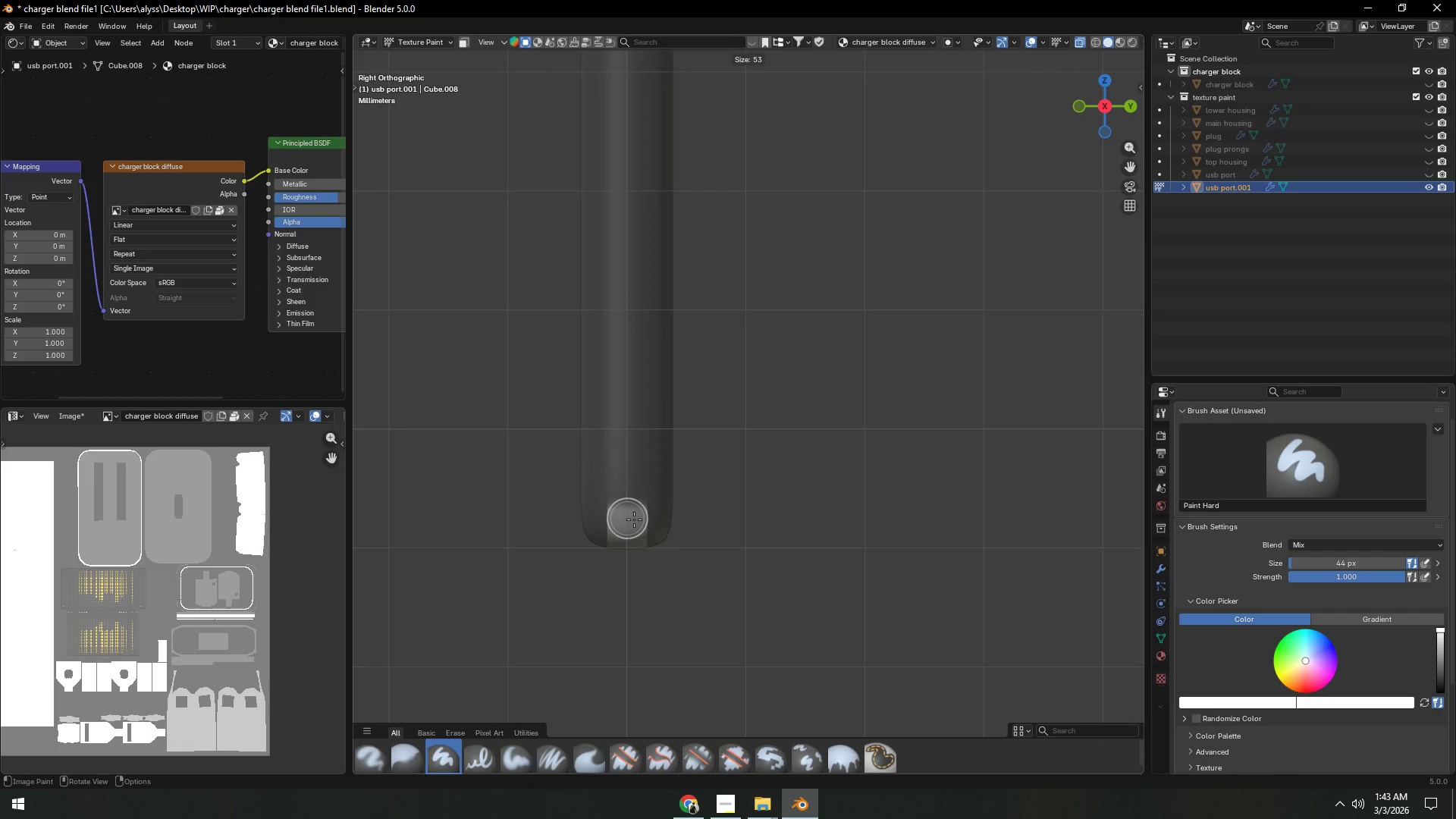 
left_click([632, 519])
 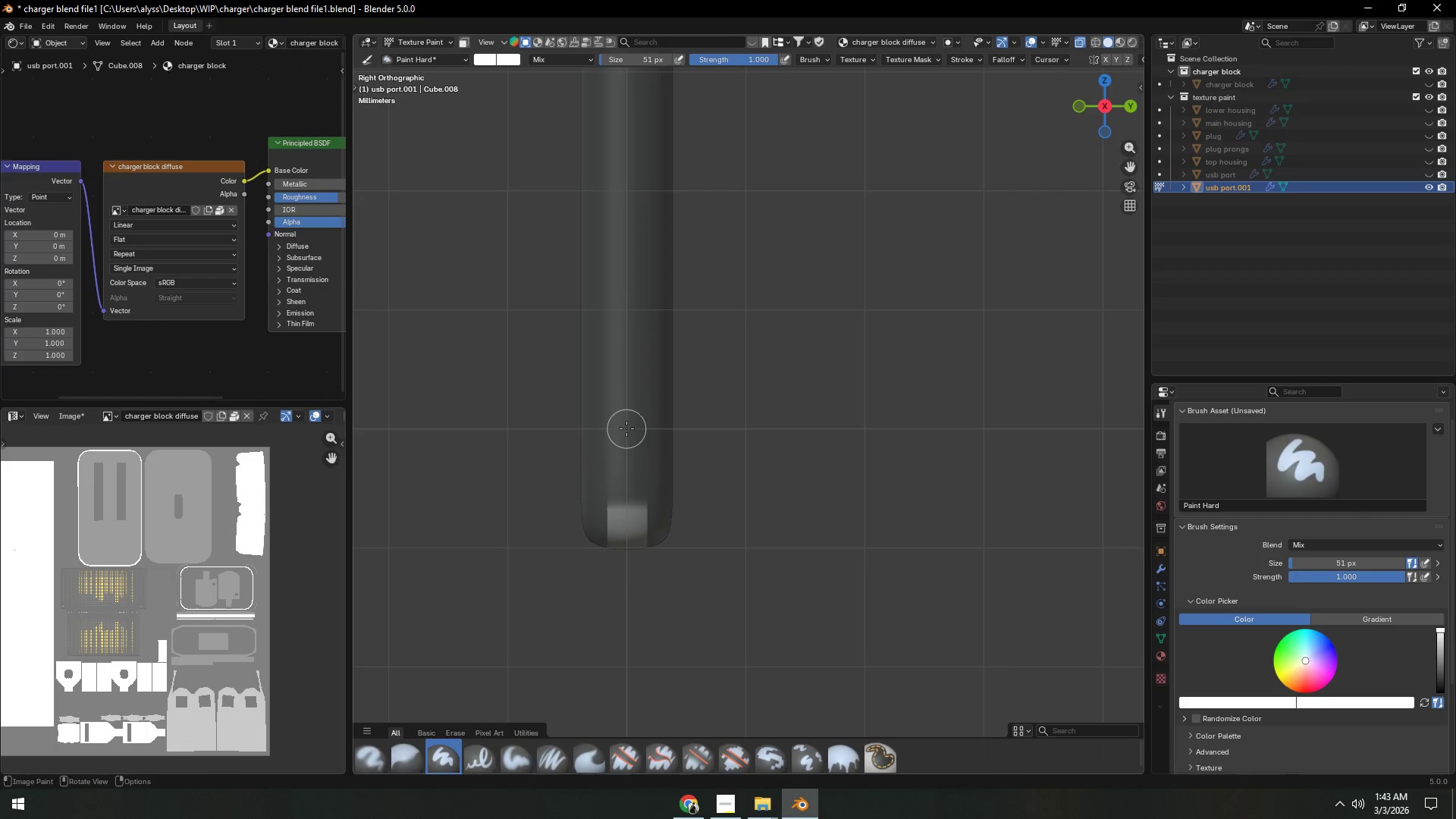 
left_click_drag(start_coordinate=[626, 428], to_coordinate=[627, 518])
 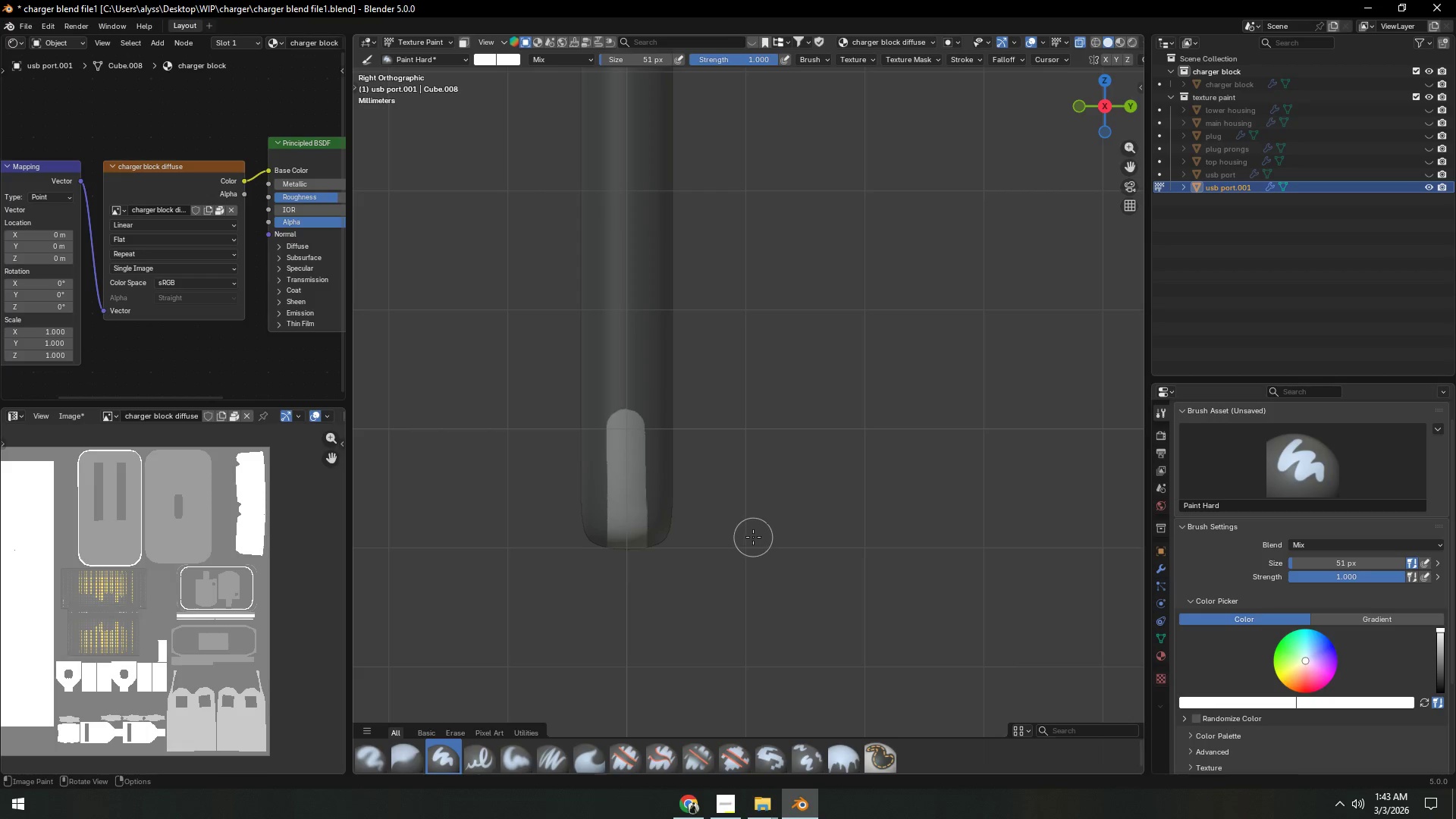 
hold_key(key=Backquote, duration=0.56)
 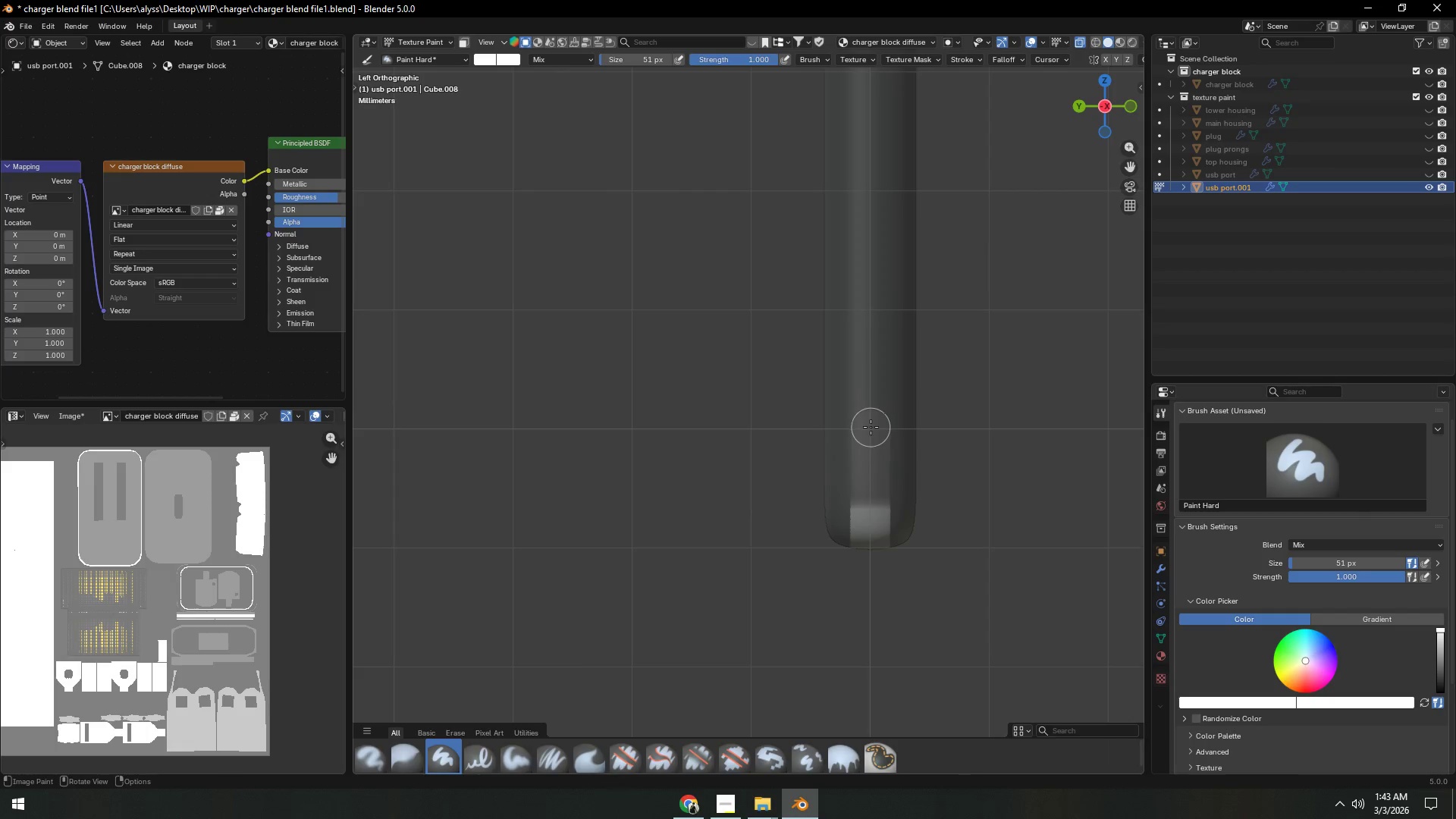 
left_click_drag(start_coordinate=[871, 428], to_coordinate=[871, 516])
 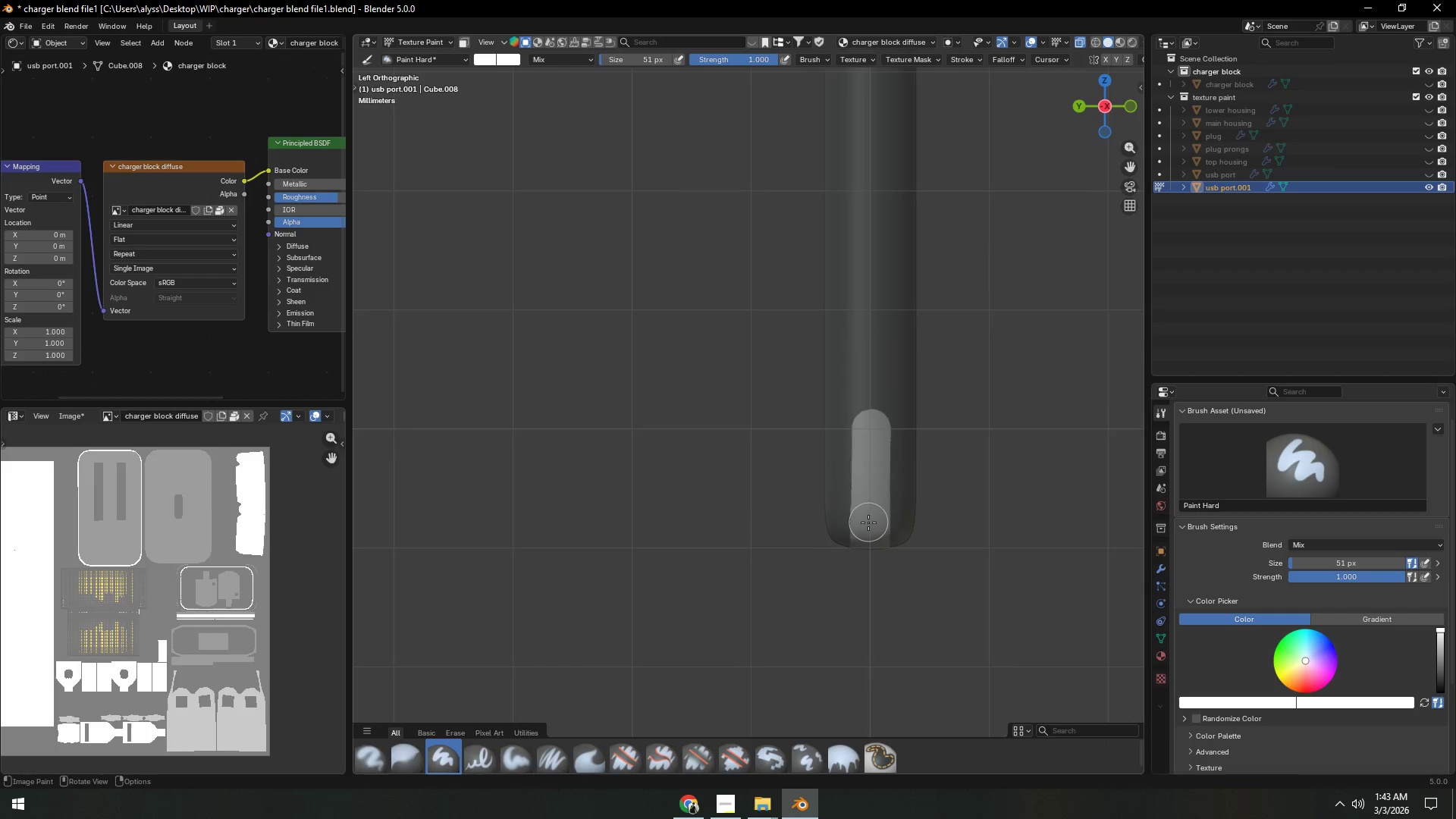 
scroll: coordinate [770, 453], scroll_direction: down, amount: 8.0
 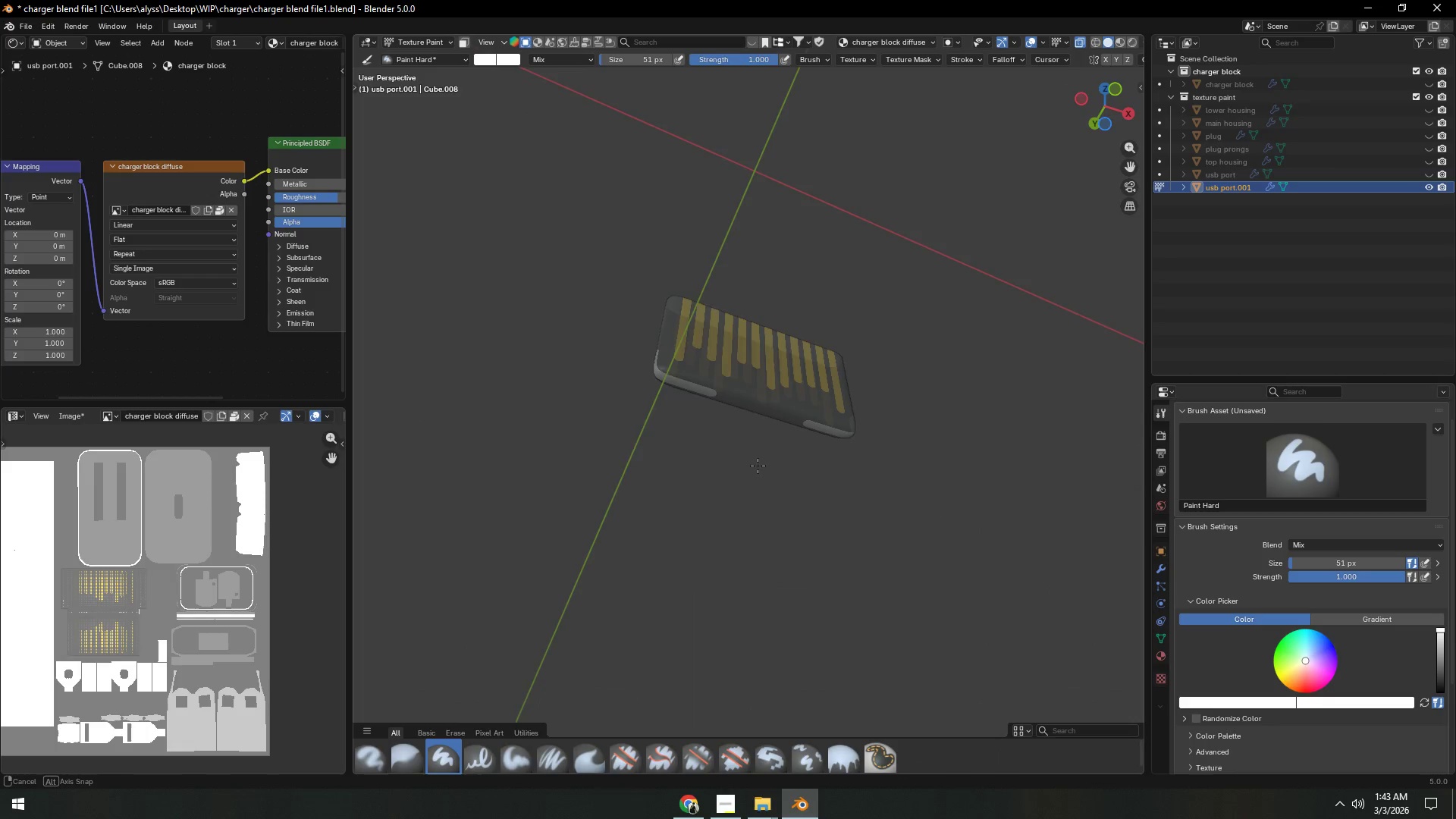 
key(Control+S)
 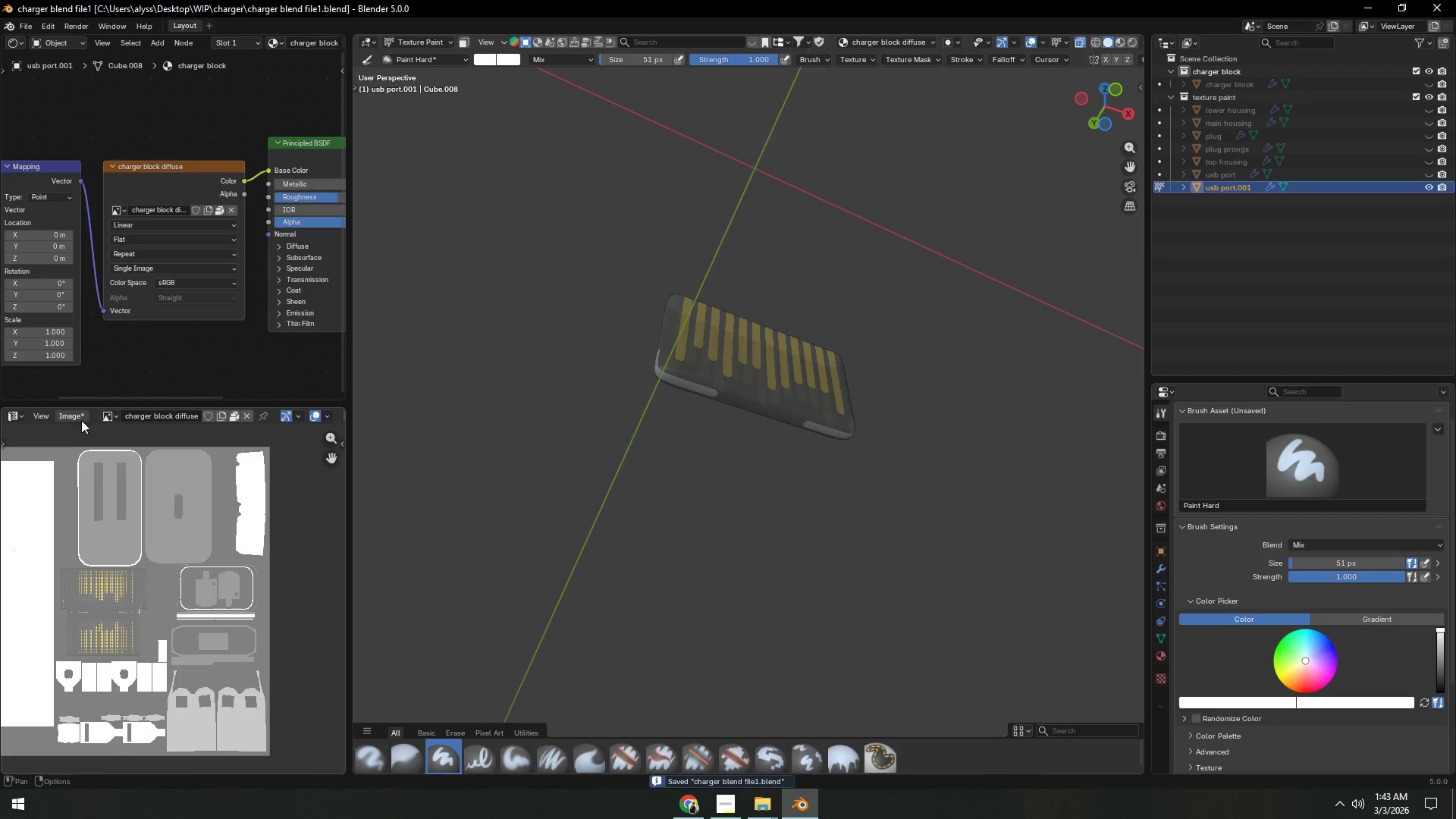 
hold_key(key=ShiftLeft, duration=0.42)
 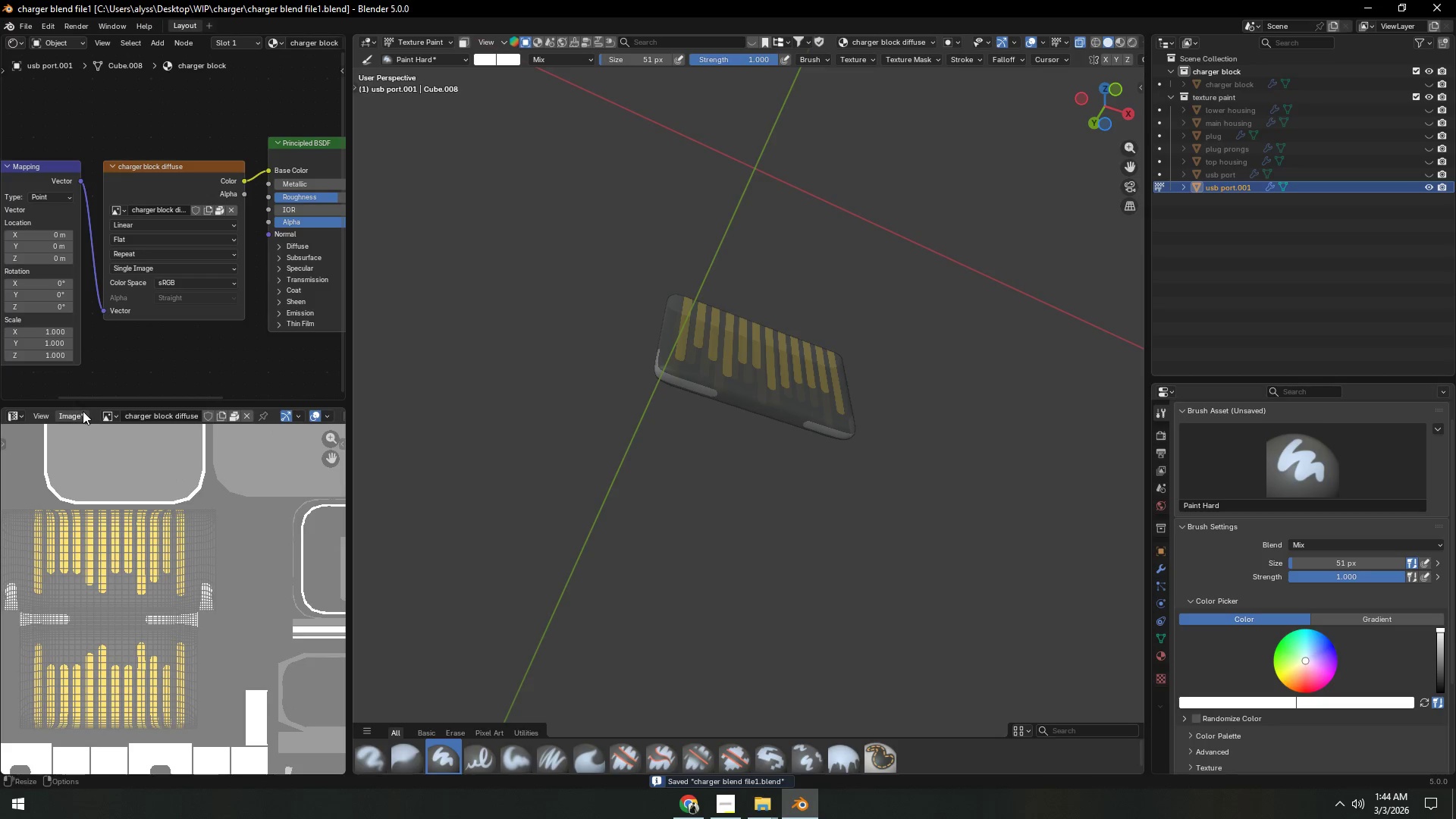 
scroll: coordinate [129, 564], scroll_direction: up, amount: 4.0
 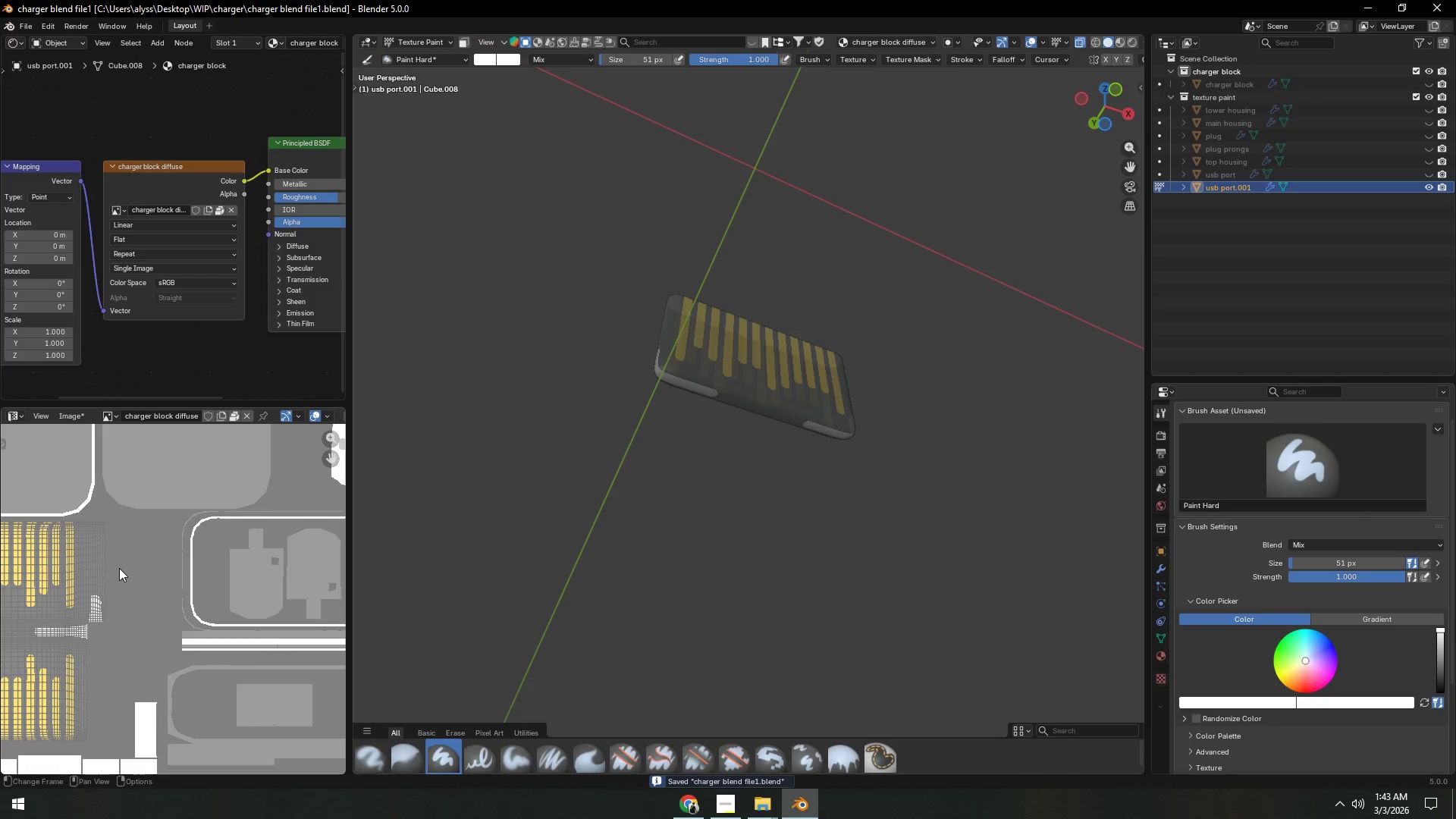 
left_click([74, 417])
 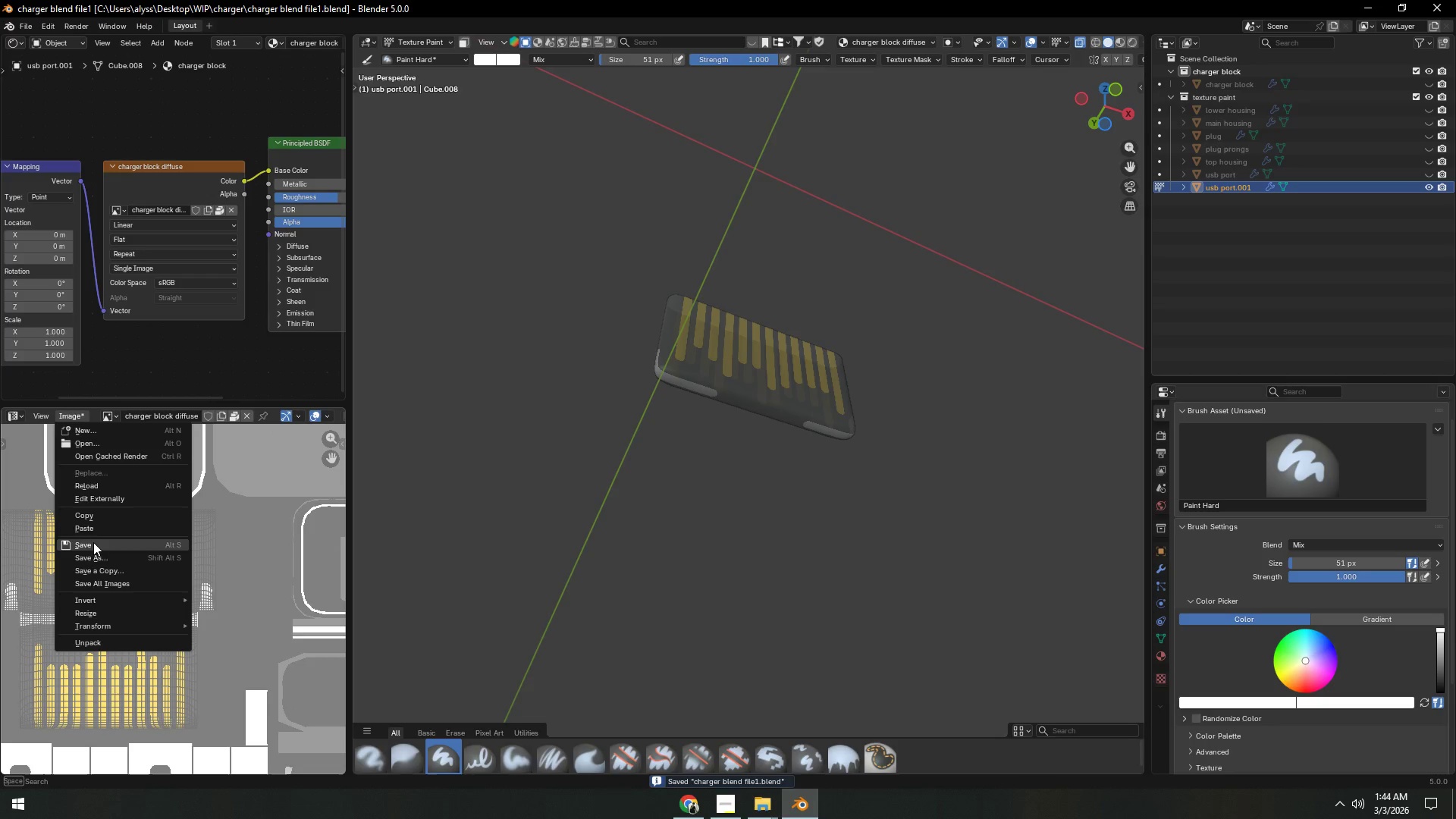 
left_click([93, 542])
 